 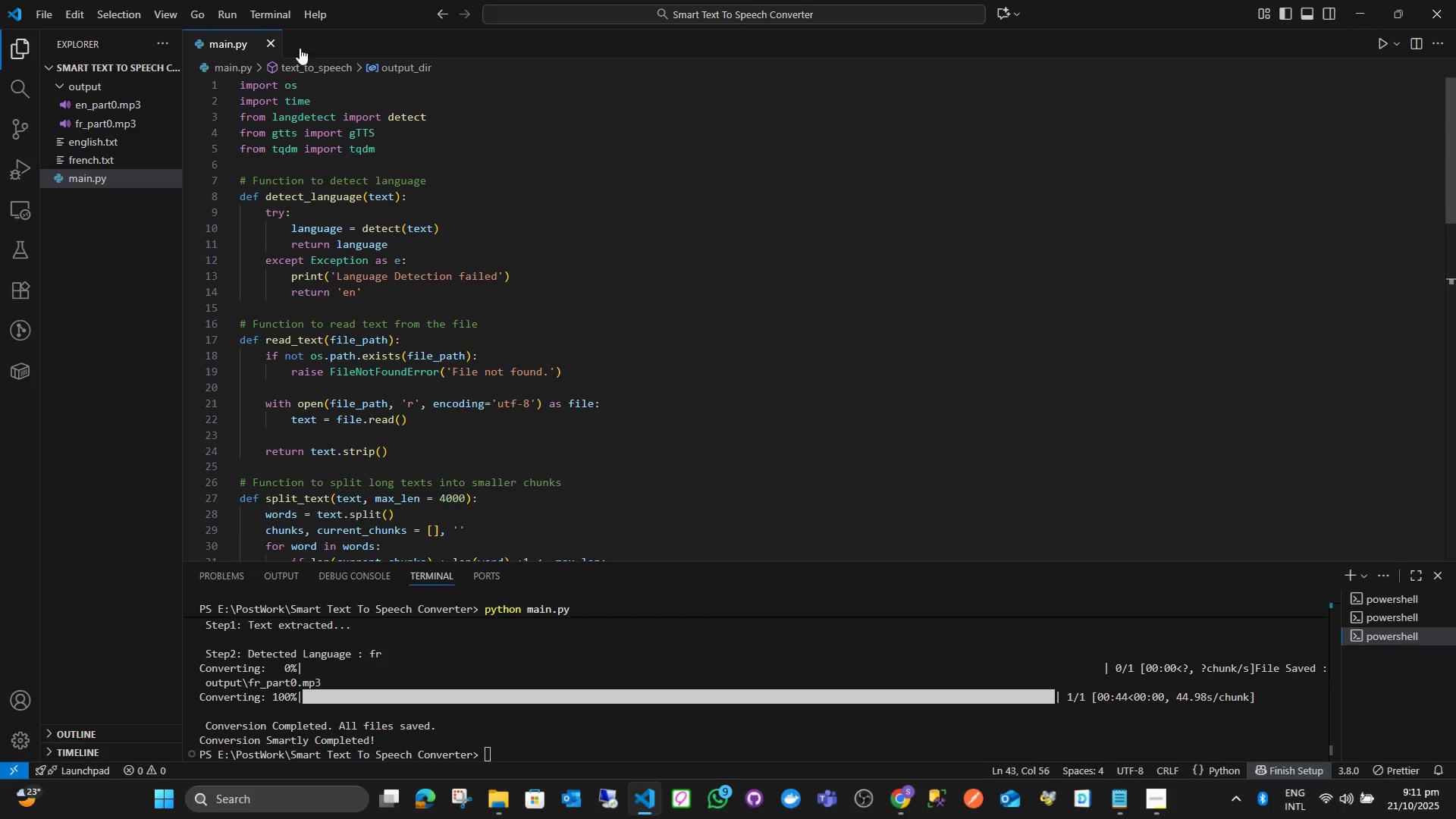 
scroll: coordinate [502, 193], scroll_direction: up, amount: 3.0
 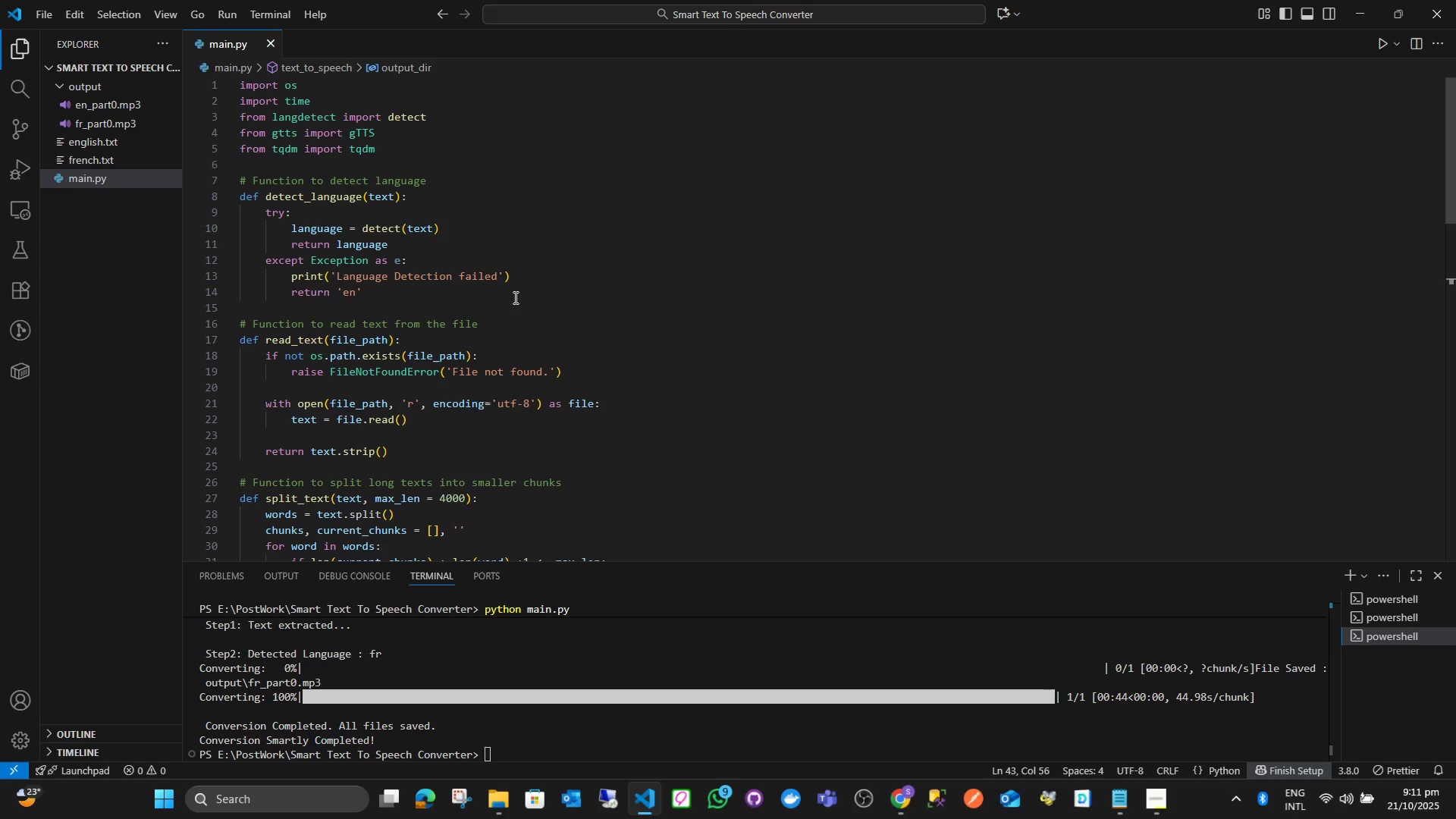 
wait(39.4)
 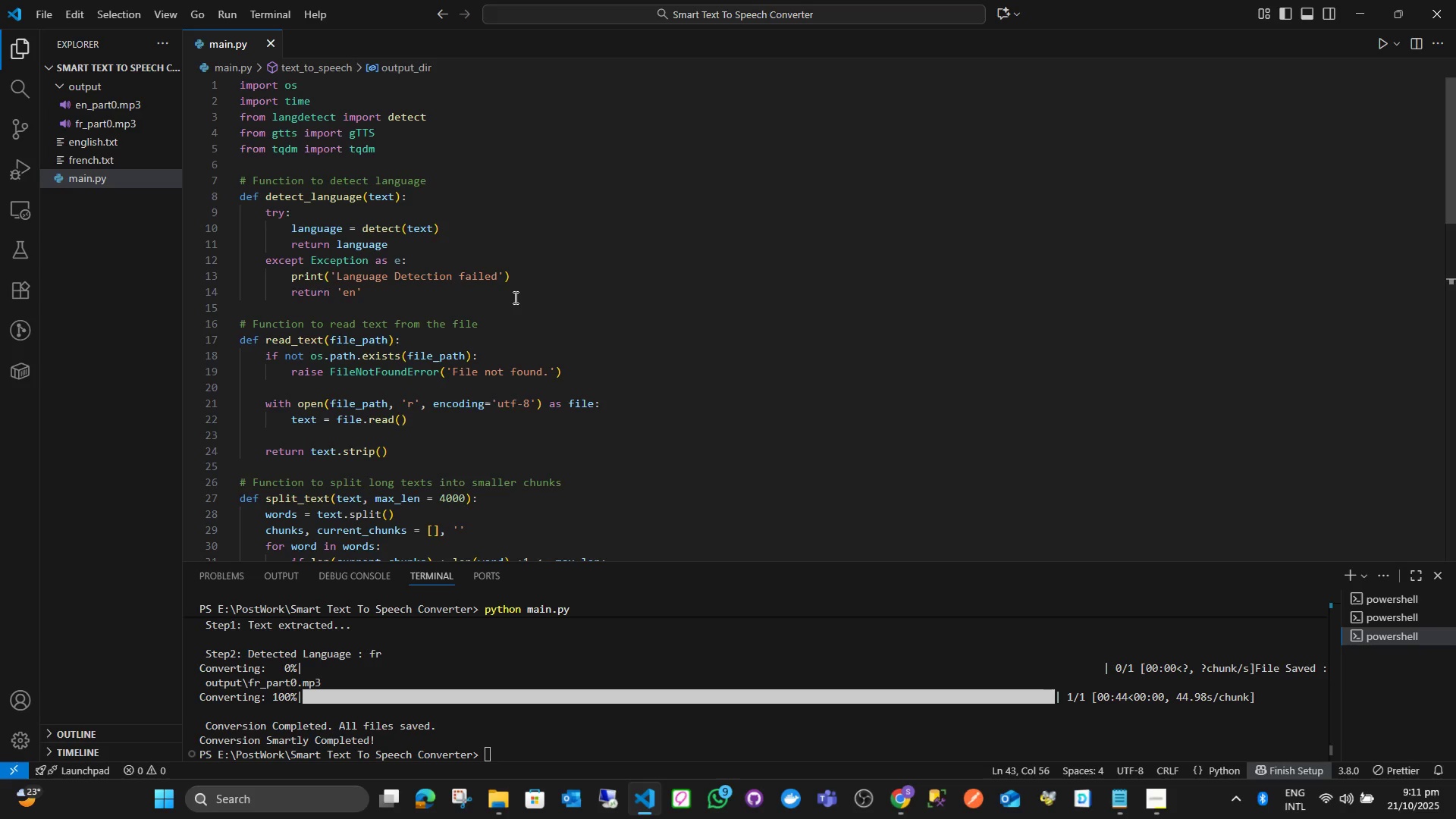 
left_click([575, 275])
 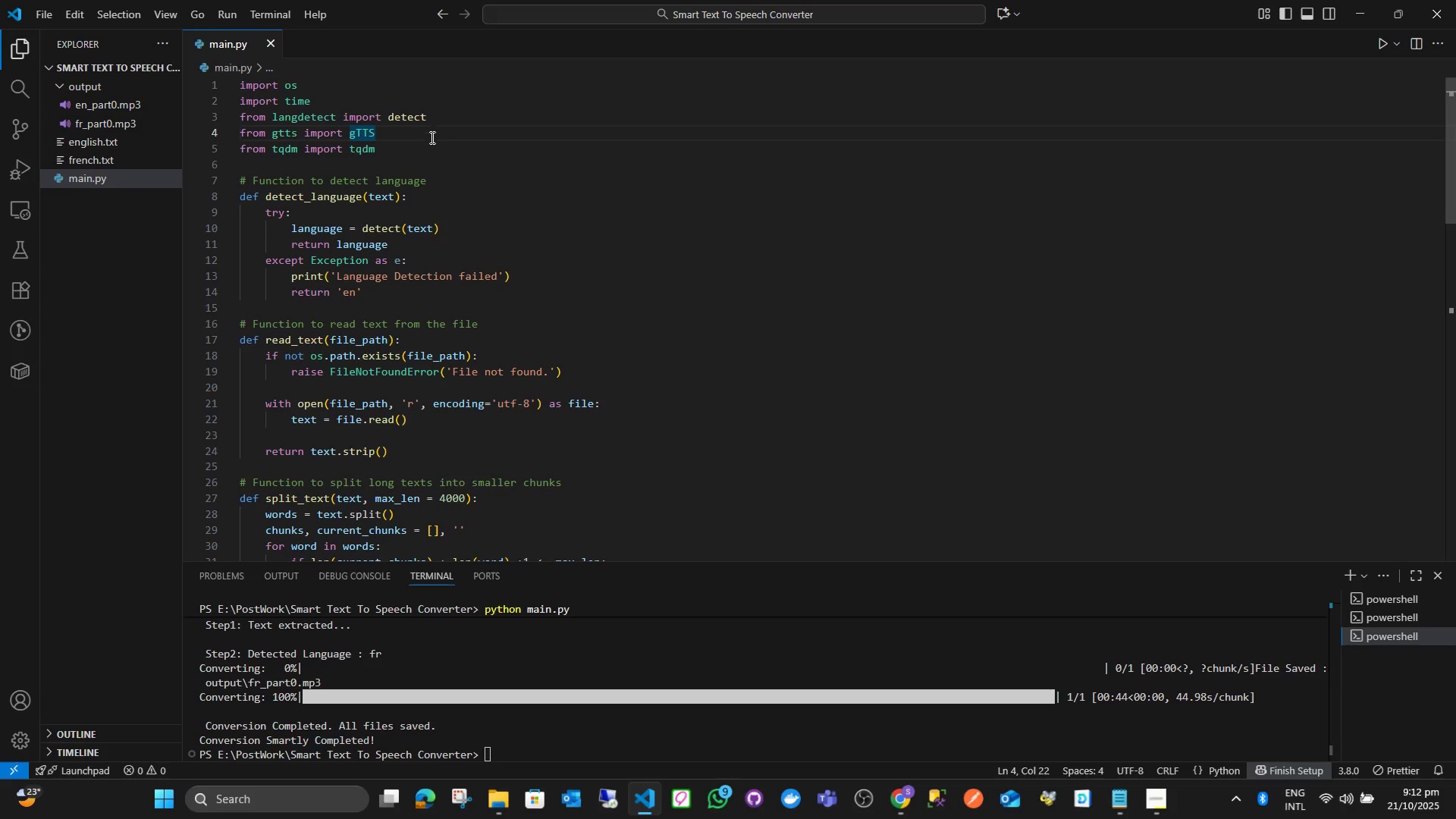 
wait(13.87)
 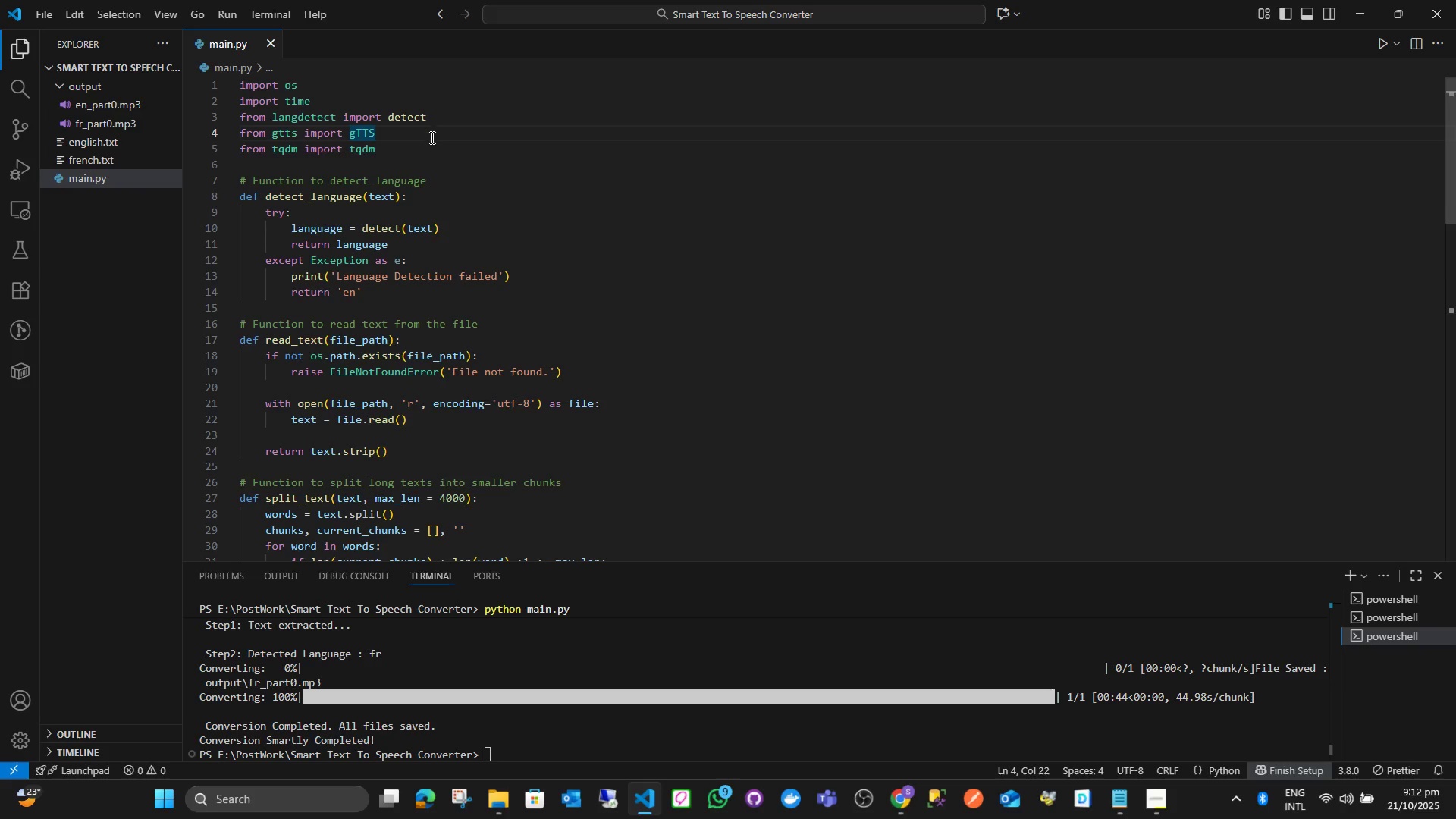 
key(Enter)
 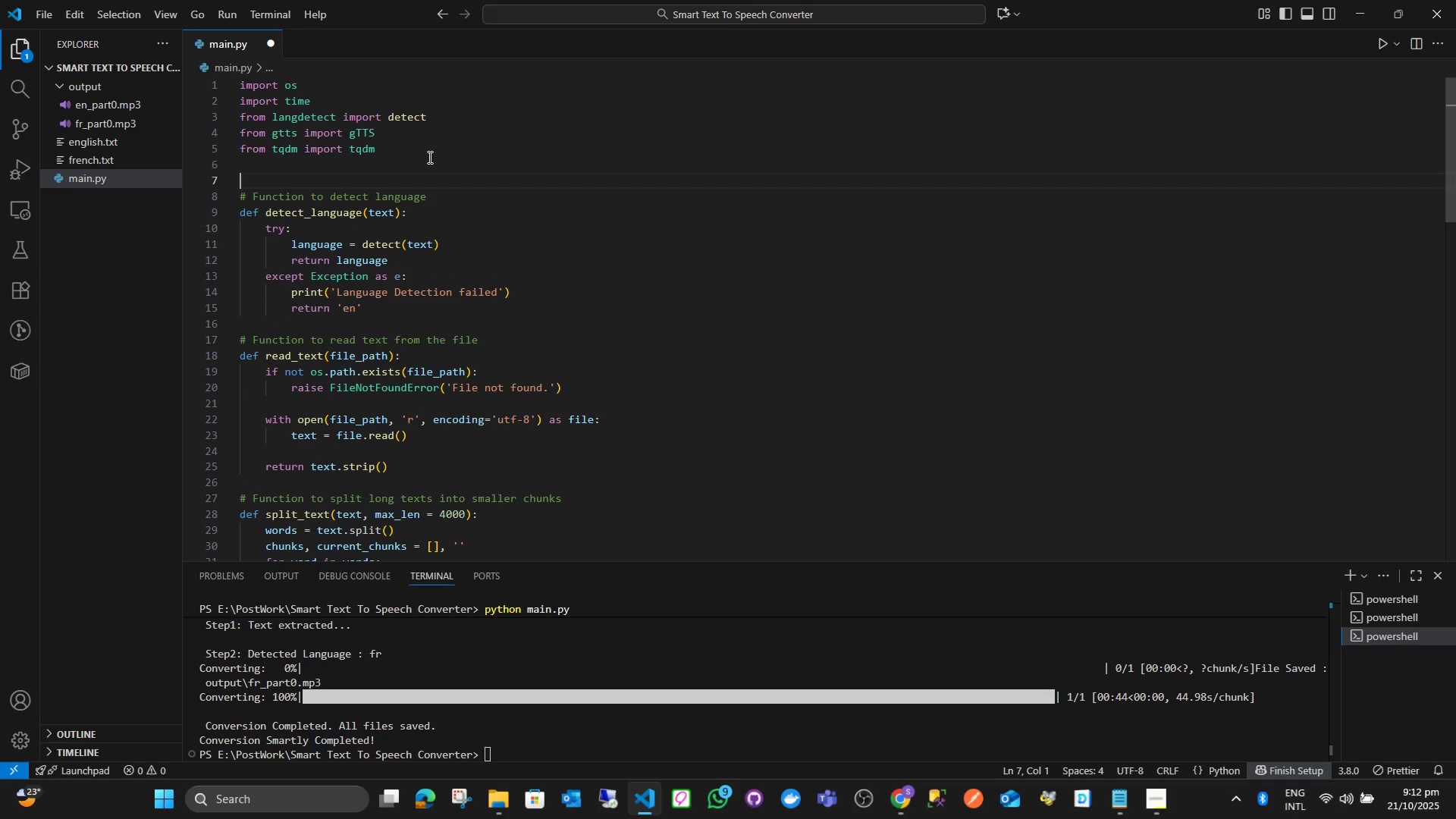 
key(ArrowUp)
 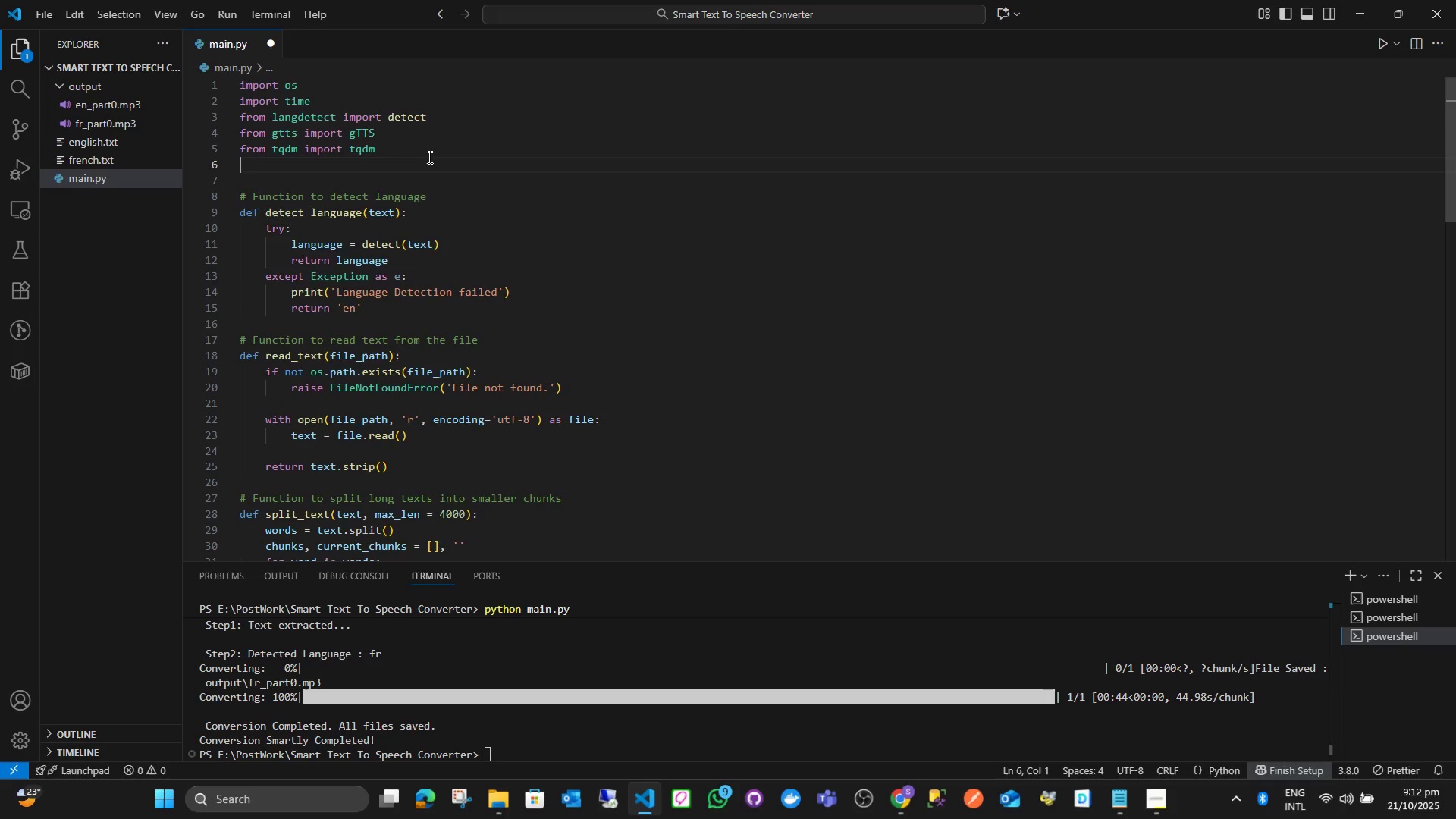 
type(from pydub)
 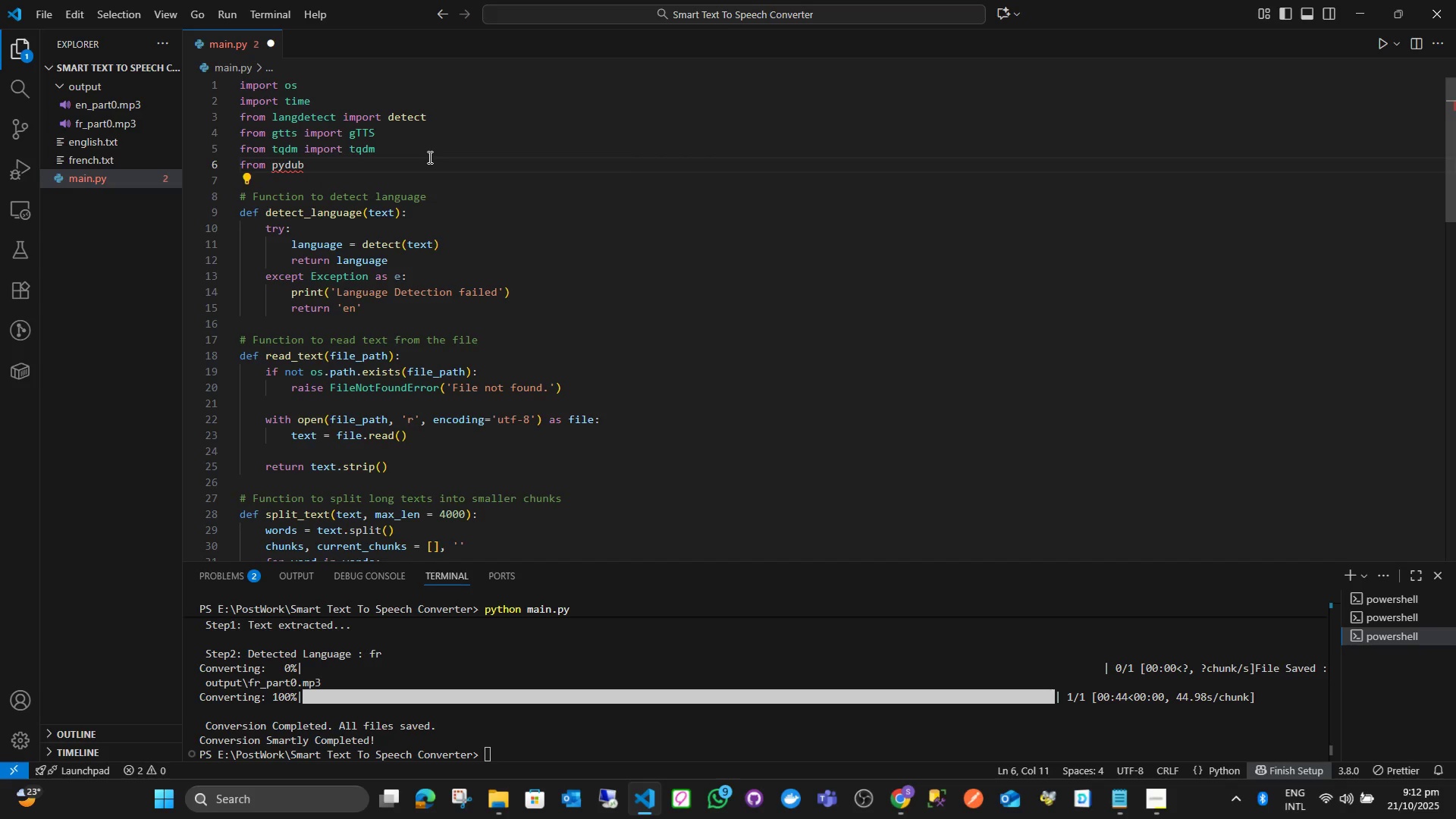 
wait(6.34)
 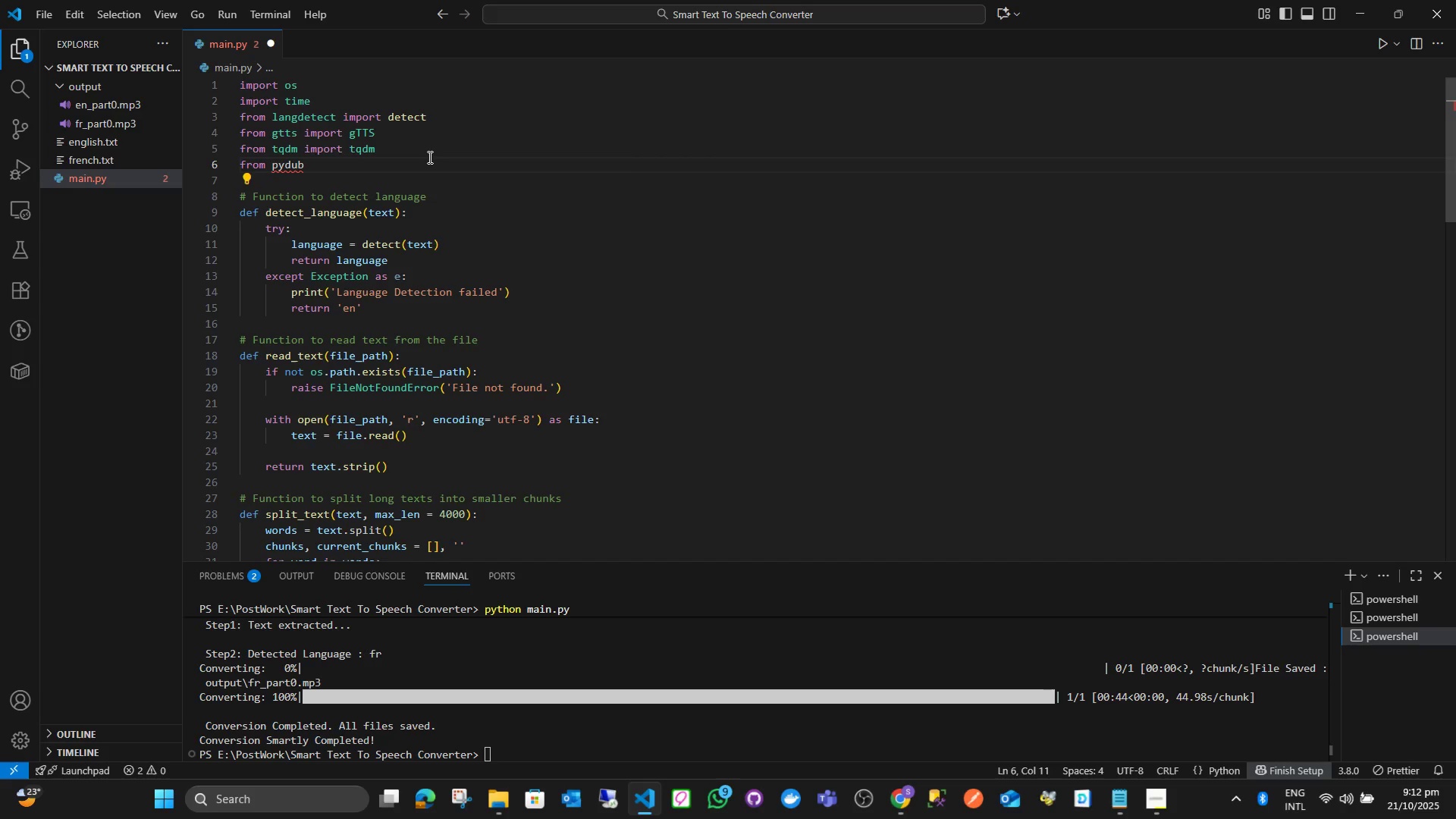 
left_click([540, 753])
 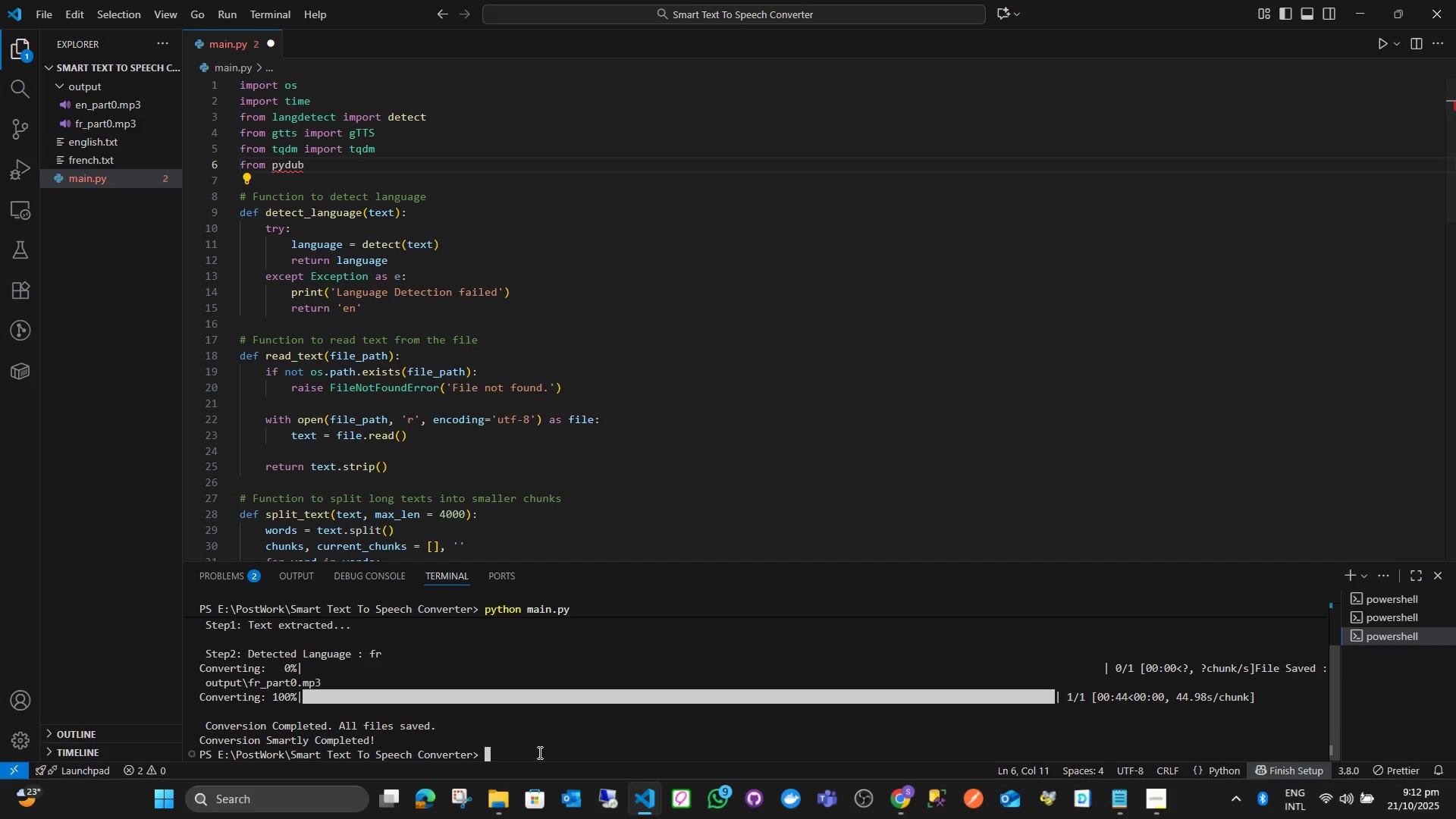 
type(cls)
 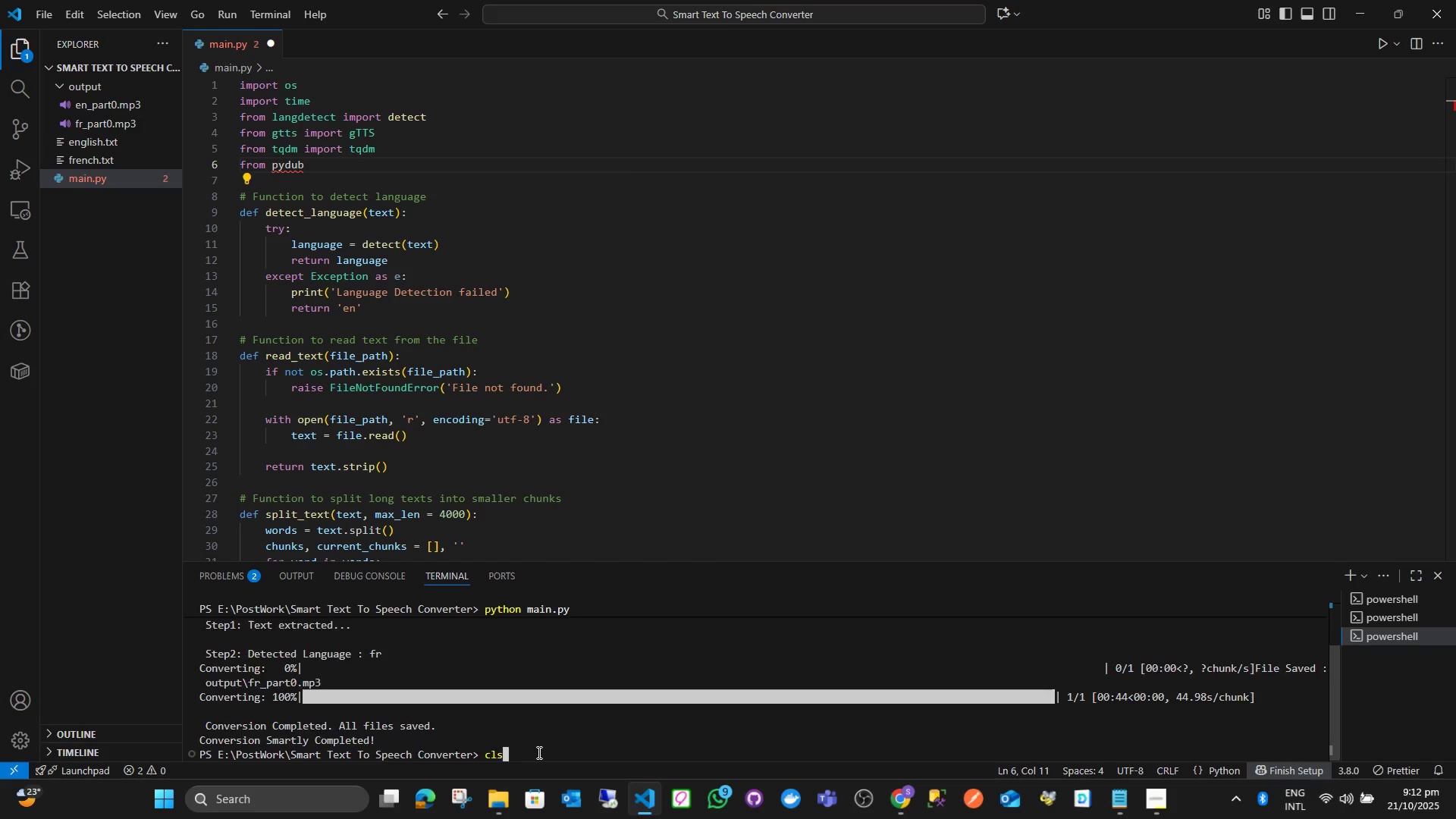 
key(Enter)
 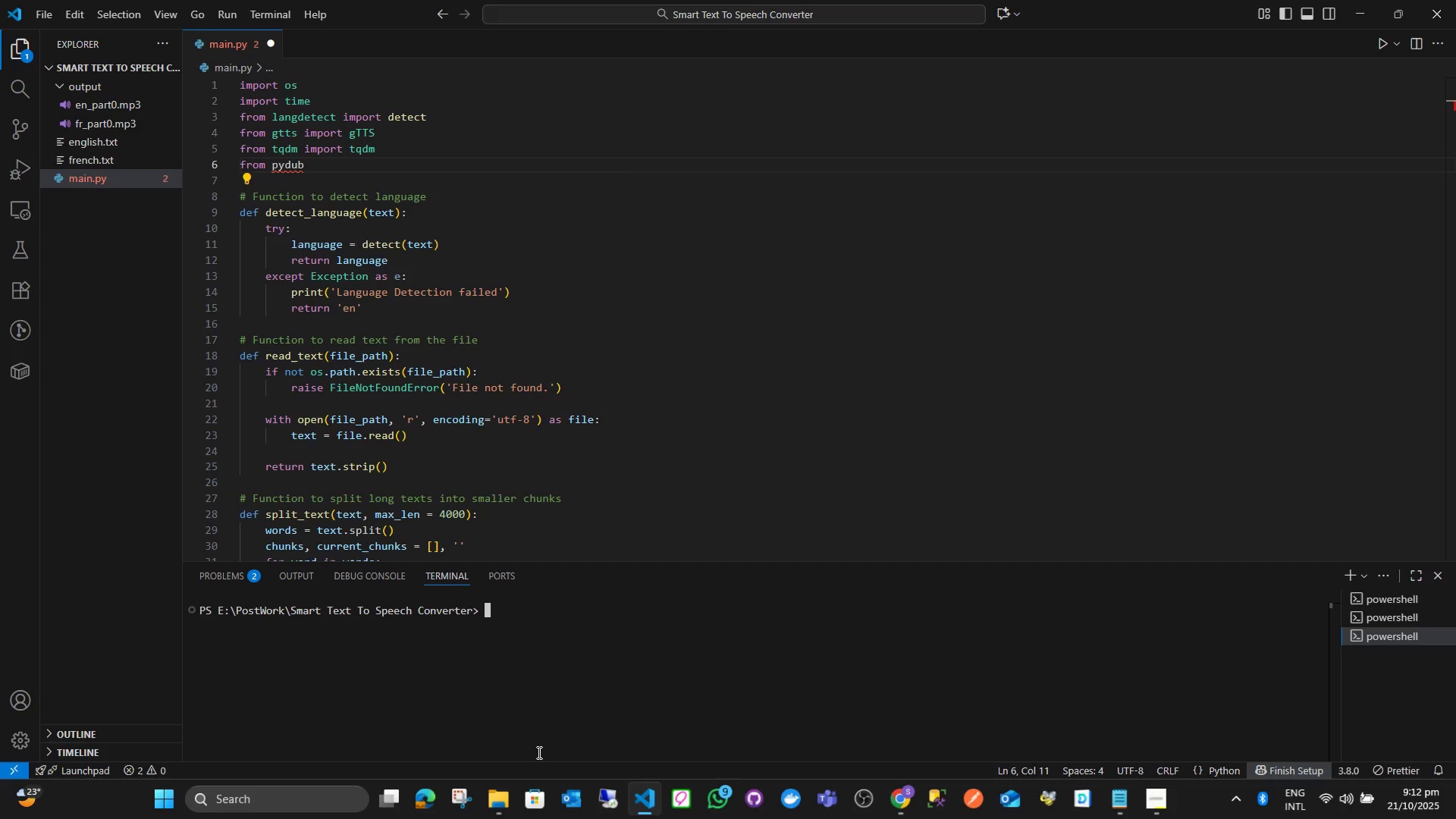 
type(pip install pydub colorama)
 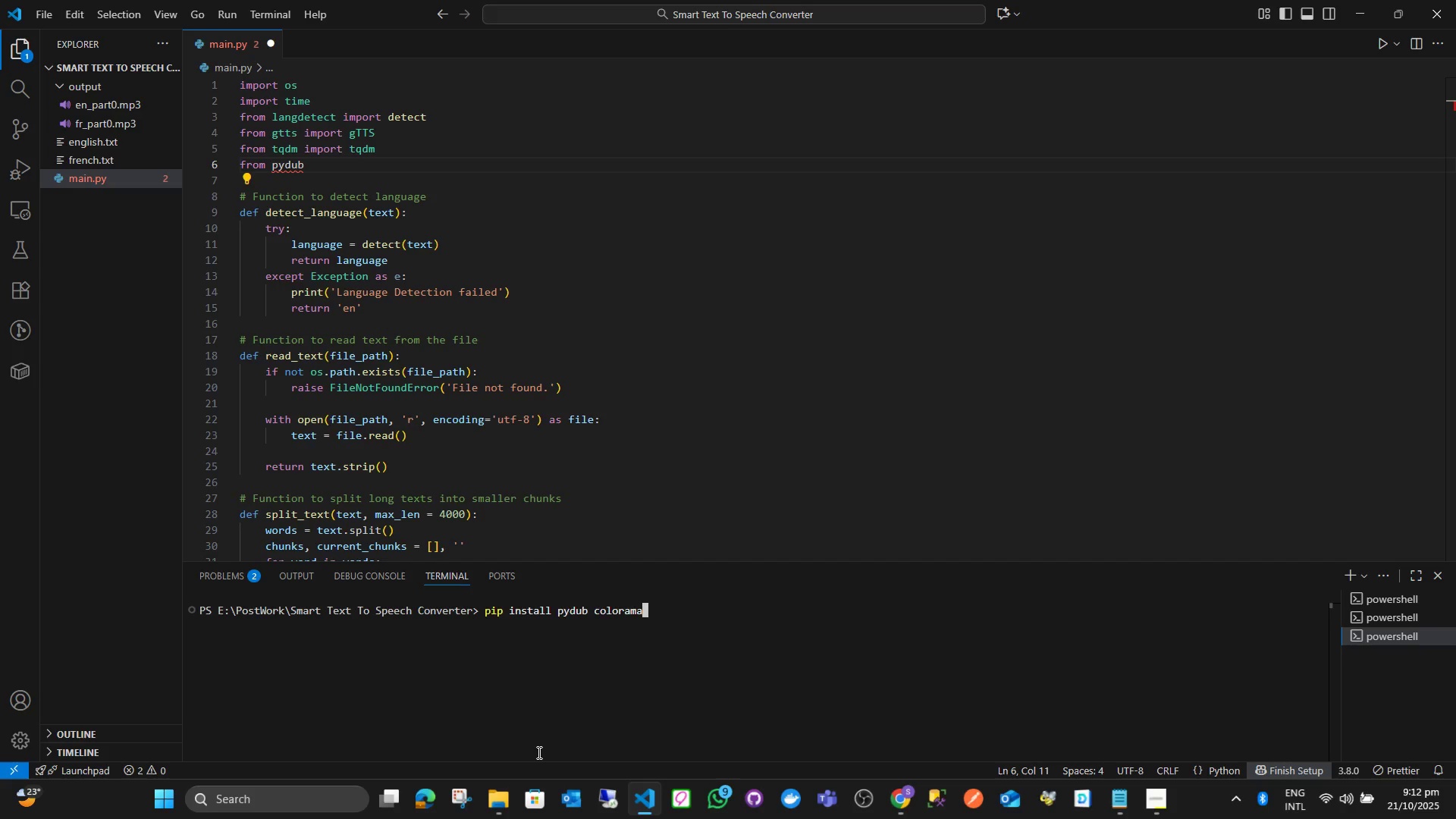 
key(Enter)
 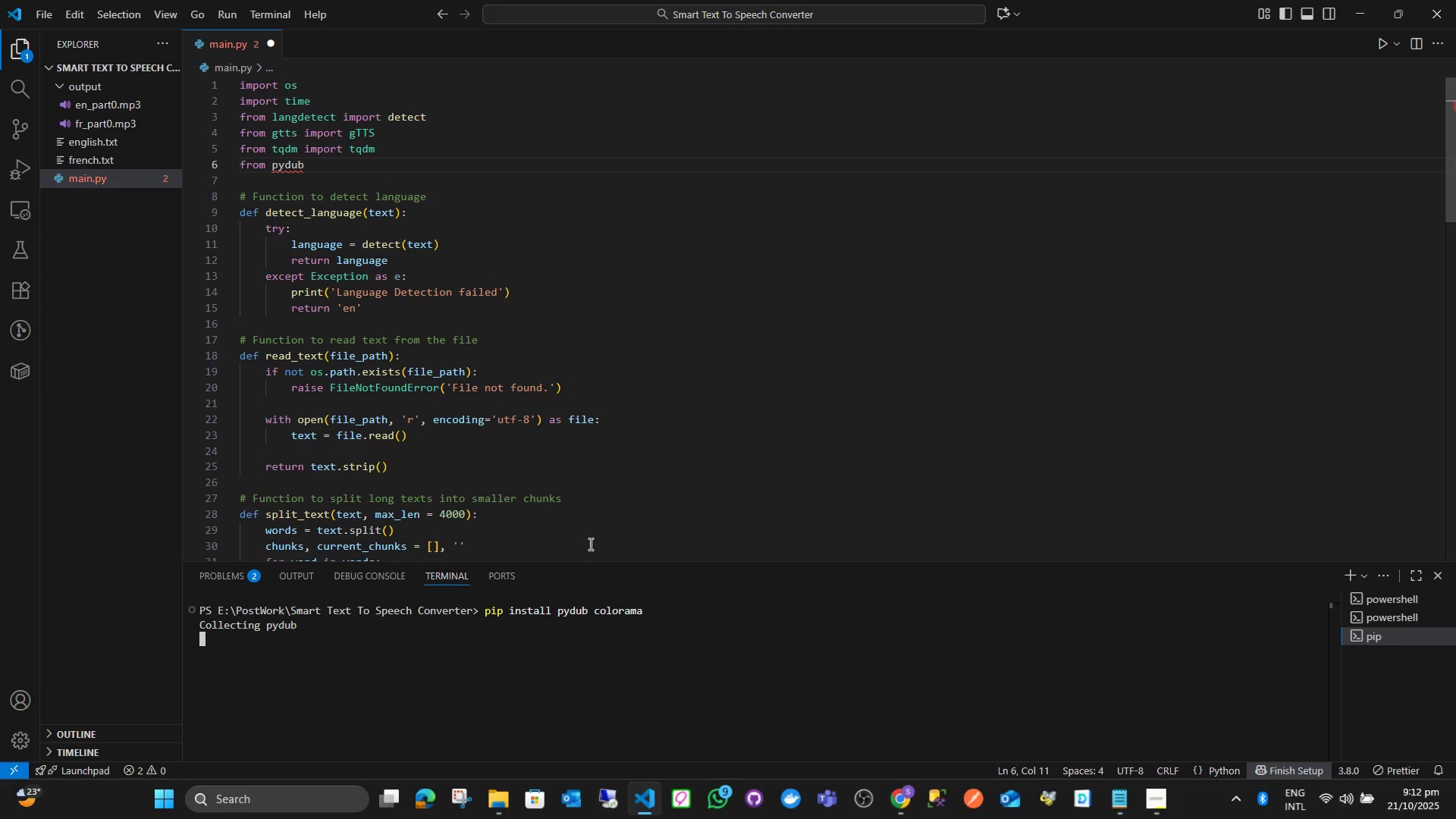 
wait(21.64)
 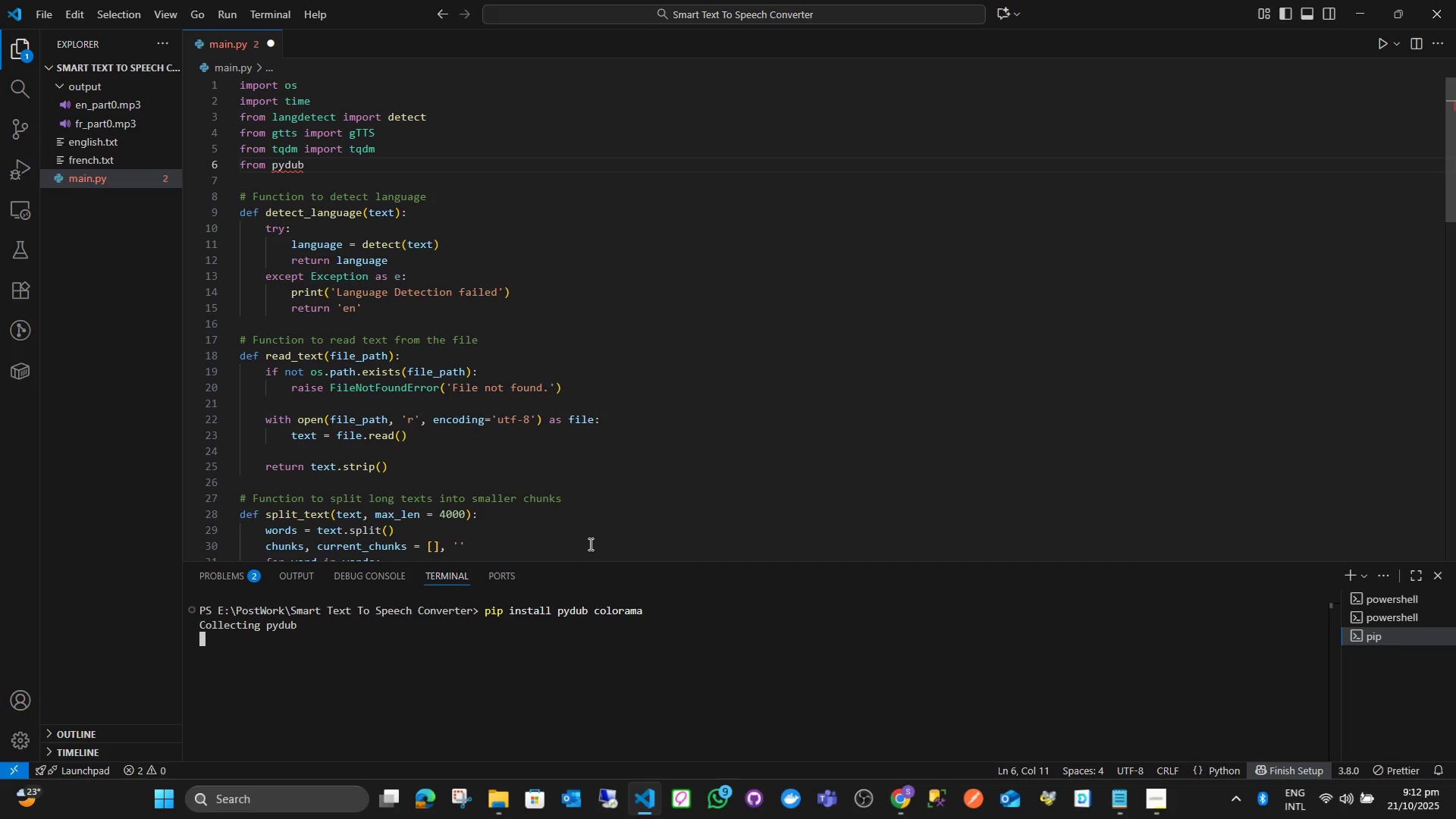 
type(choco install ffmpeg)
 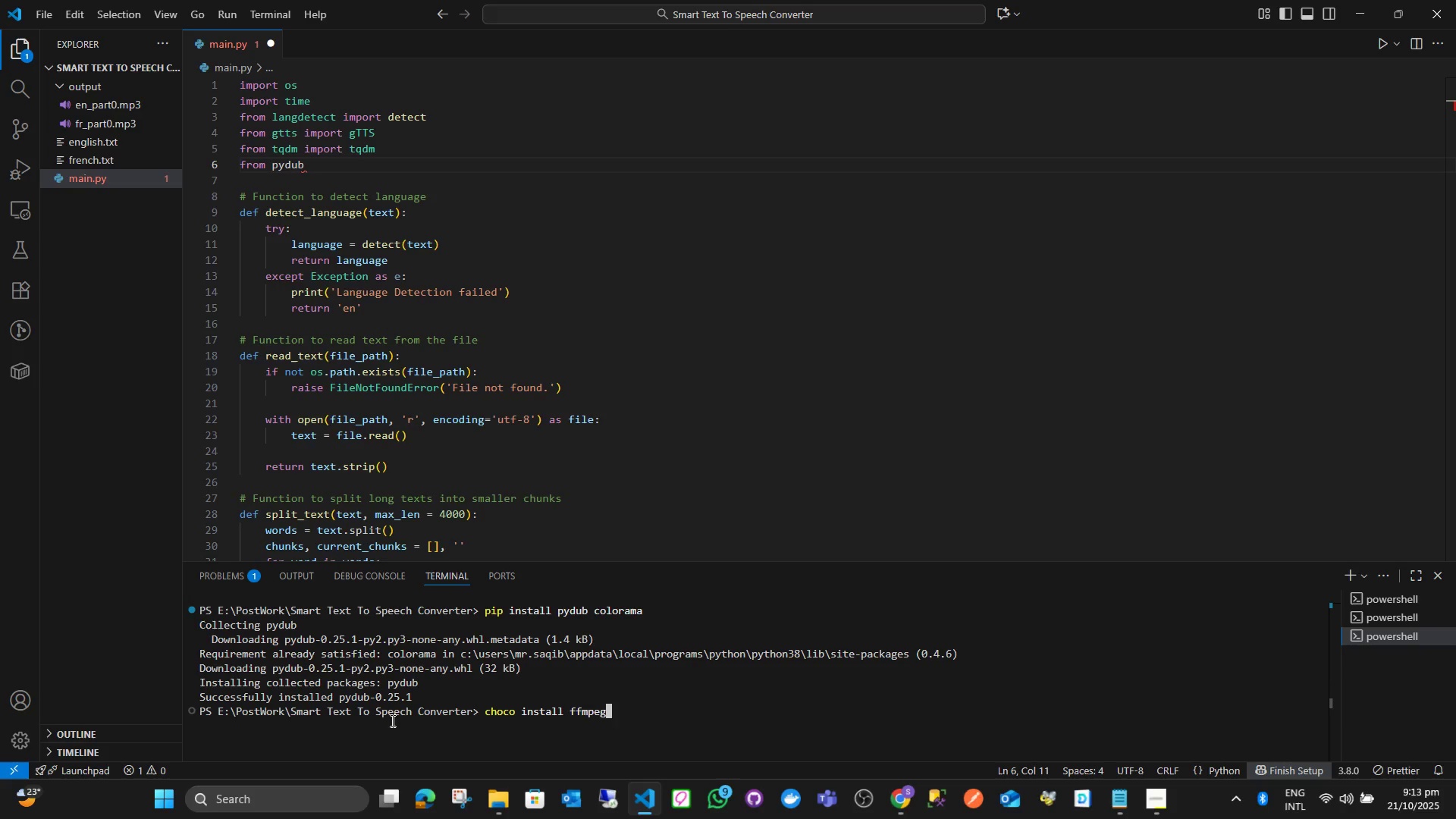 
key(Enter)
 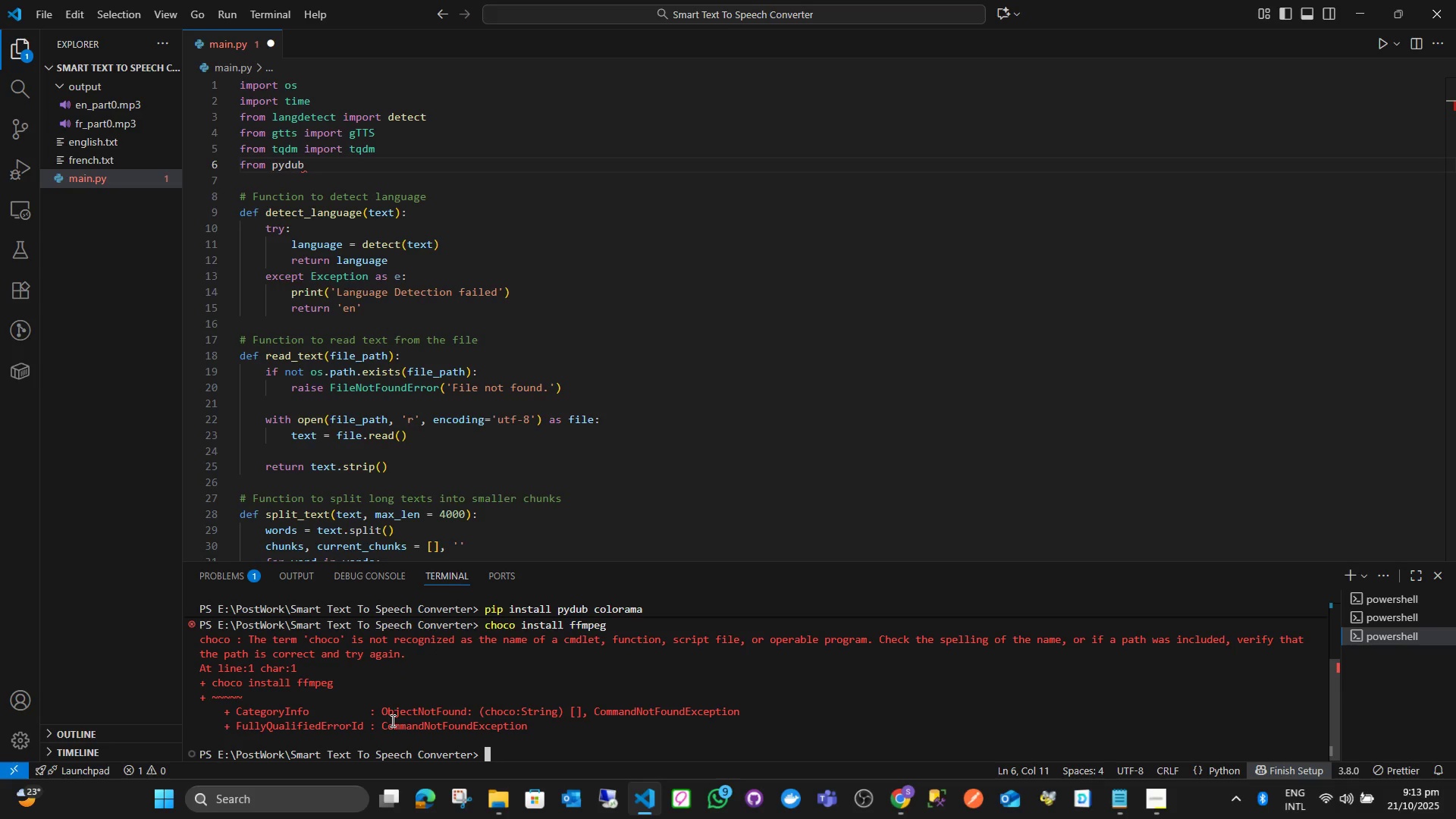 
type(cls)
 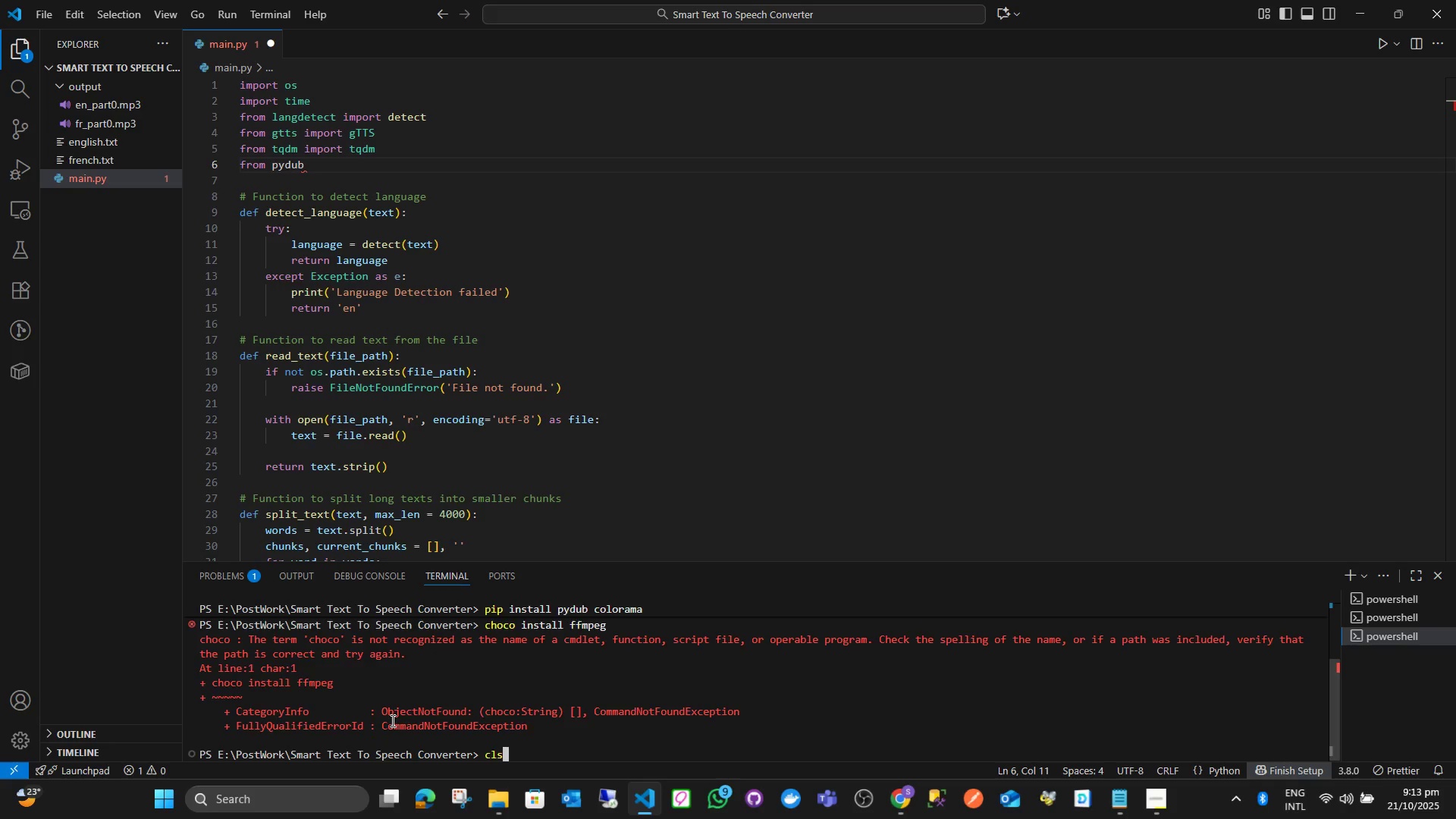 
key(Enter)
 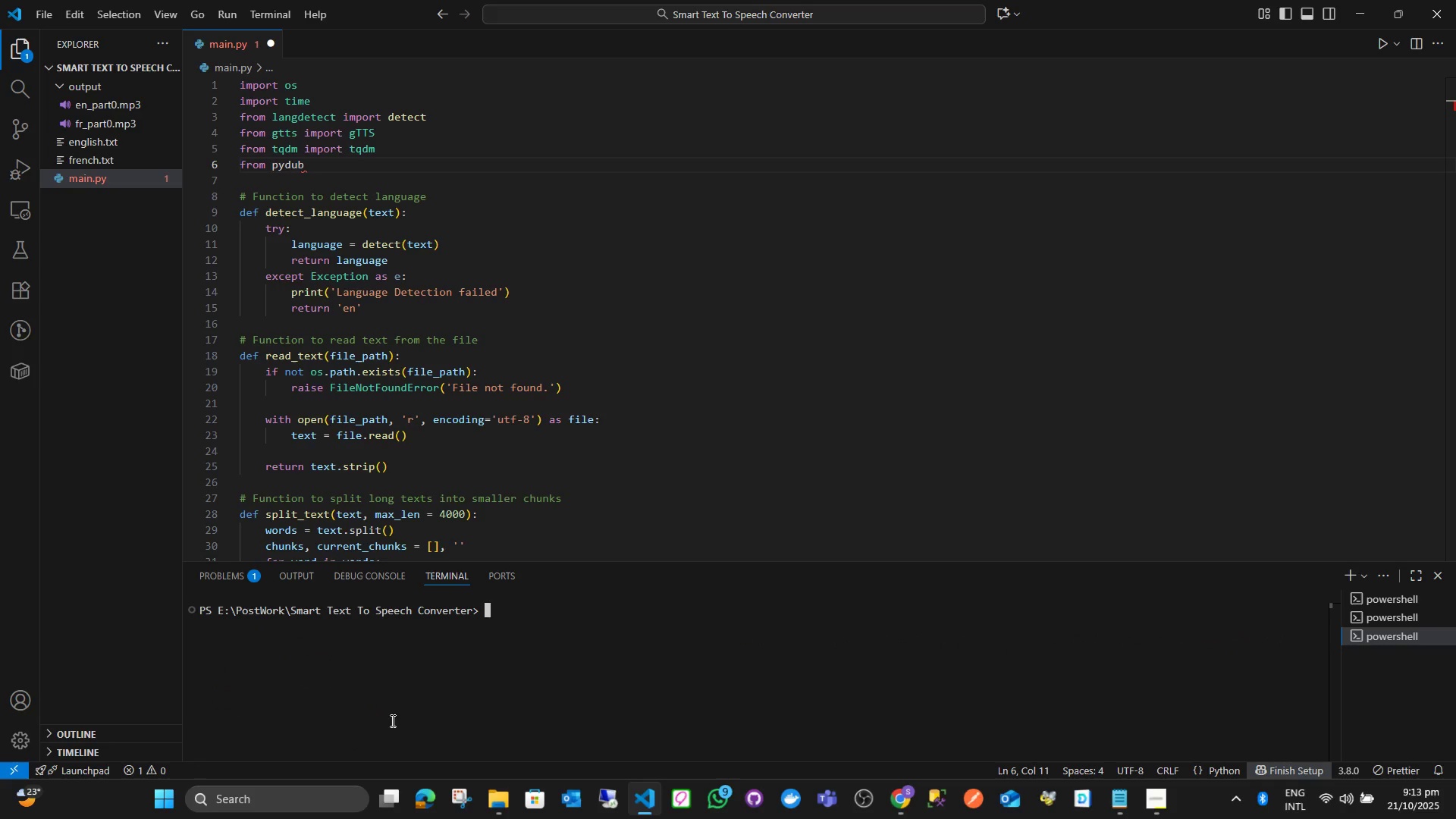 
type(pip install ffmpeg)
 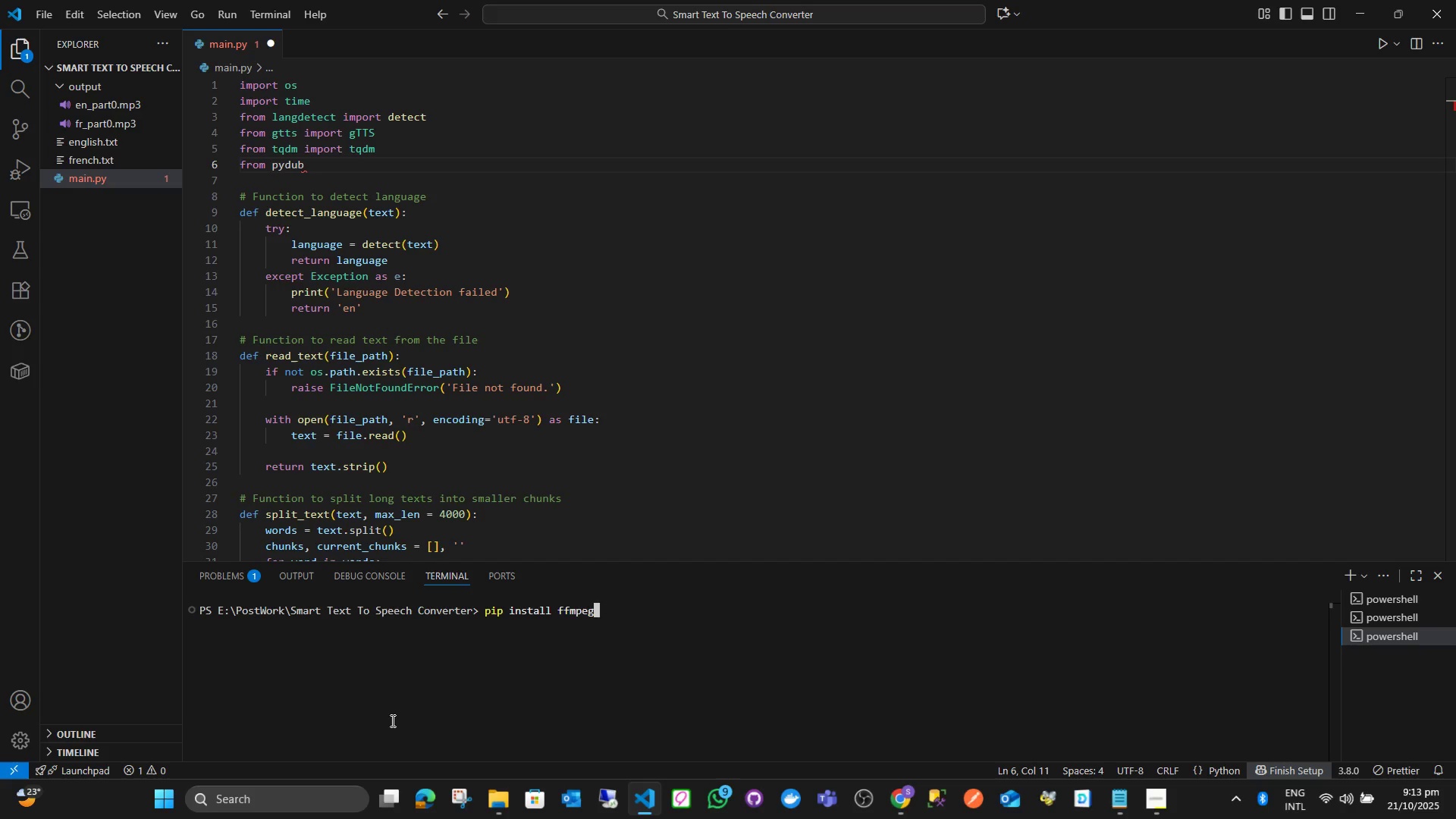 
key(Enter)
 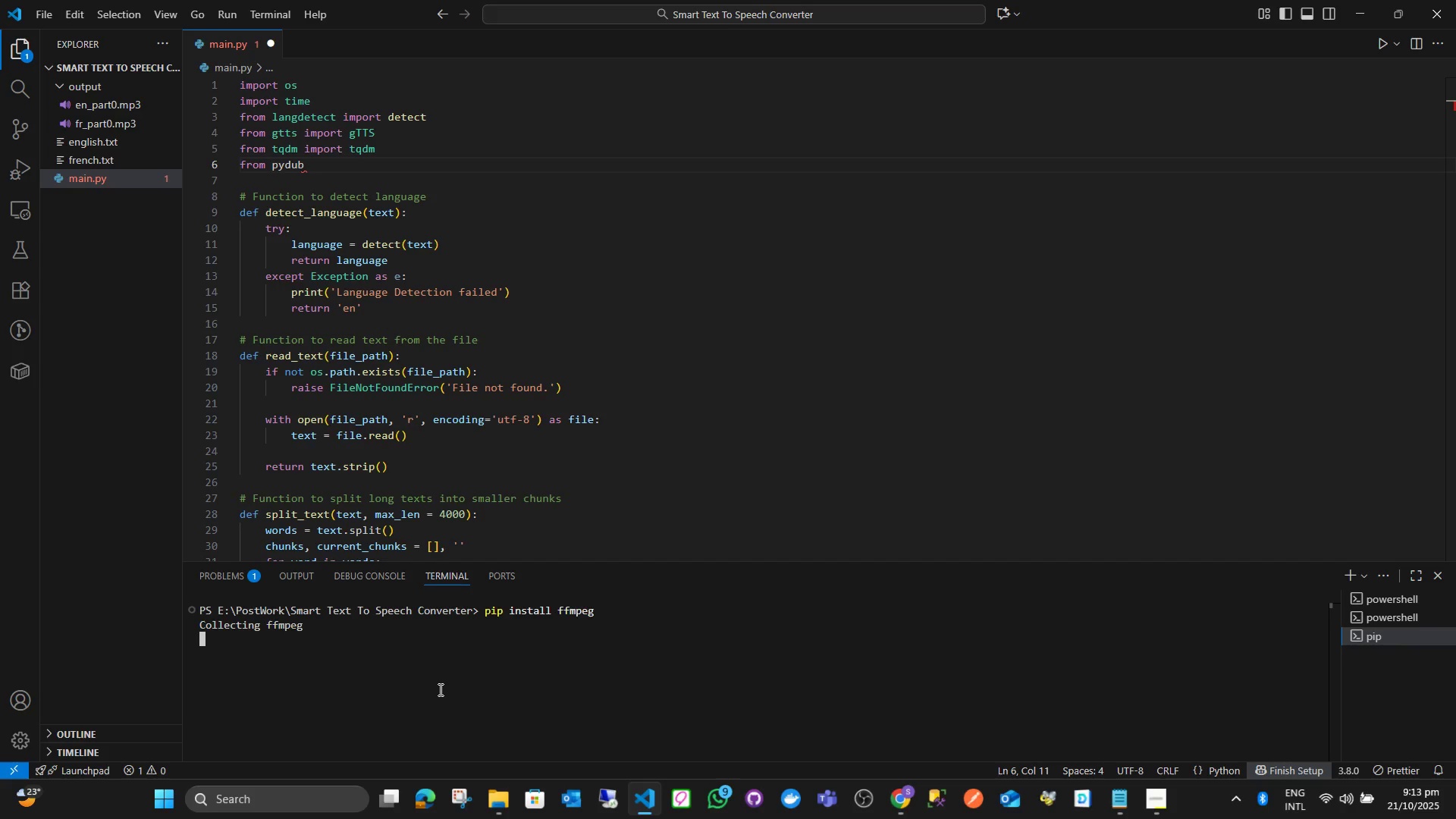 
wait(13.21)
 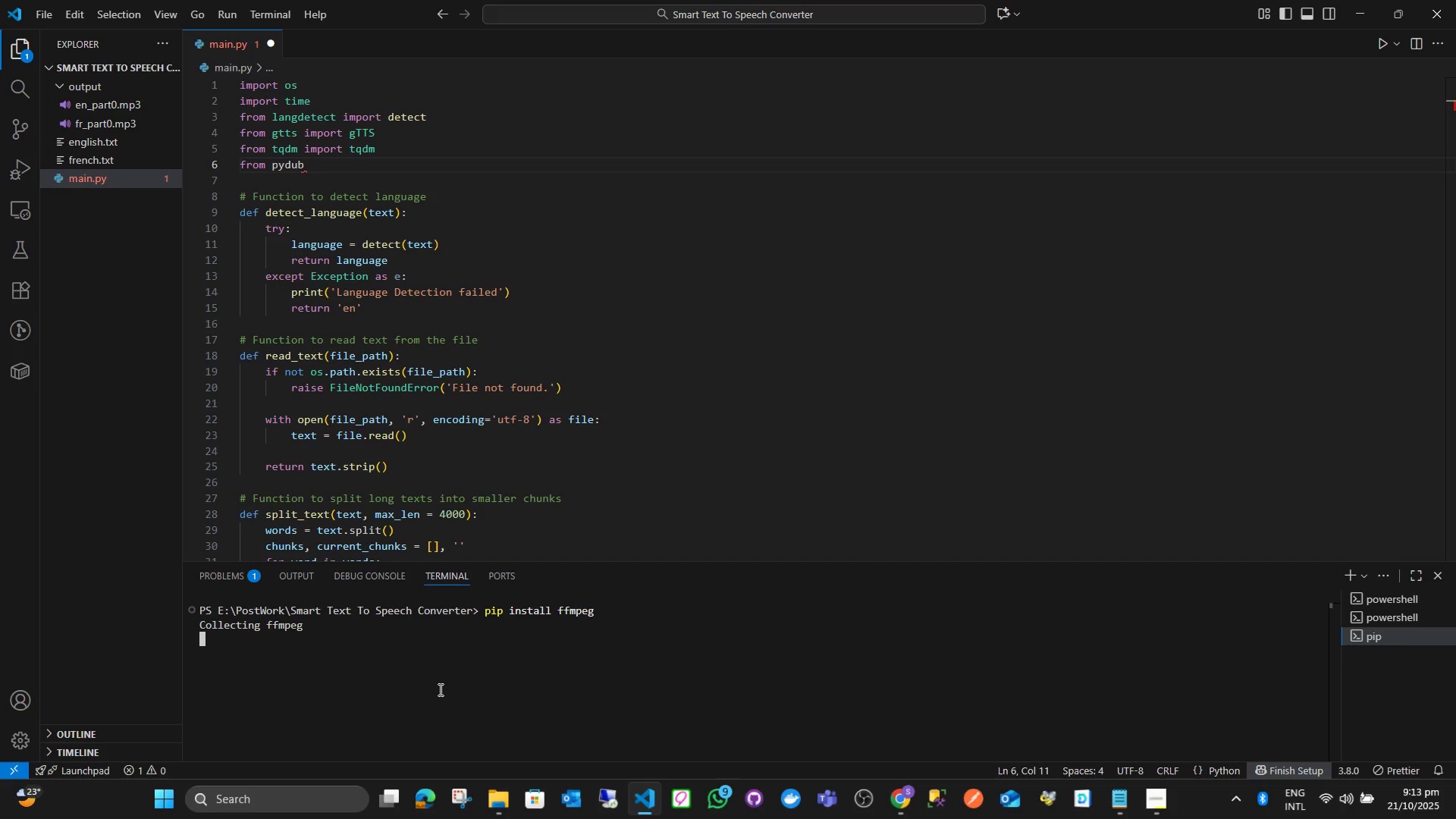 
left_click([332, 165])
 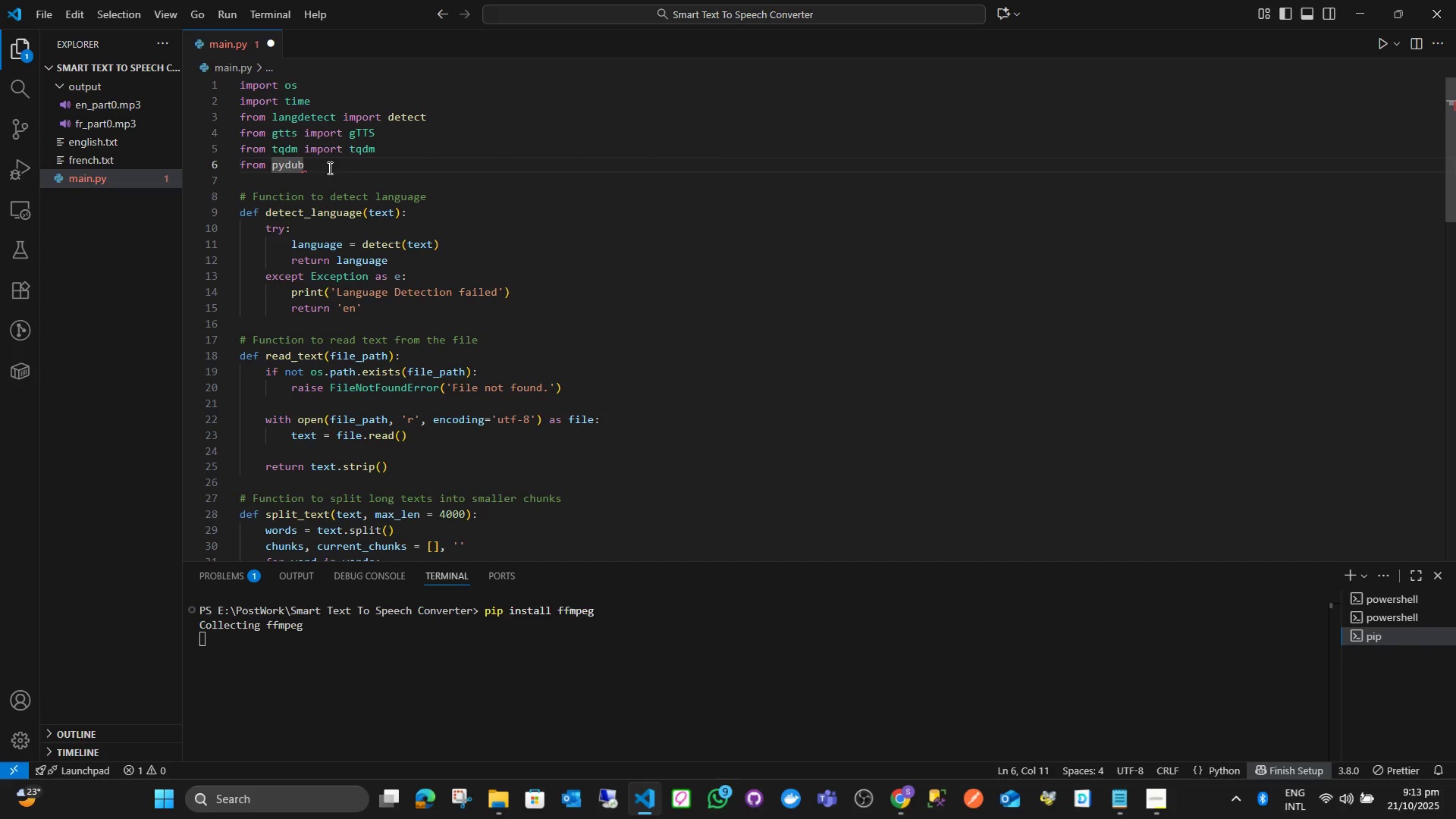 
wait(7.3)
 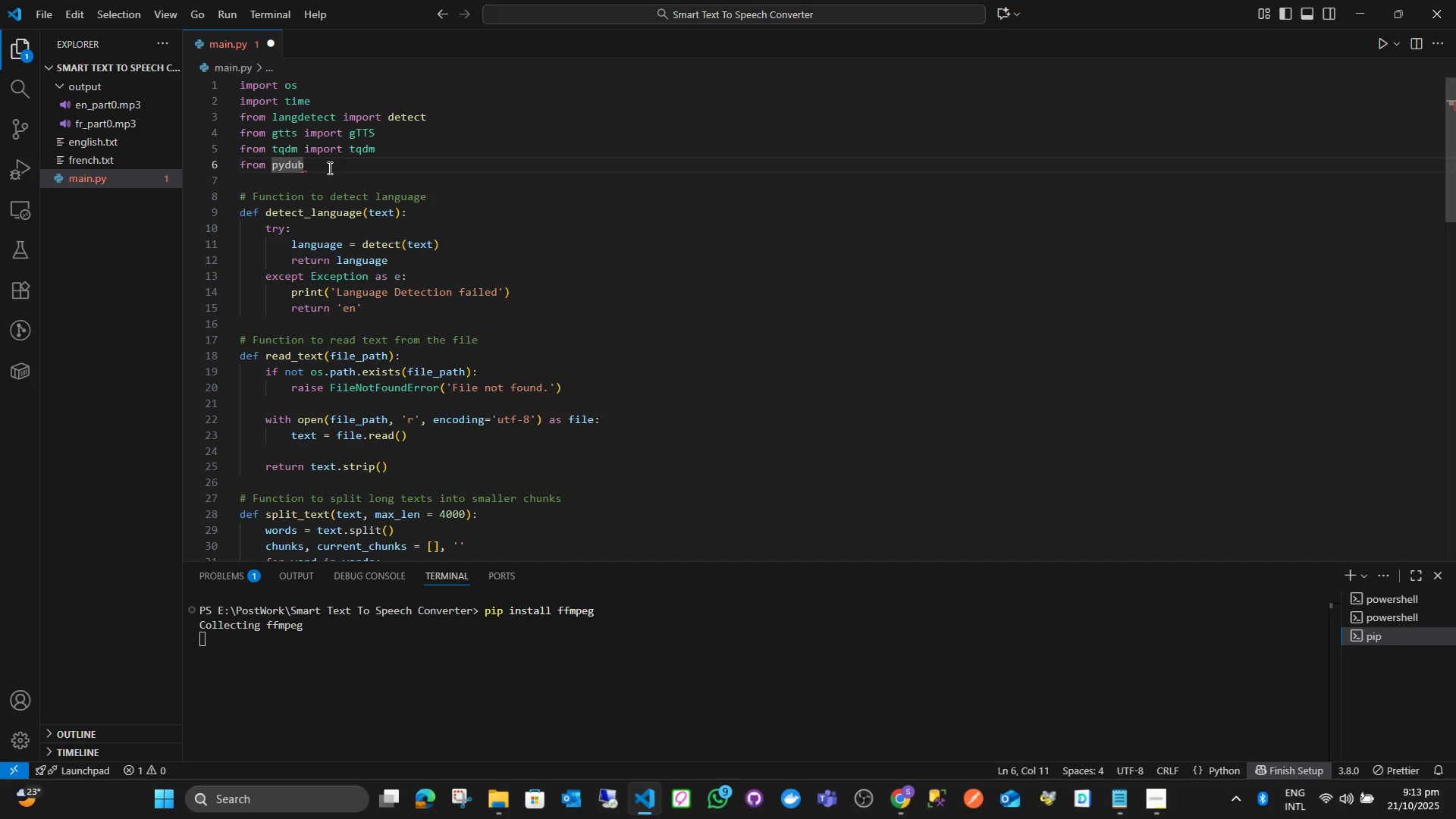 
type( import )
 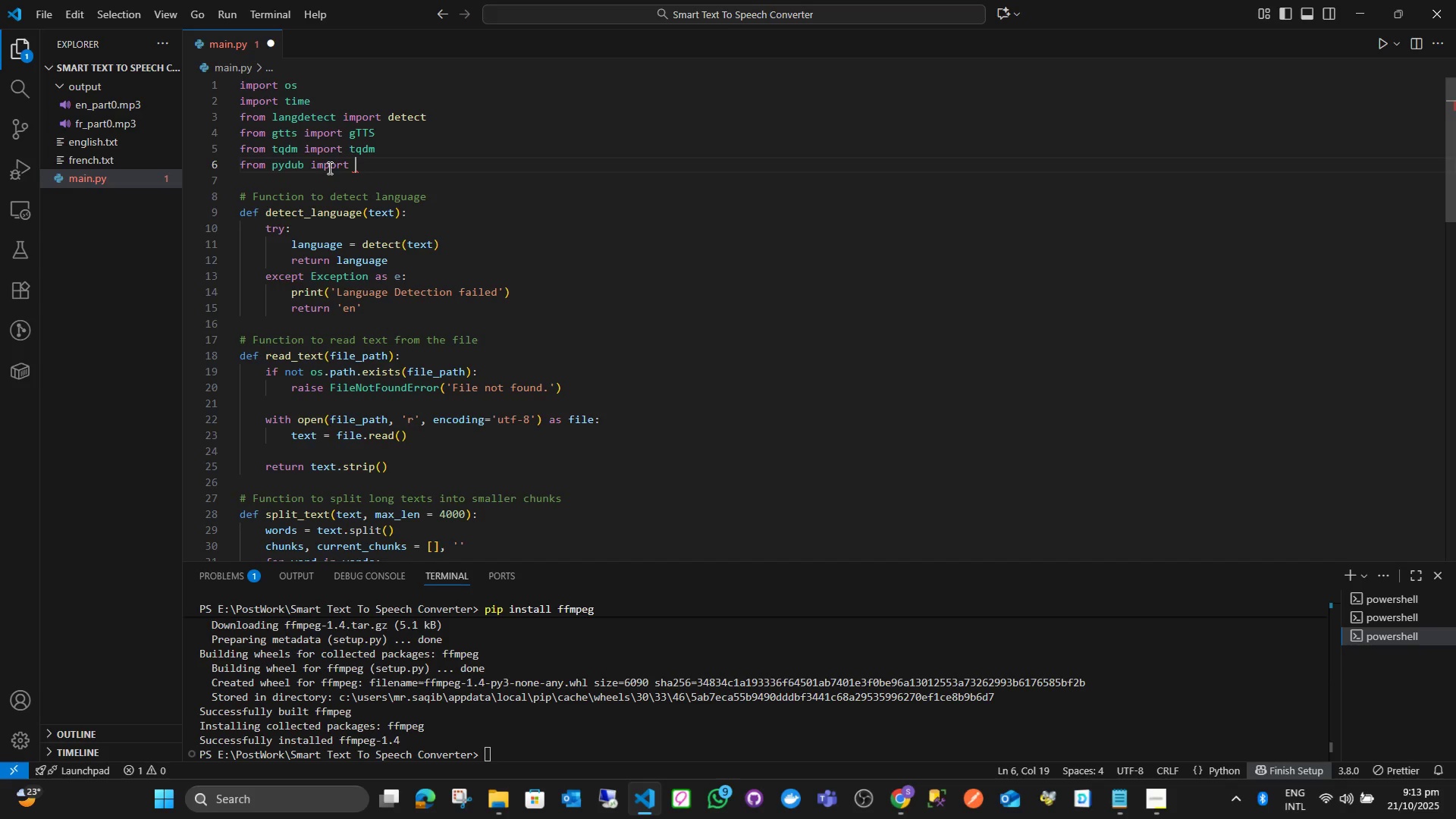 
wait(5.27)
 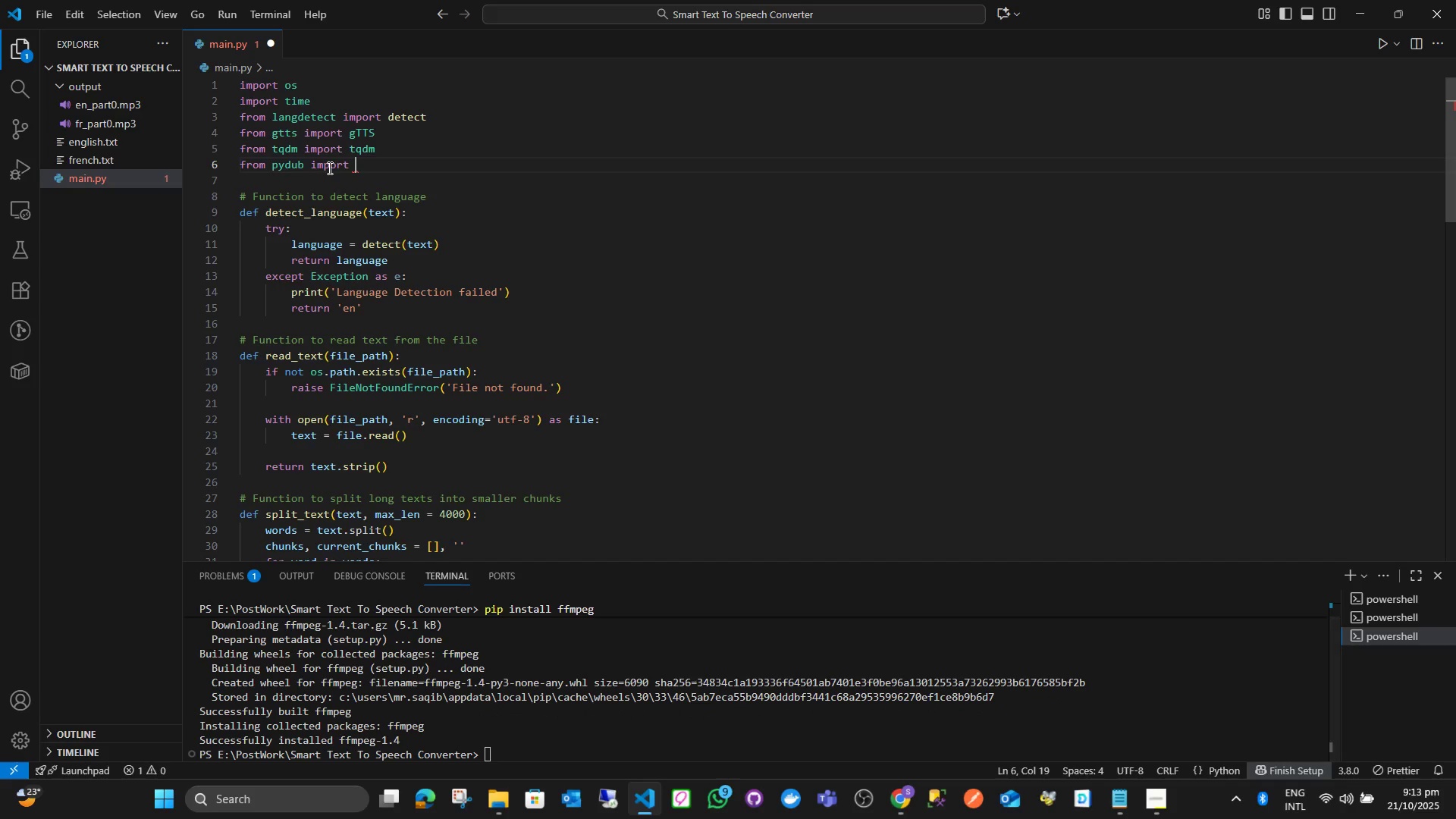 
key(Shift+ShiftLeft)
 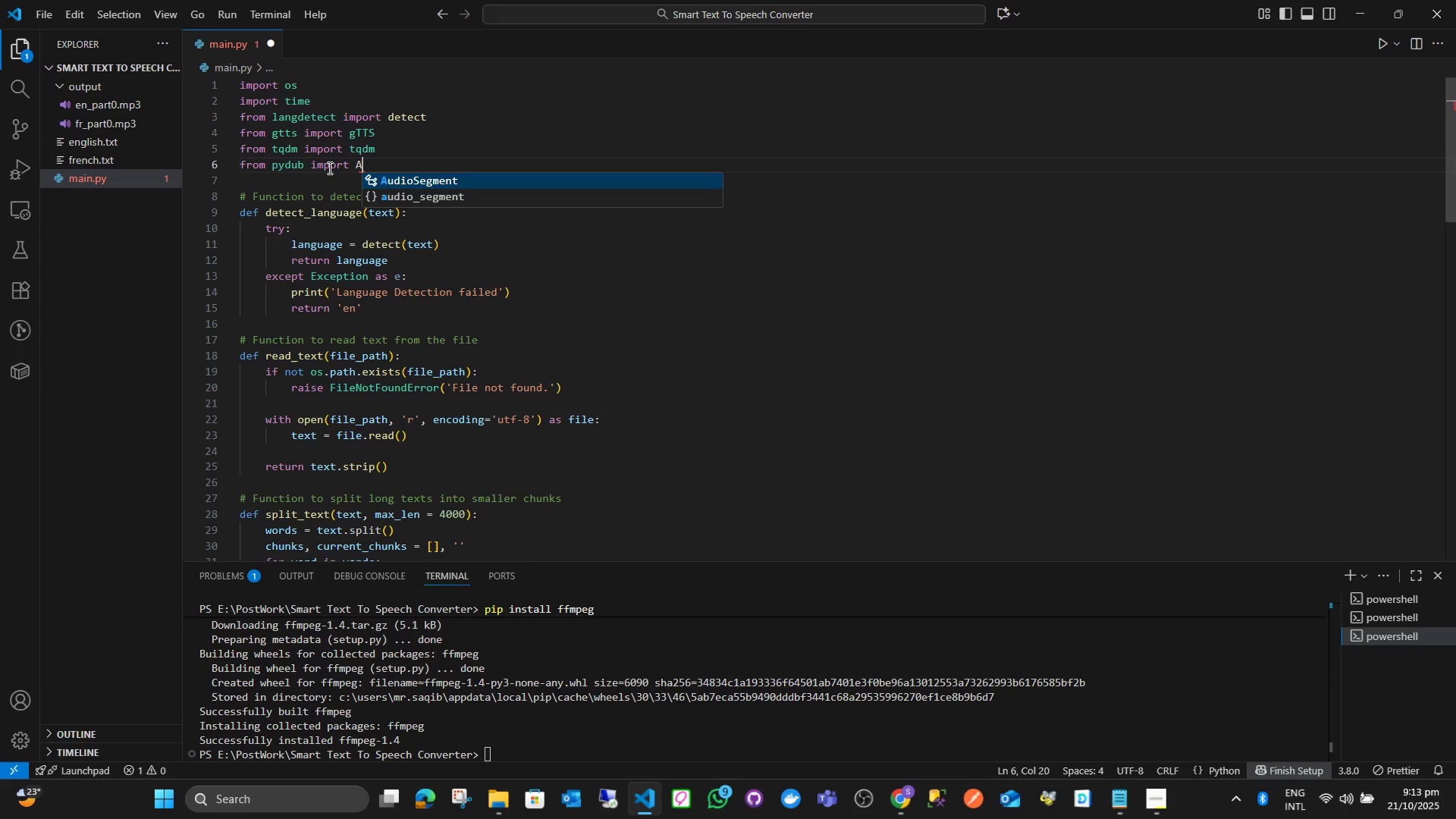 
key(Shift+A)
 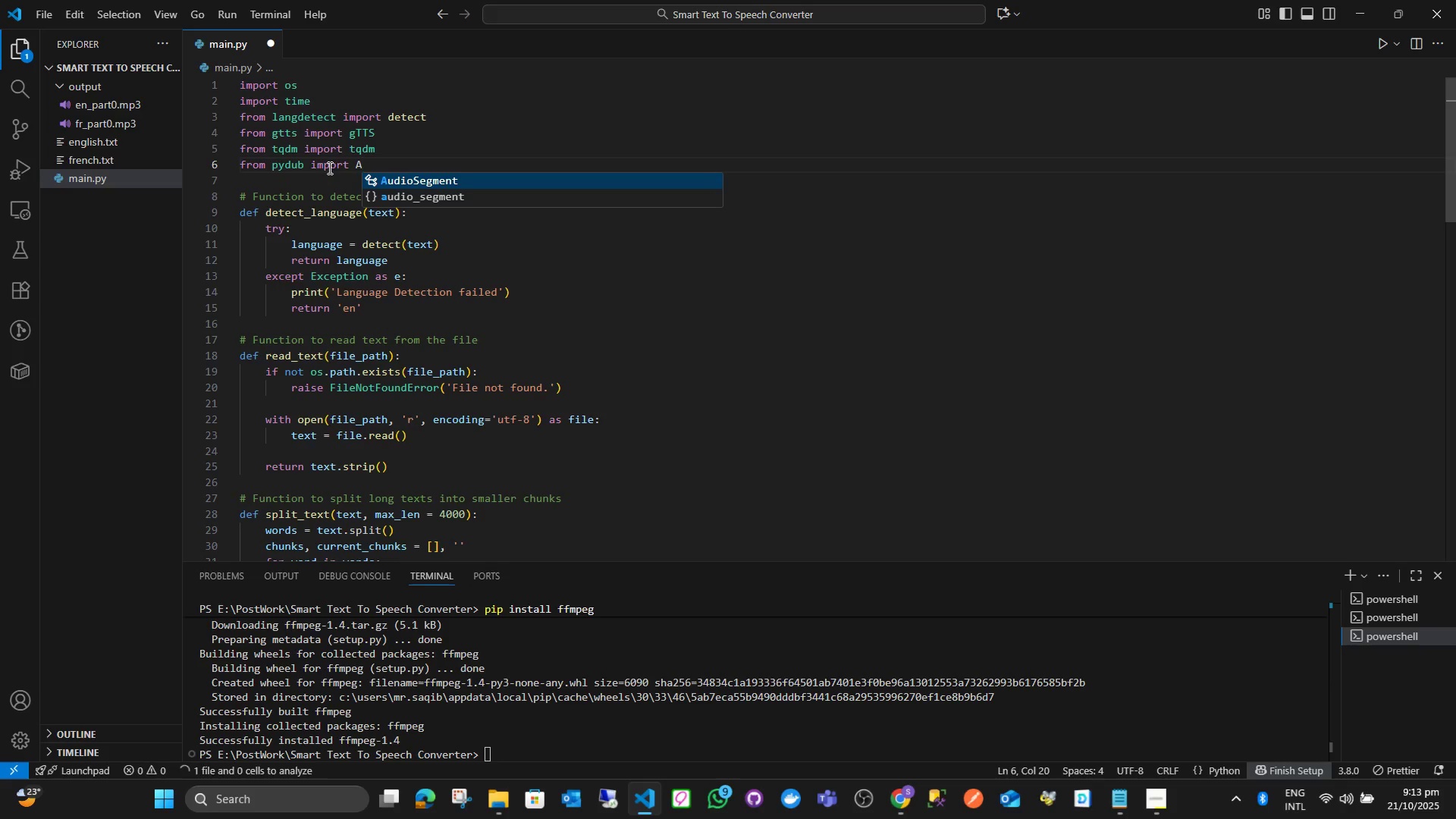 
key(Enter)
 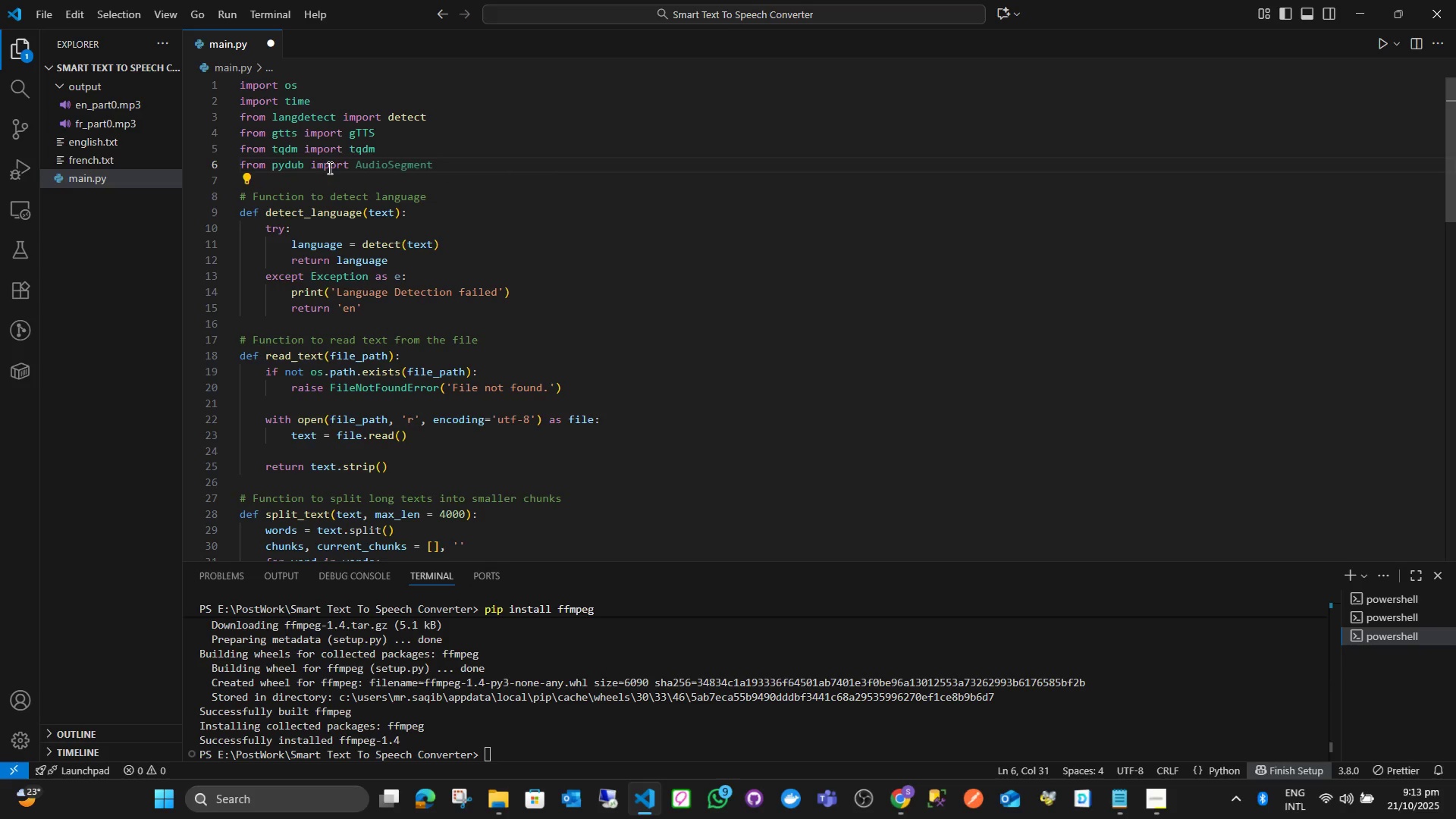 
key(Enter)
 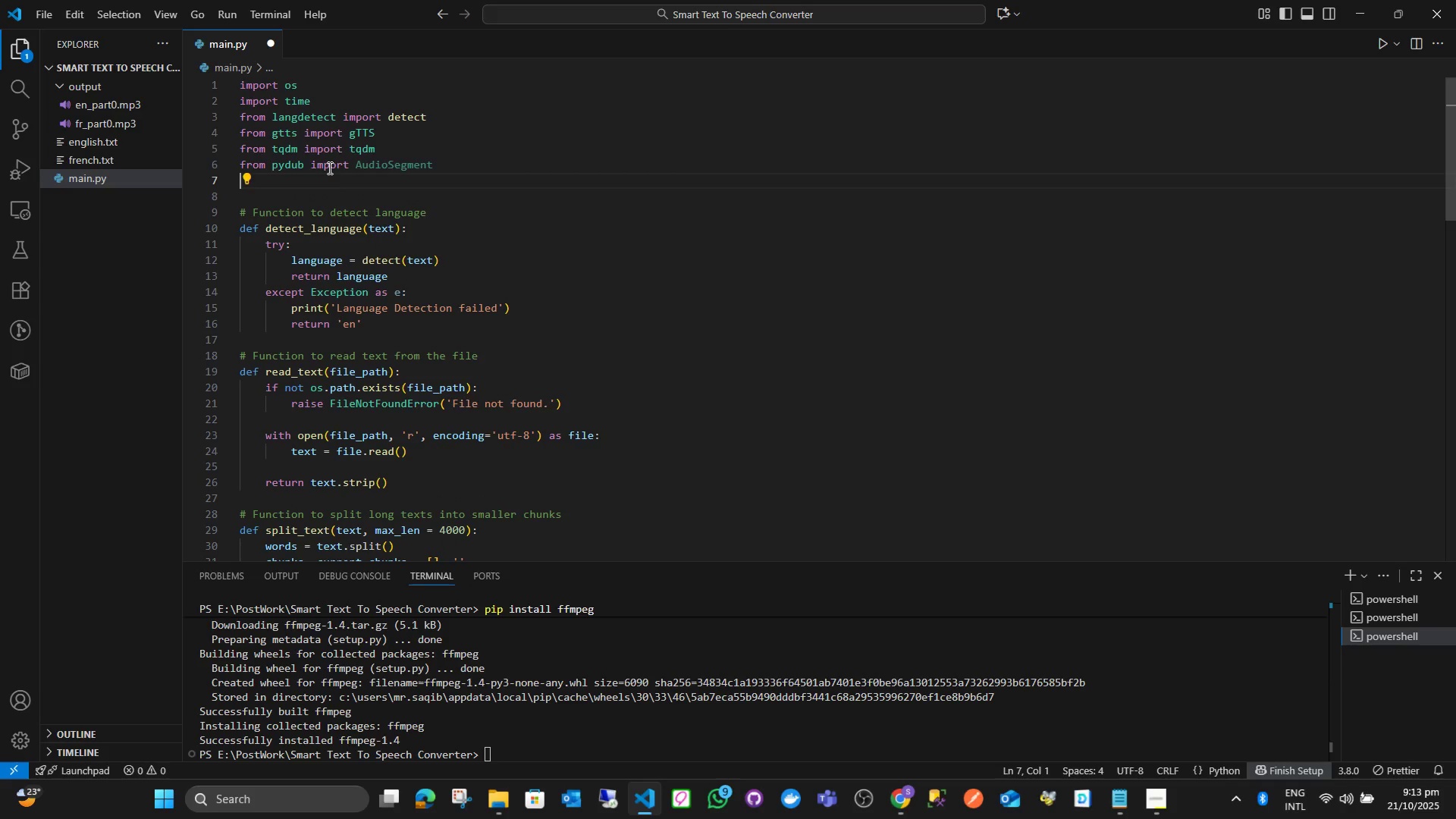 
type(from colo)
 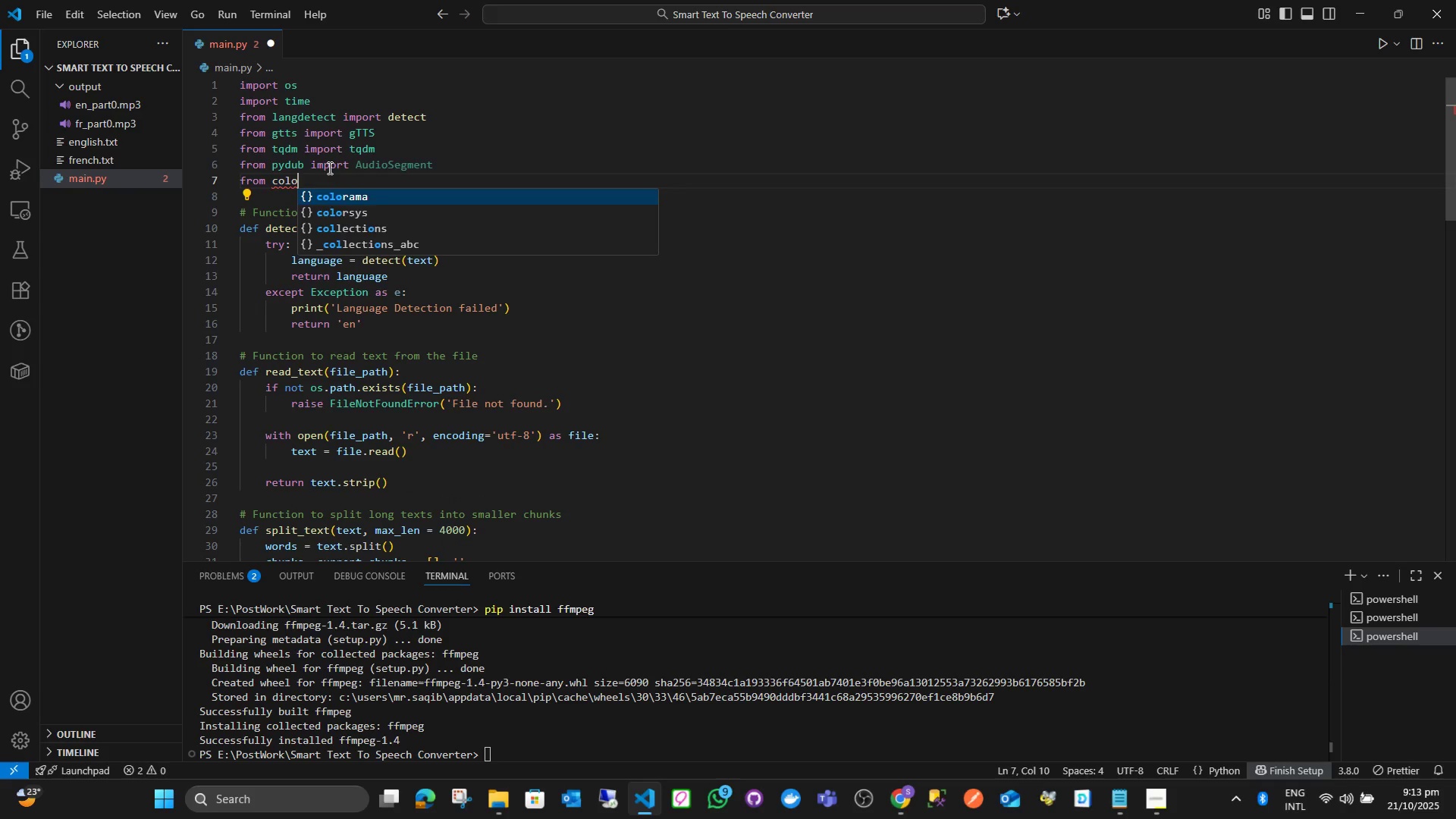 
key(Enter)
 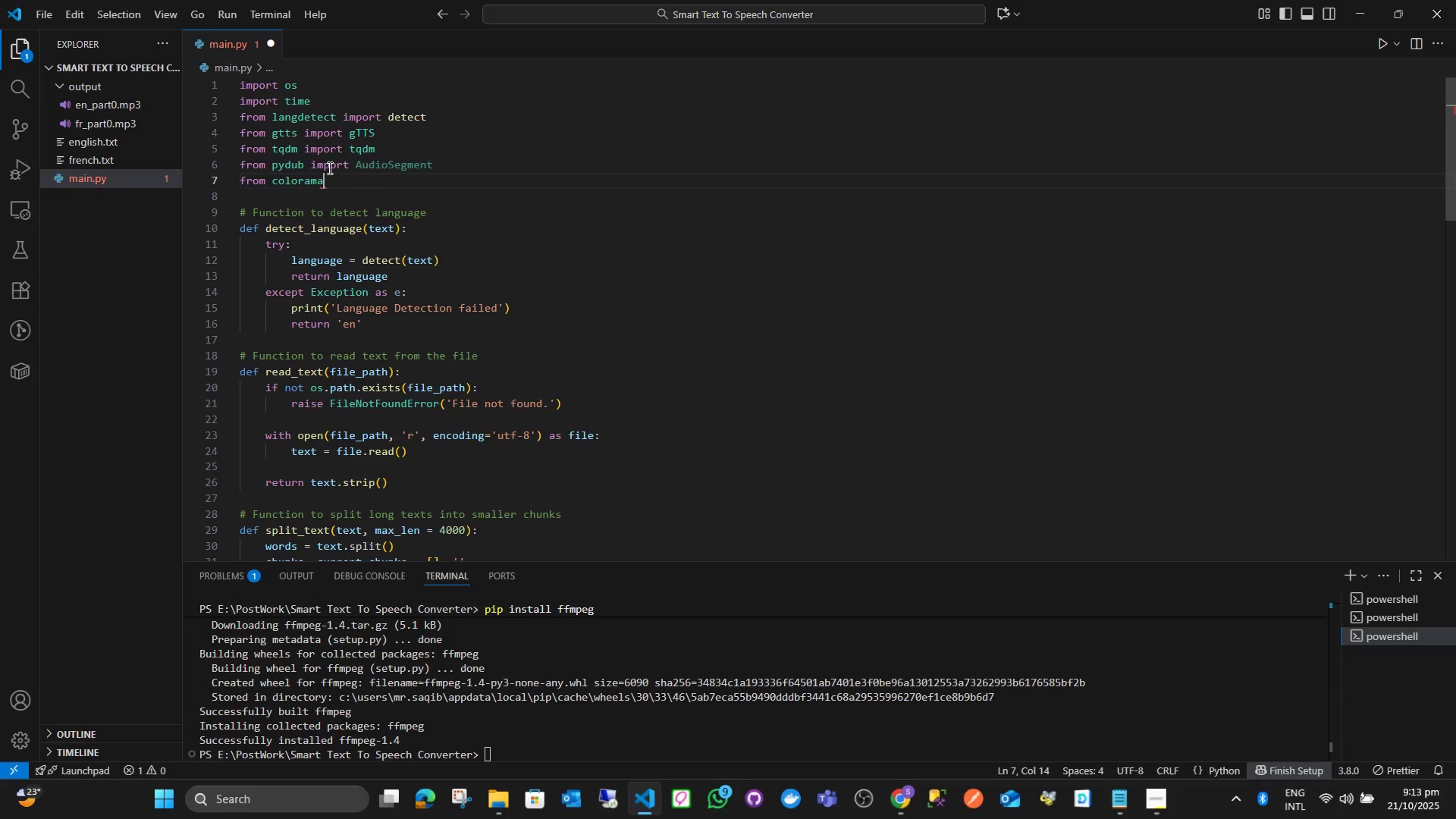 
type( import Fore, Styl)
 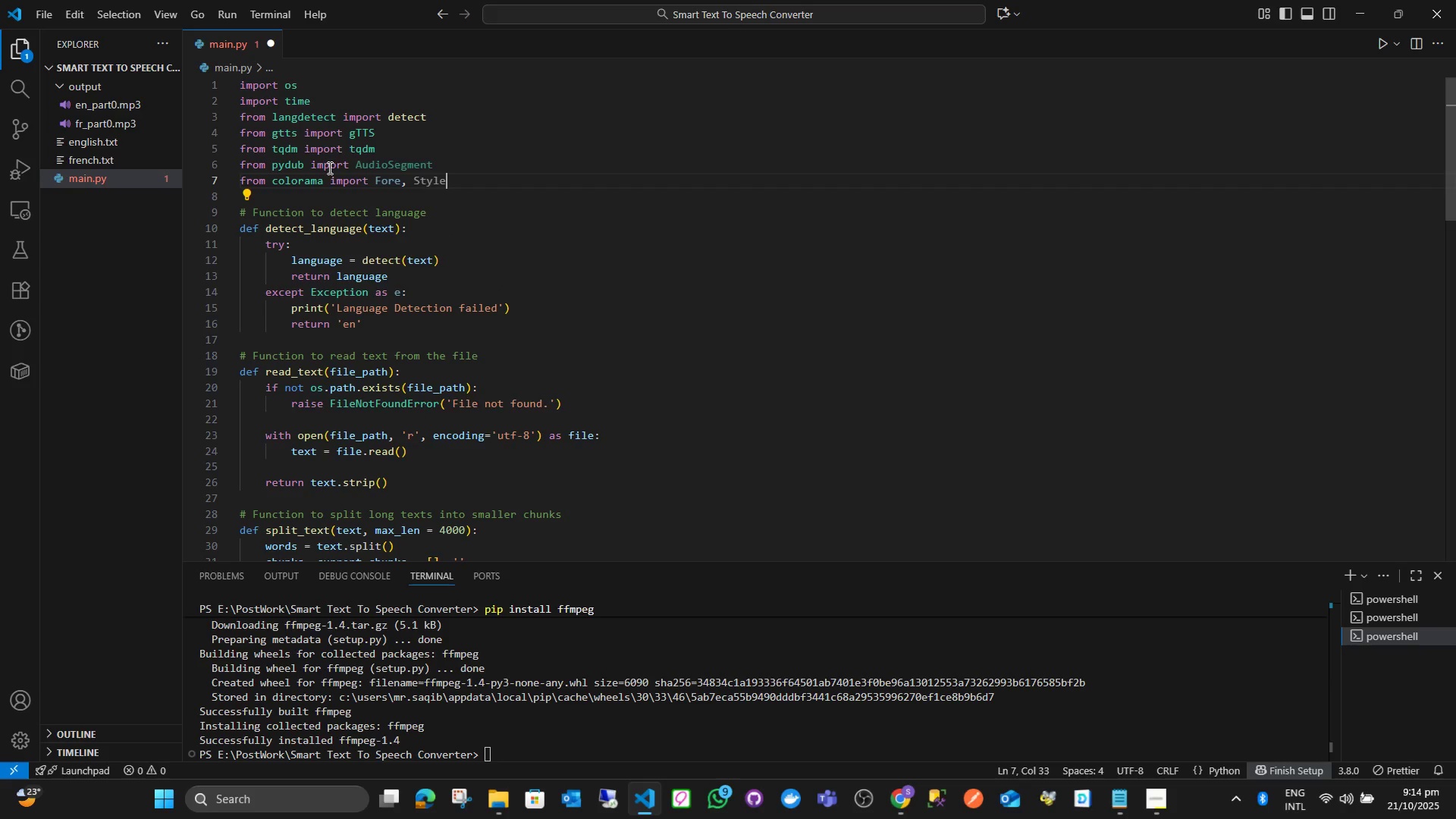 
 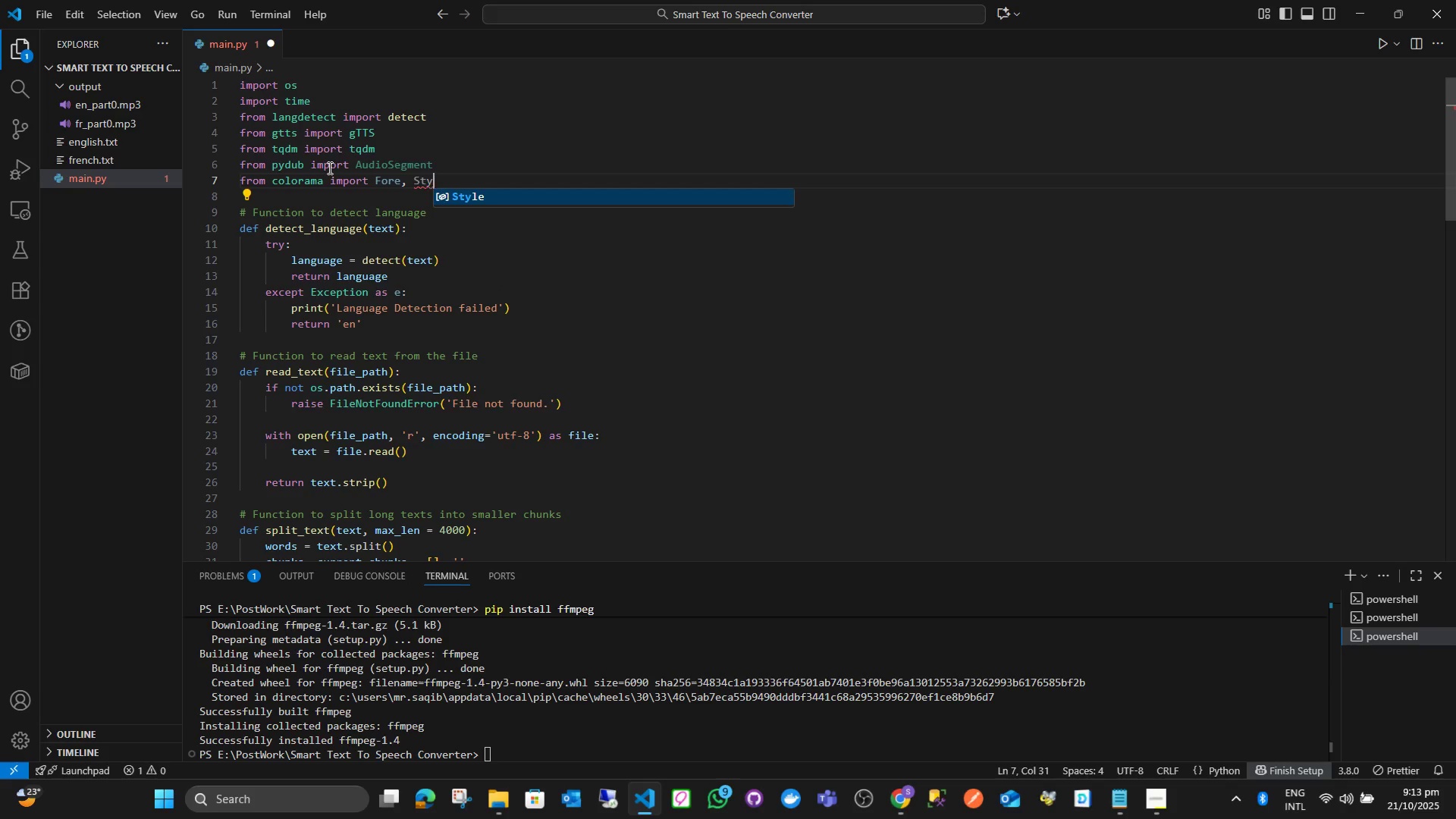 
key(Enter)
 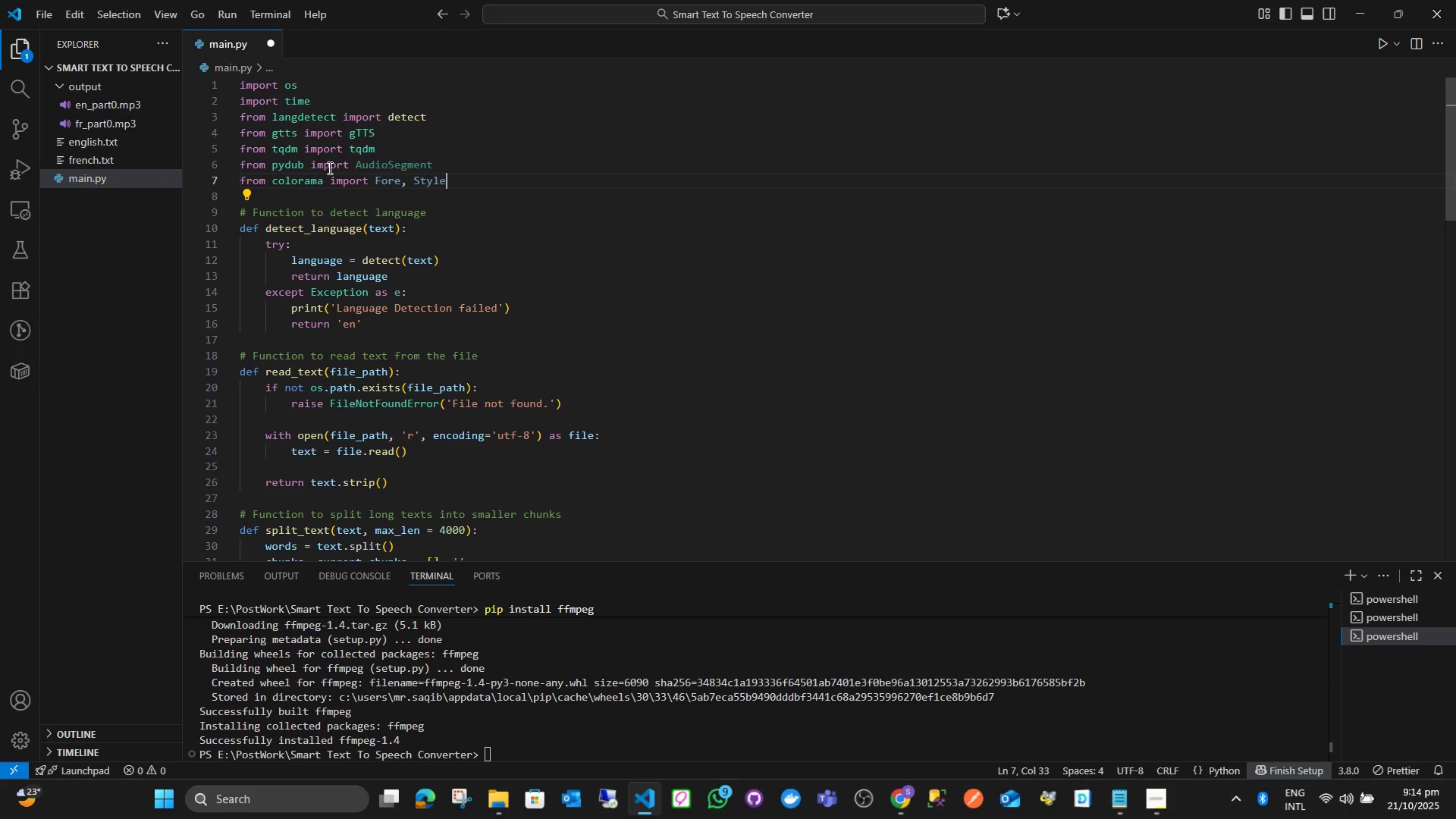 
type(, init)
 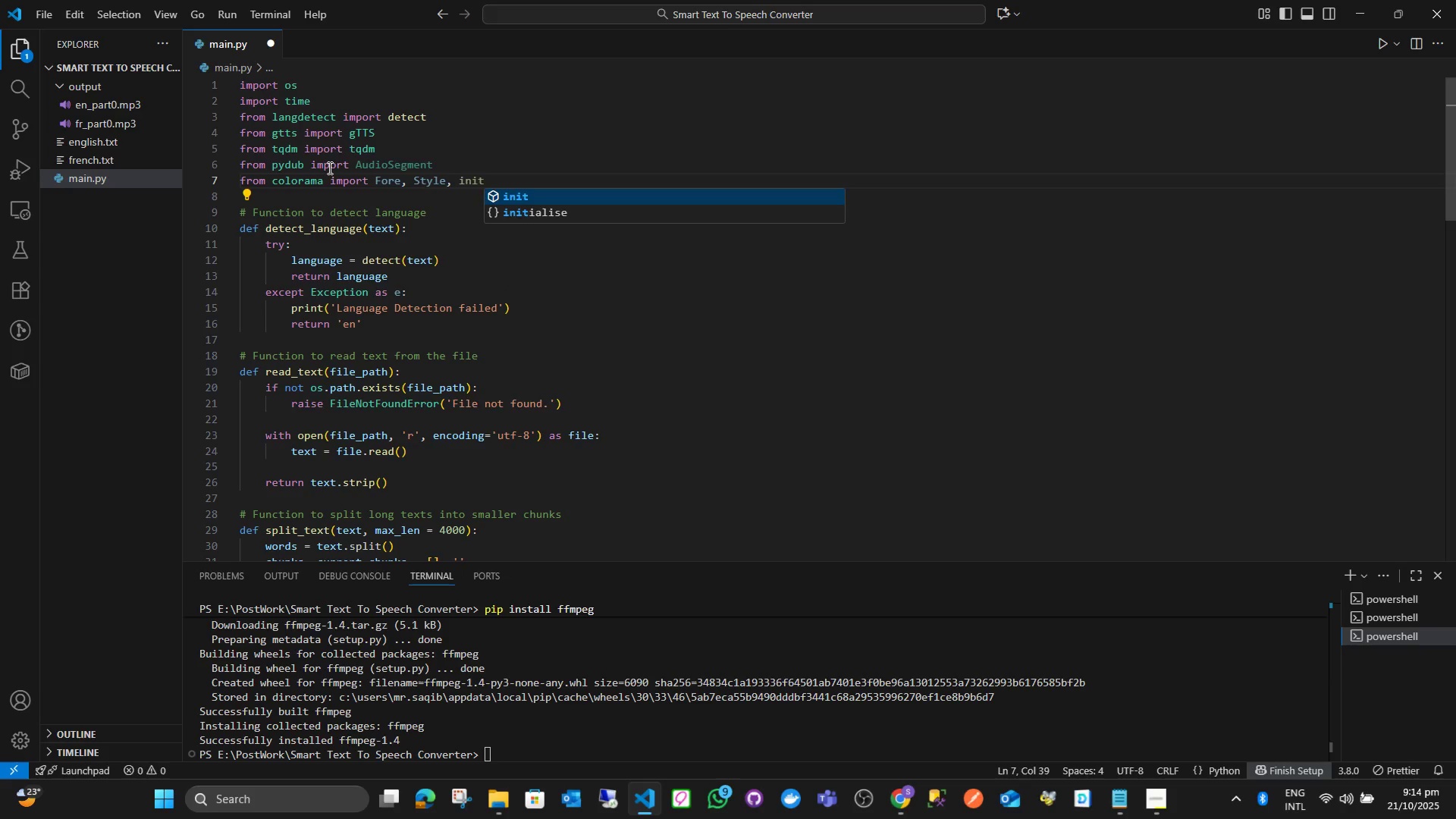 
key(Enter)
 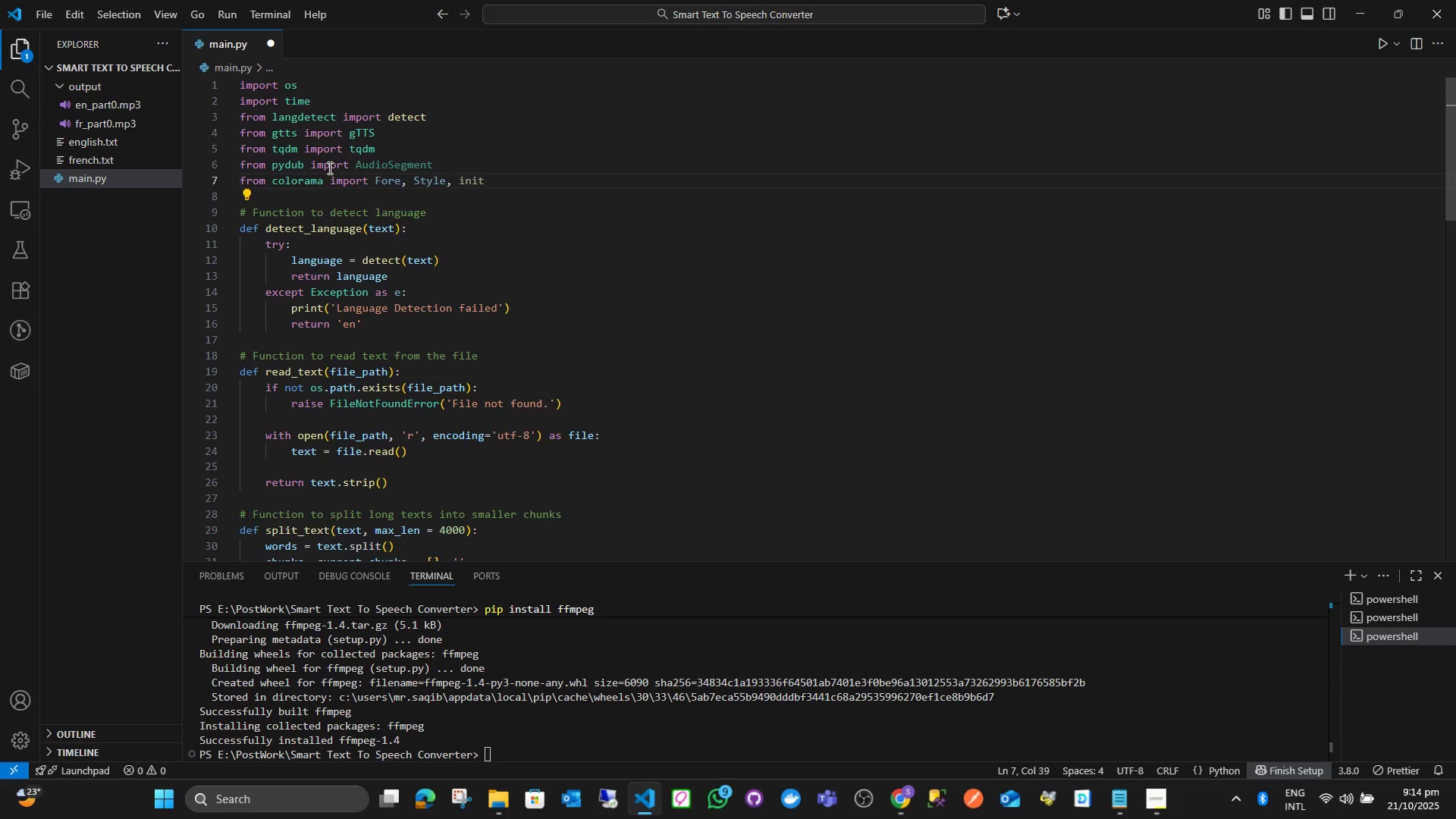 
key(Enter)
 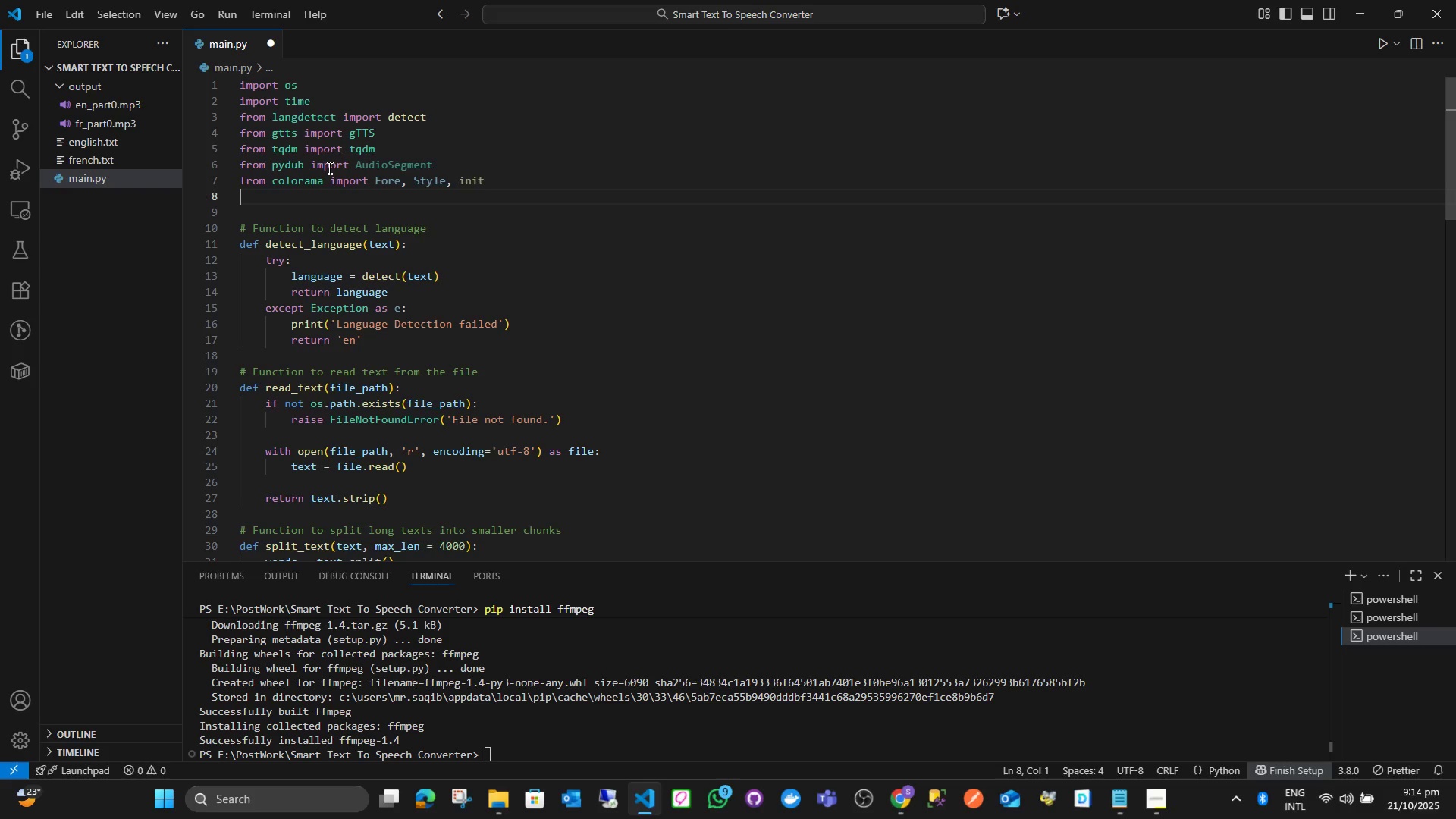 
key(Enter)
 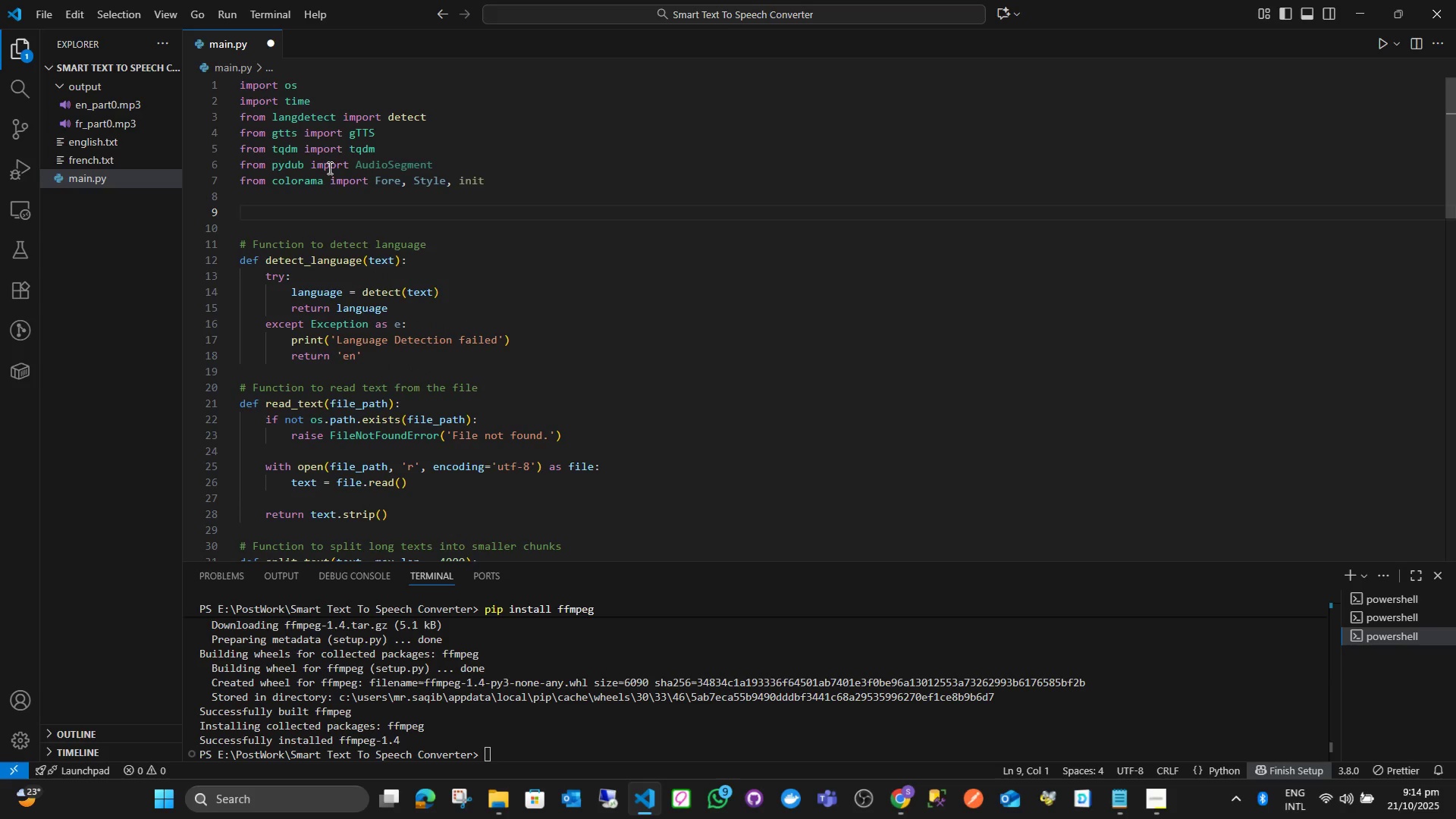 
type(init(auto)
 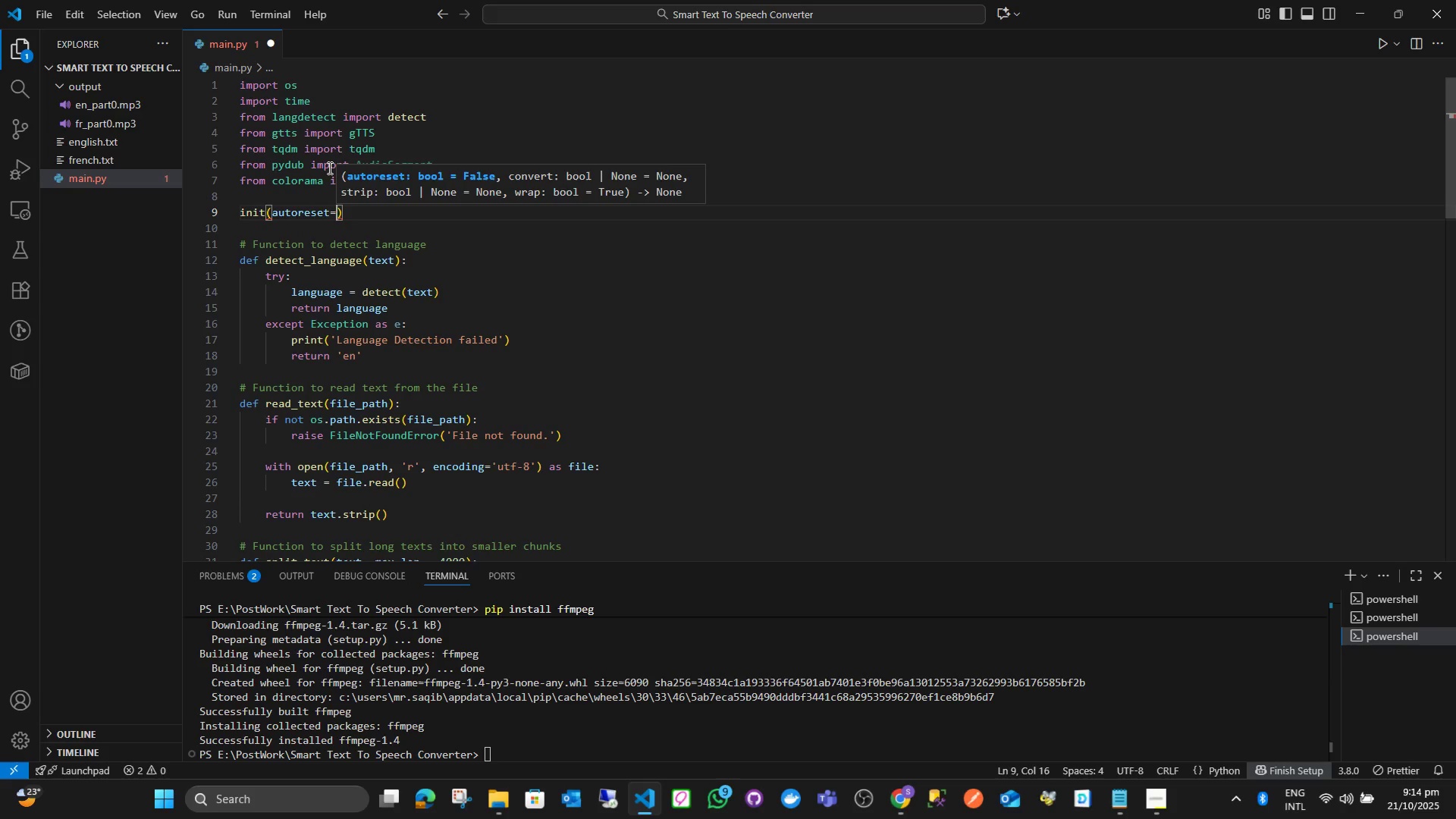 
 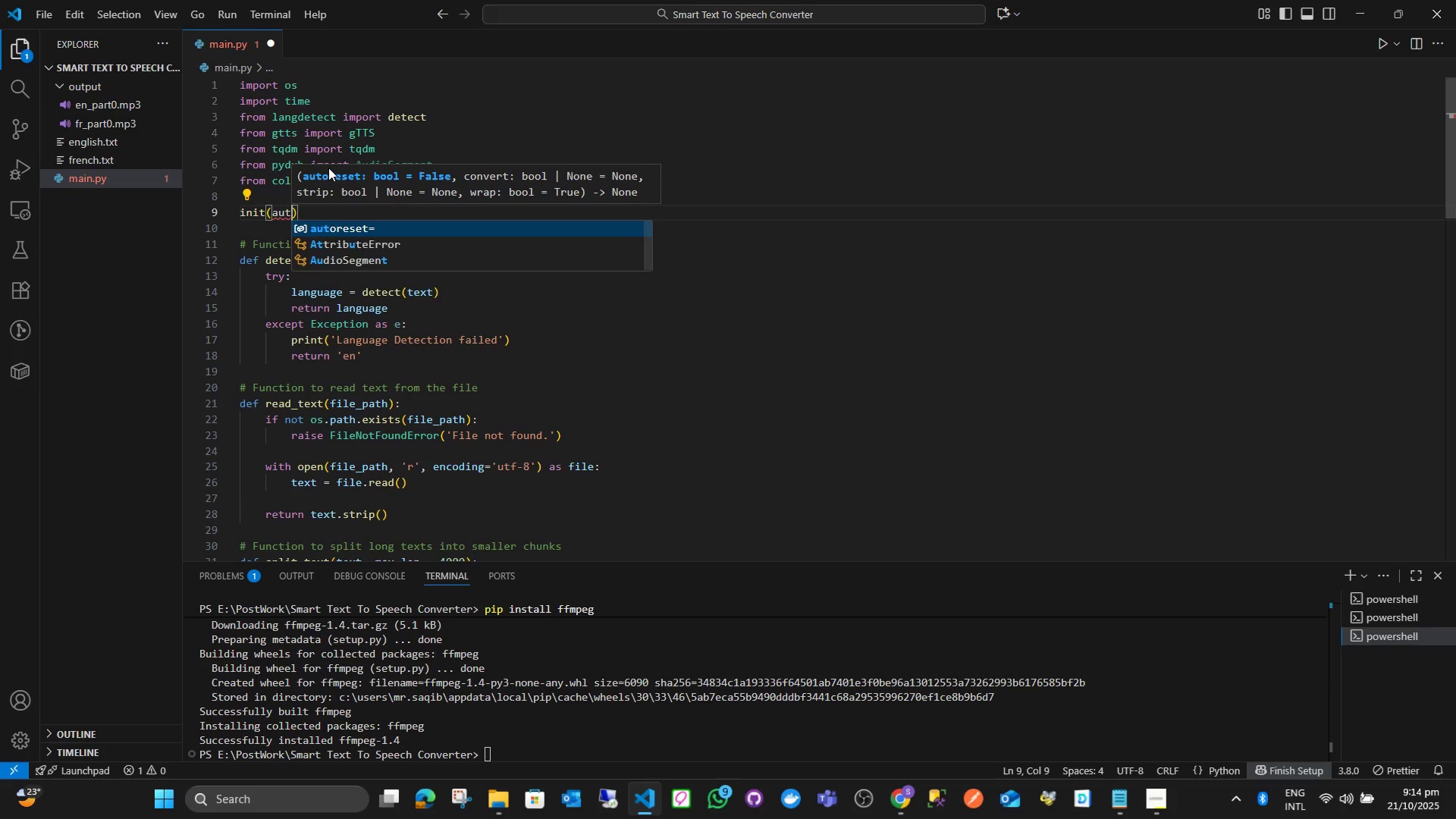 
key(Enter)
 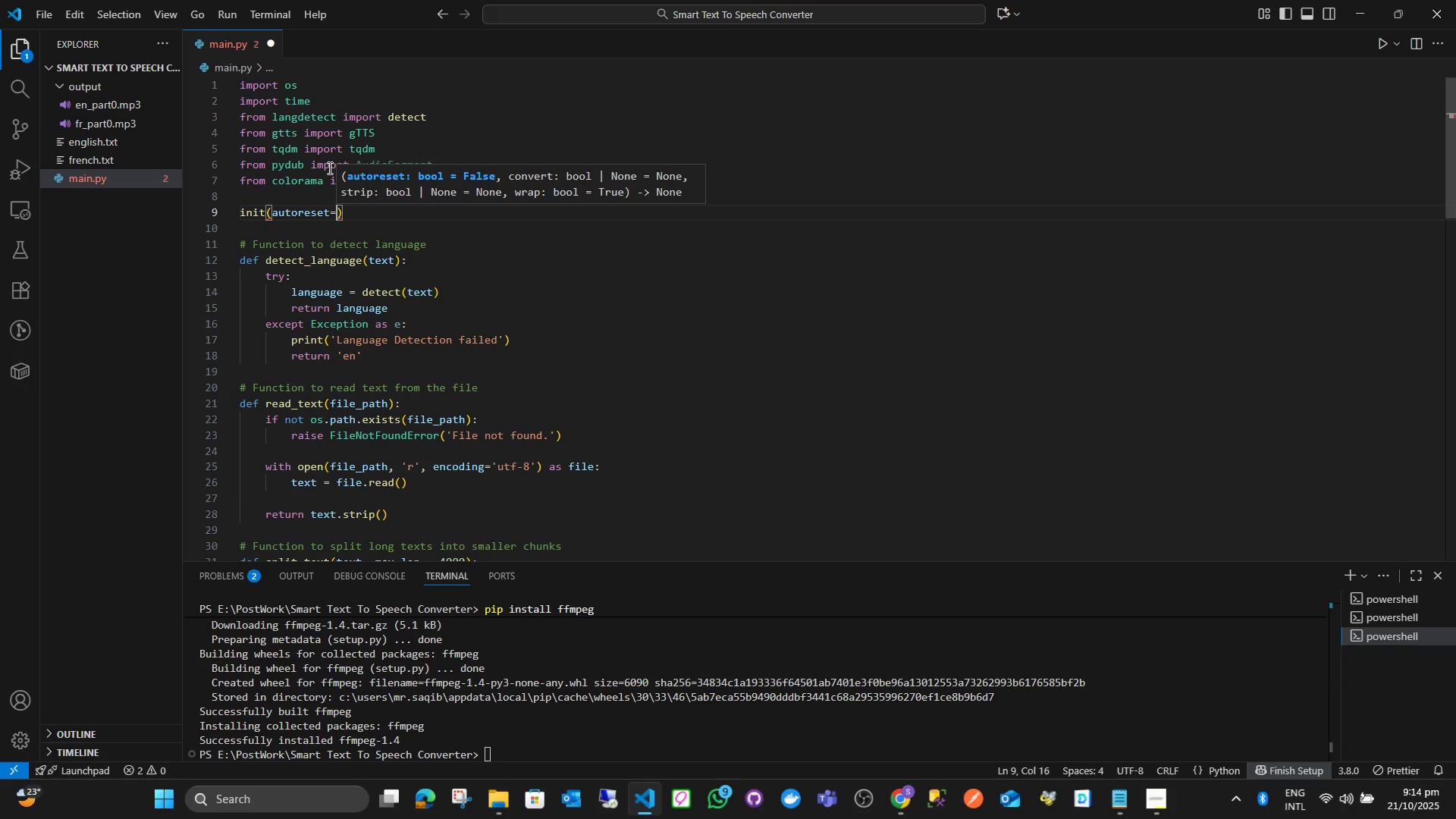 
type(True)
 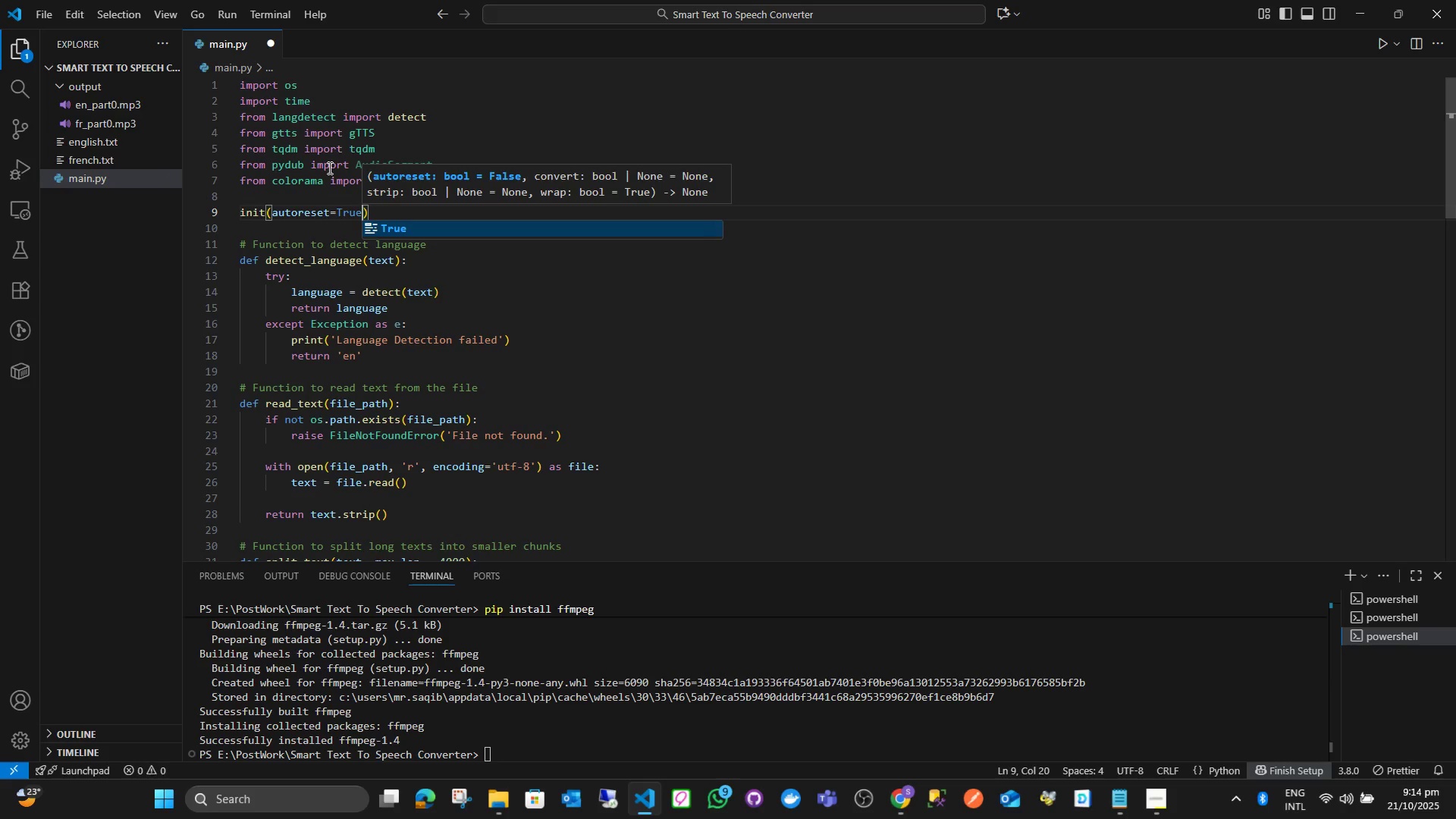 
key(Enter)
 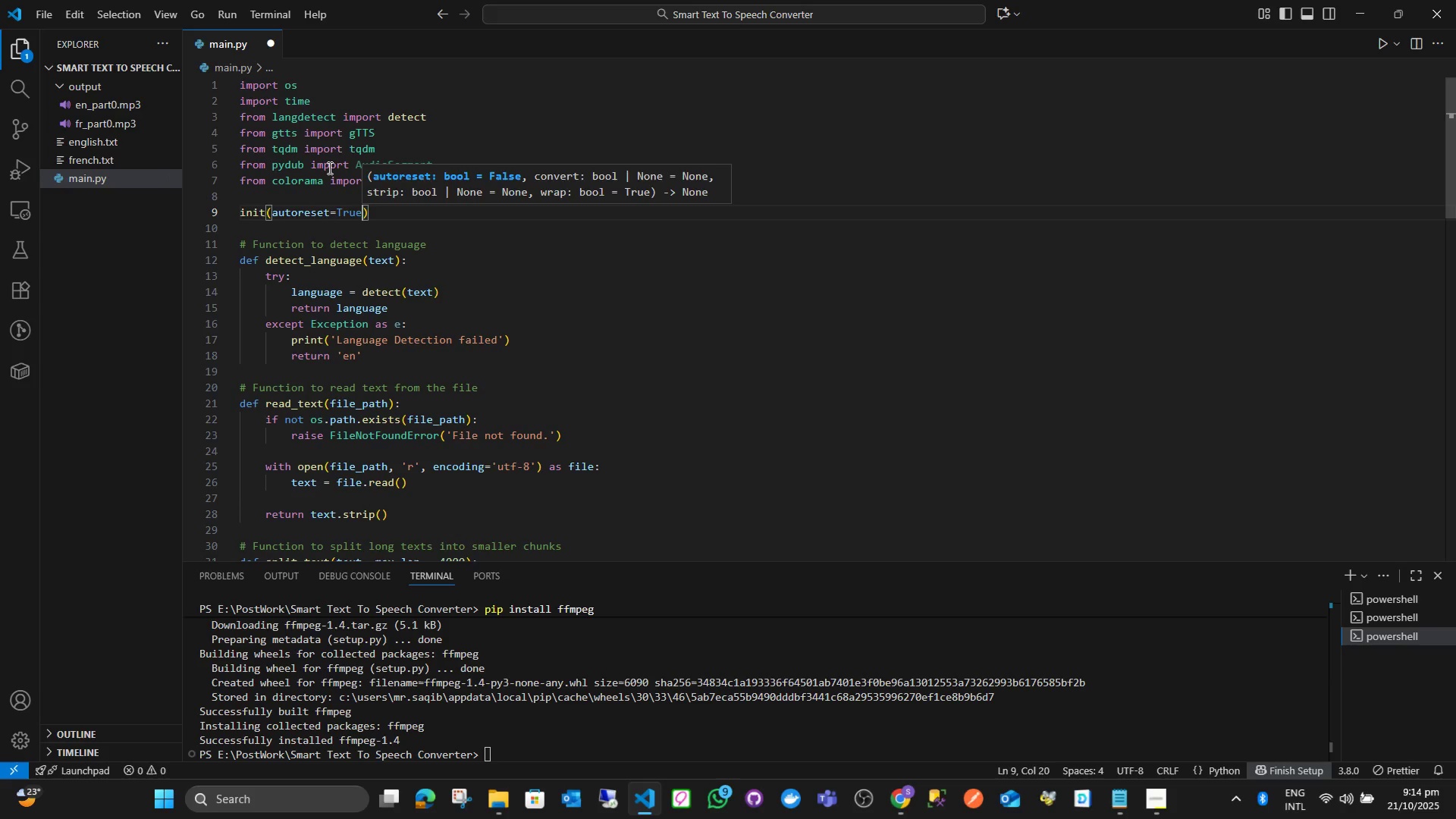 
key(ArrowRight)
 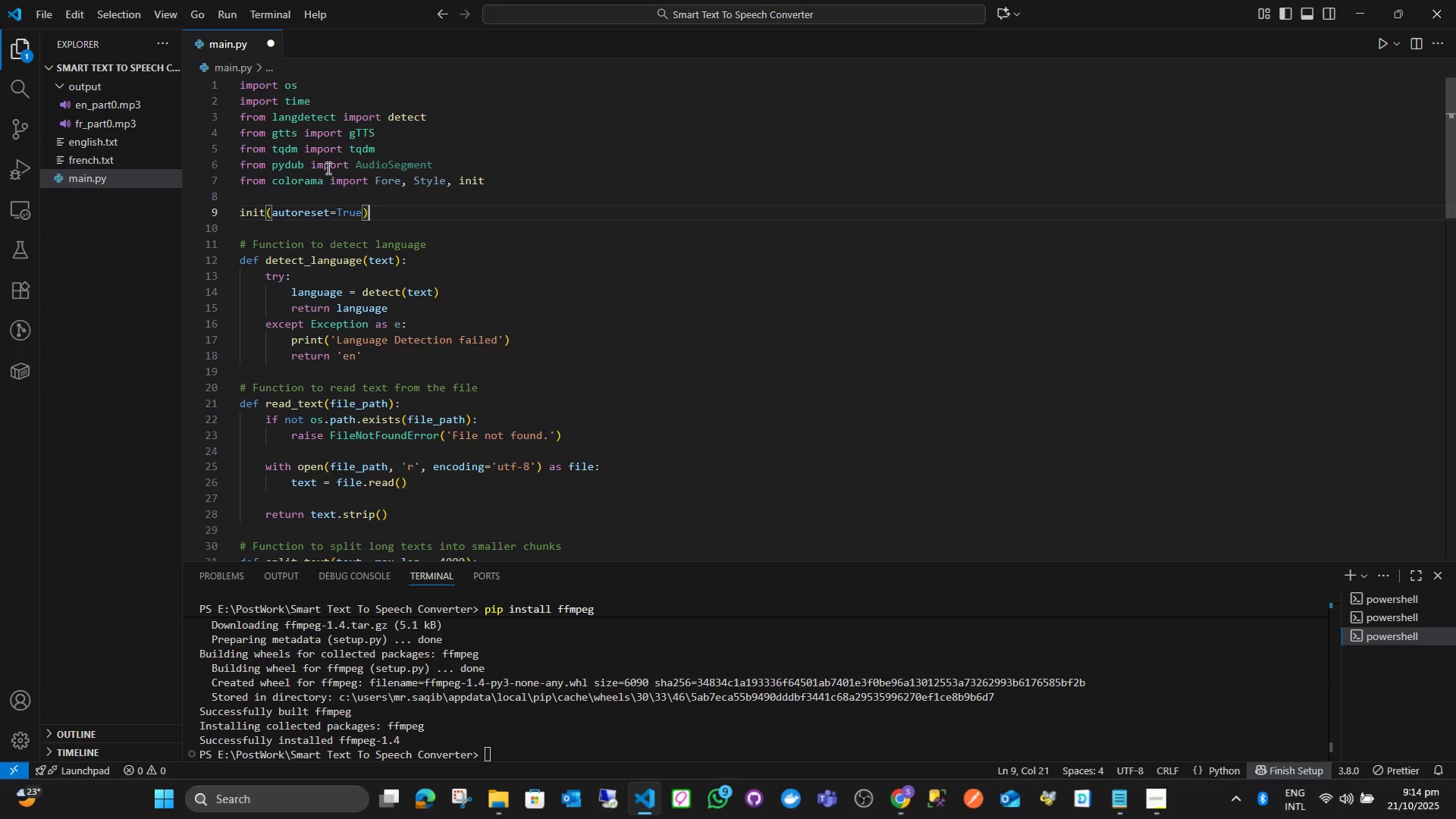 
wait(9.2)
 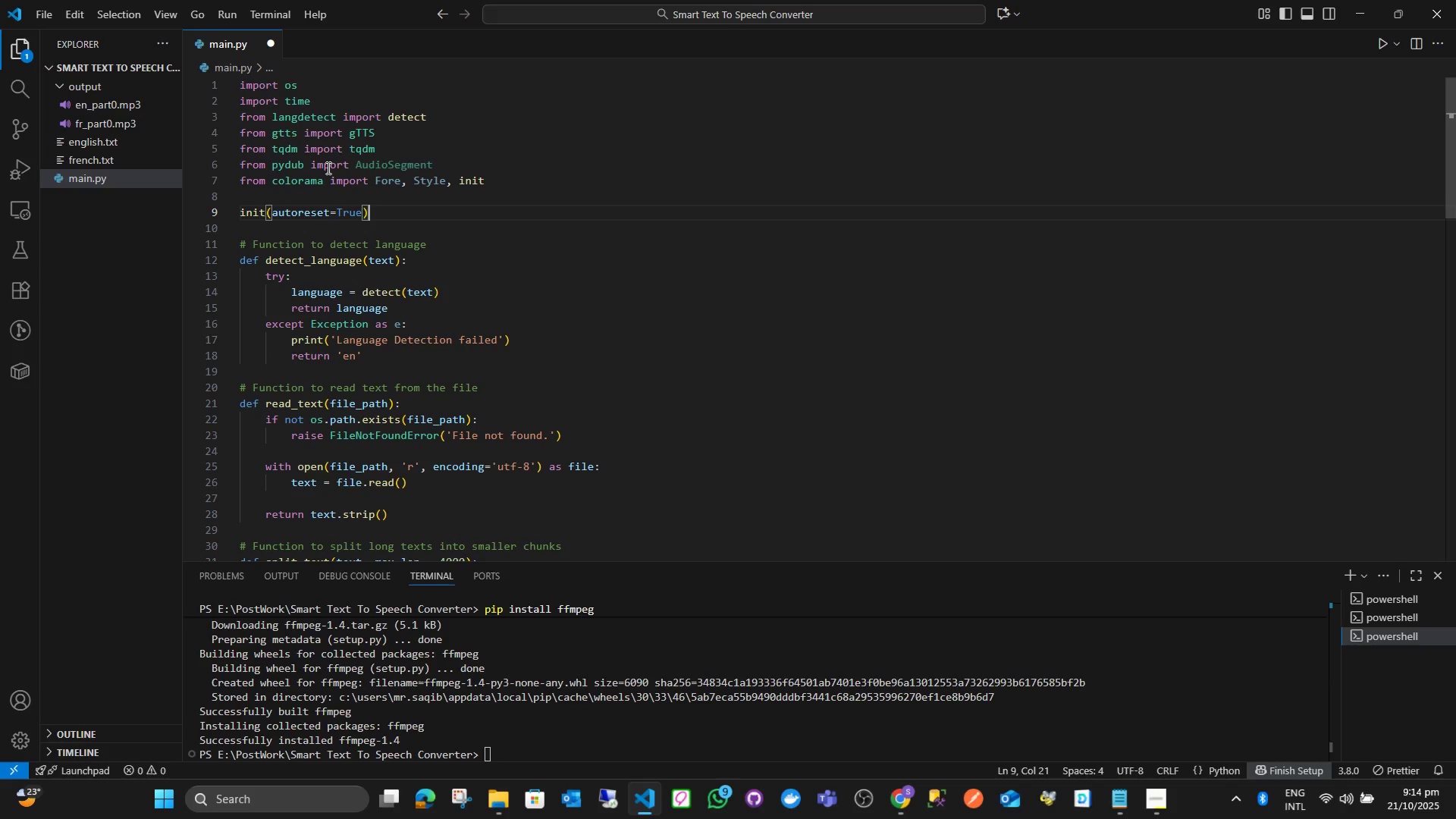 
scroll: coordinate [510, 336], scroll_direction: down, amount: 1.0
 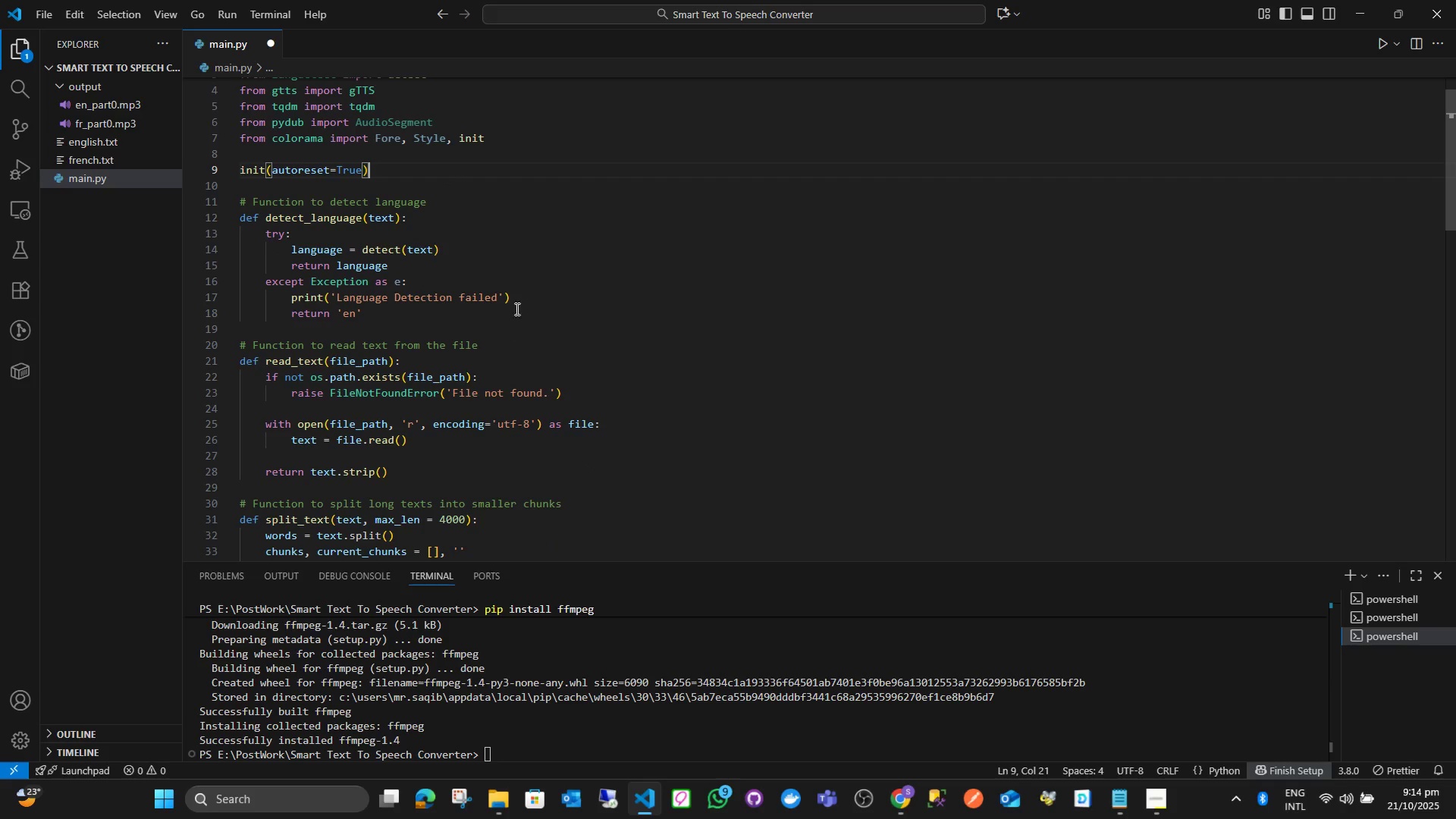 
left_click([502, 315])
 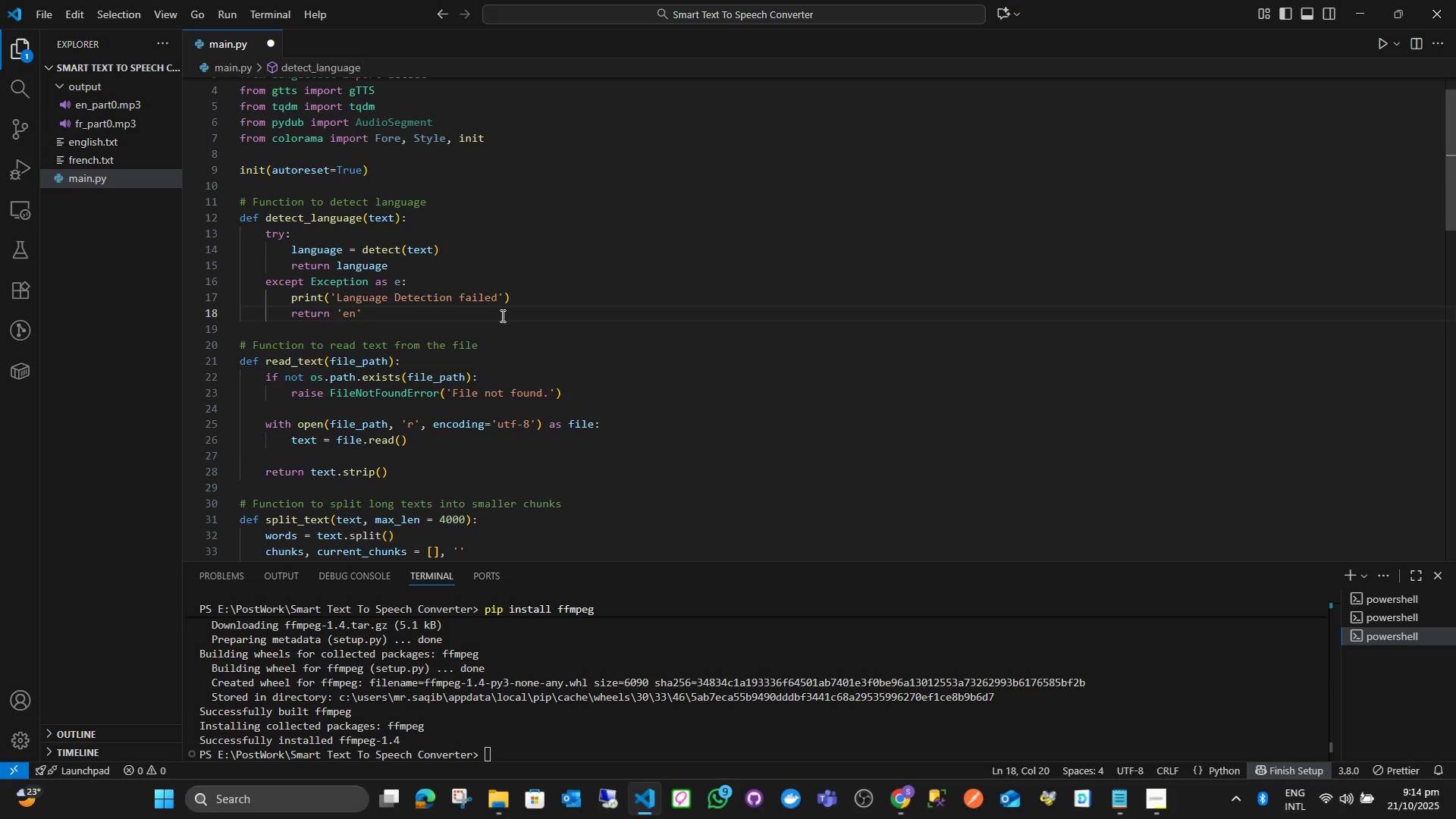 
key(Enter)
 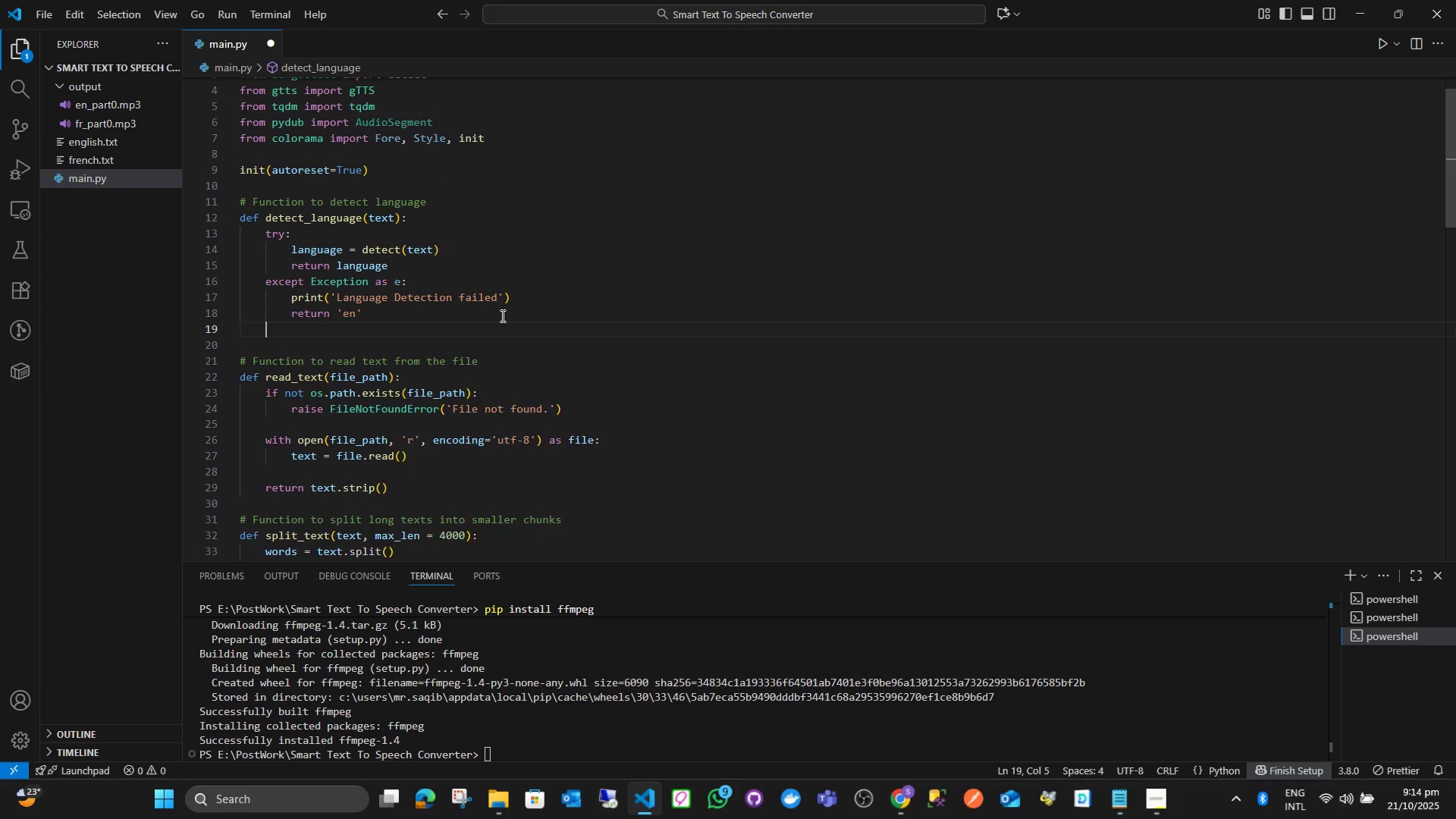 
key(Enter)
 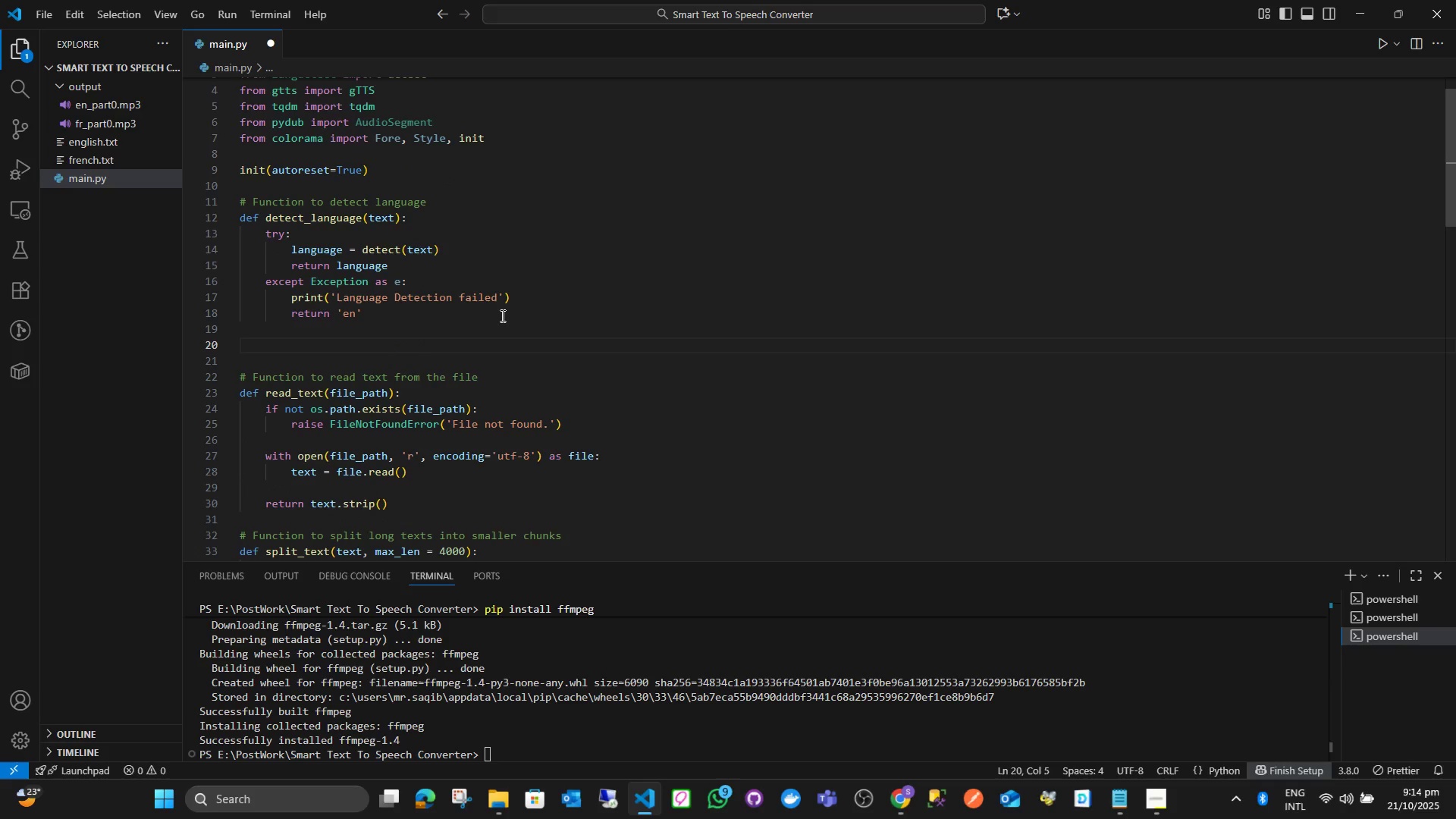 
key(Backspace)
type(# Function to list all text files in cure)
key(Backspace)
type(rent directir)
key(Backspace)
key(Backspace)
type(ory)
 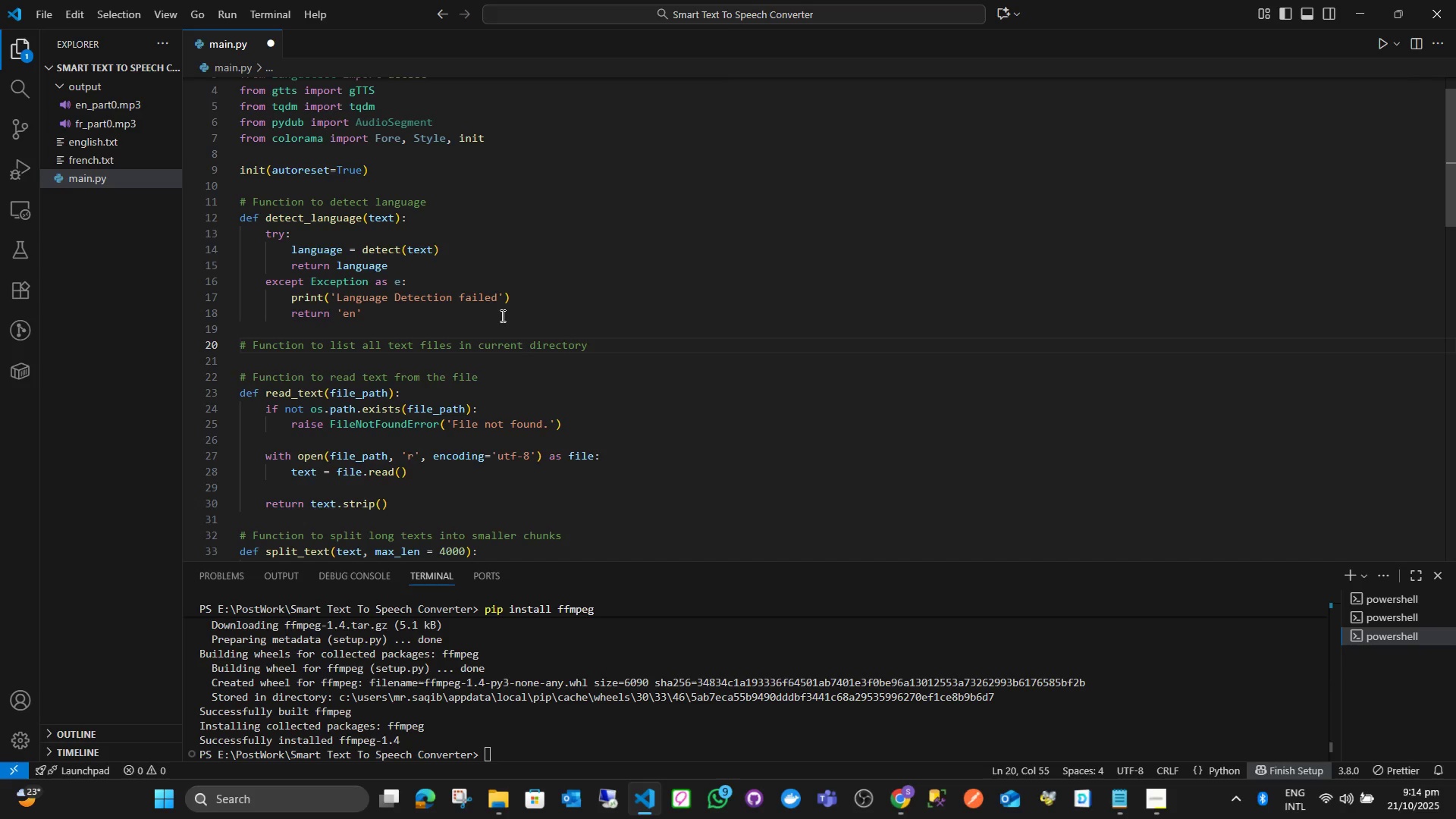 
key(Enter)
 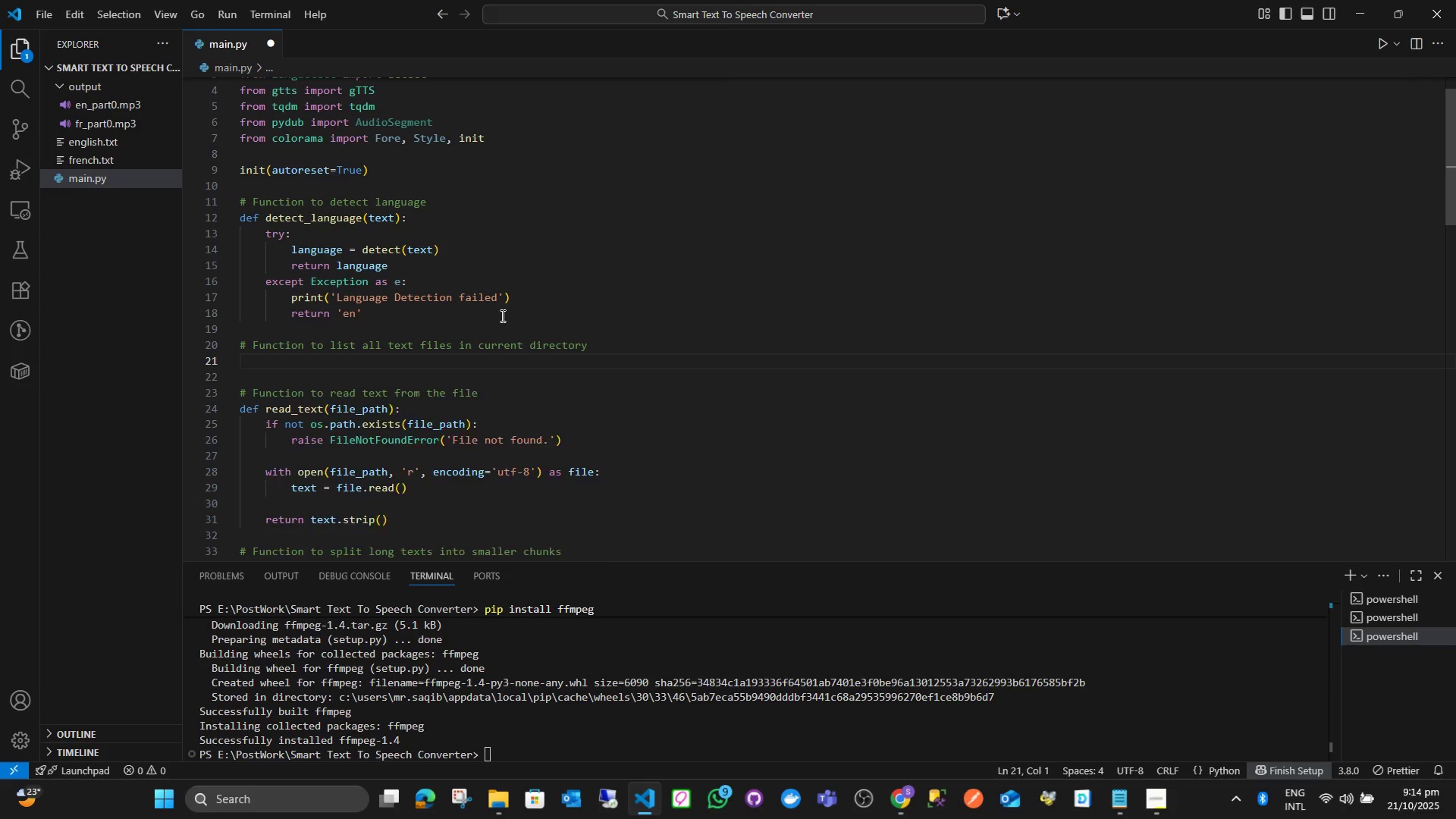 
type(def list_files(directory)
 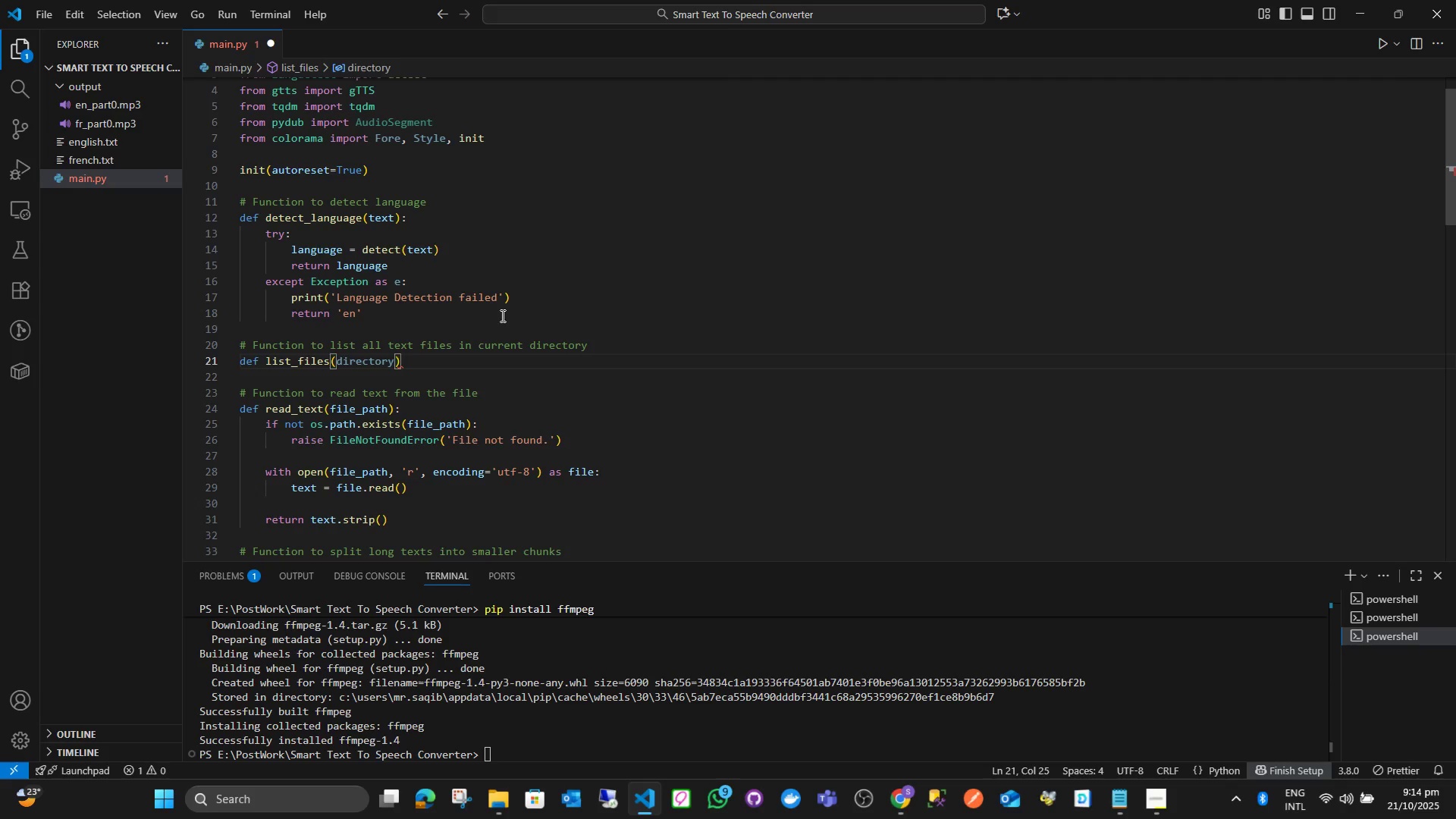 
key(Equal)
 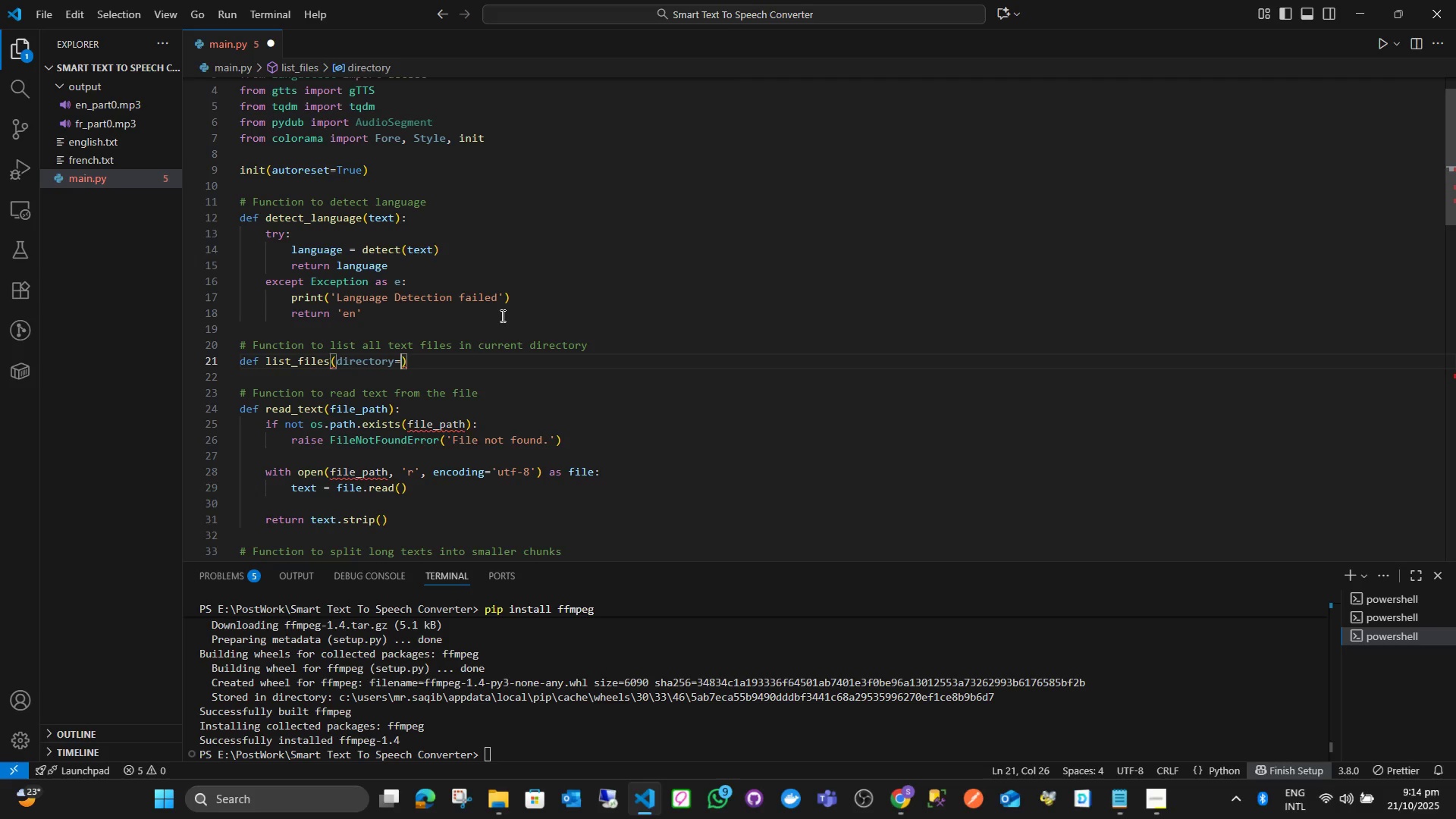 
key(Quote)
 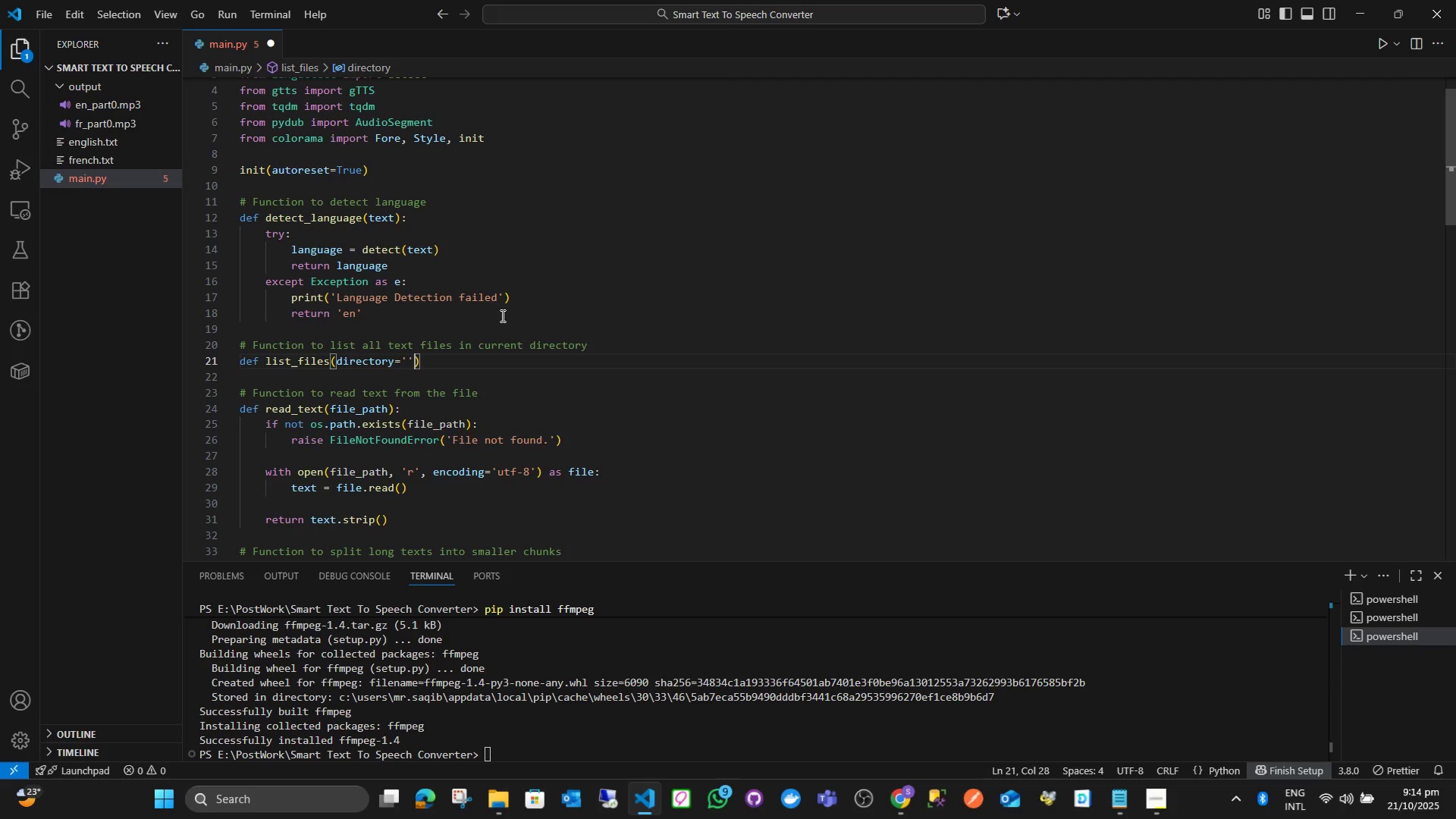 
key(Quote)
 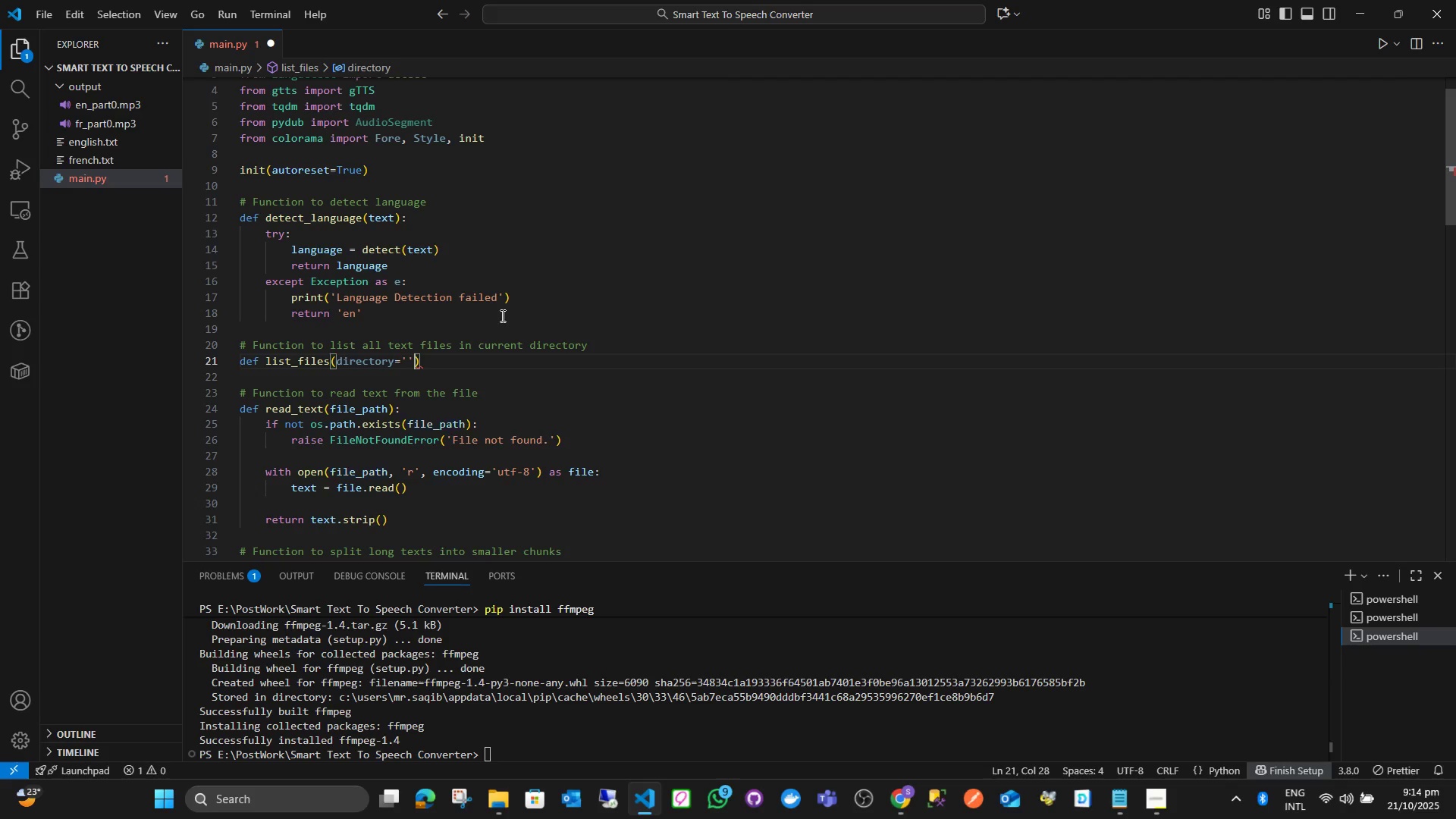 
key(ArrowLeft)
 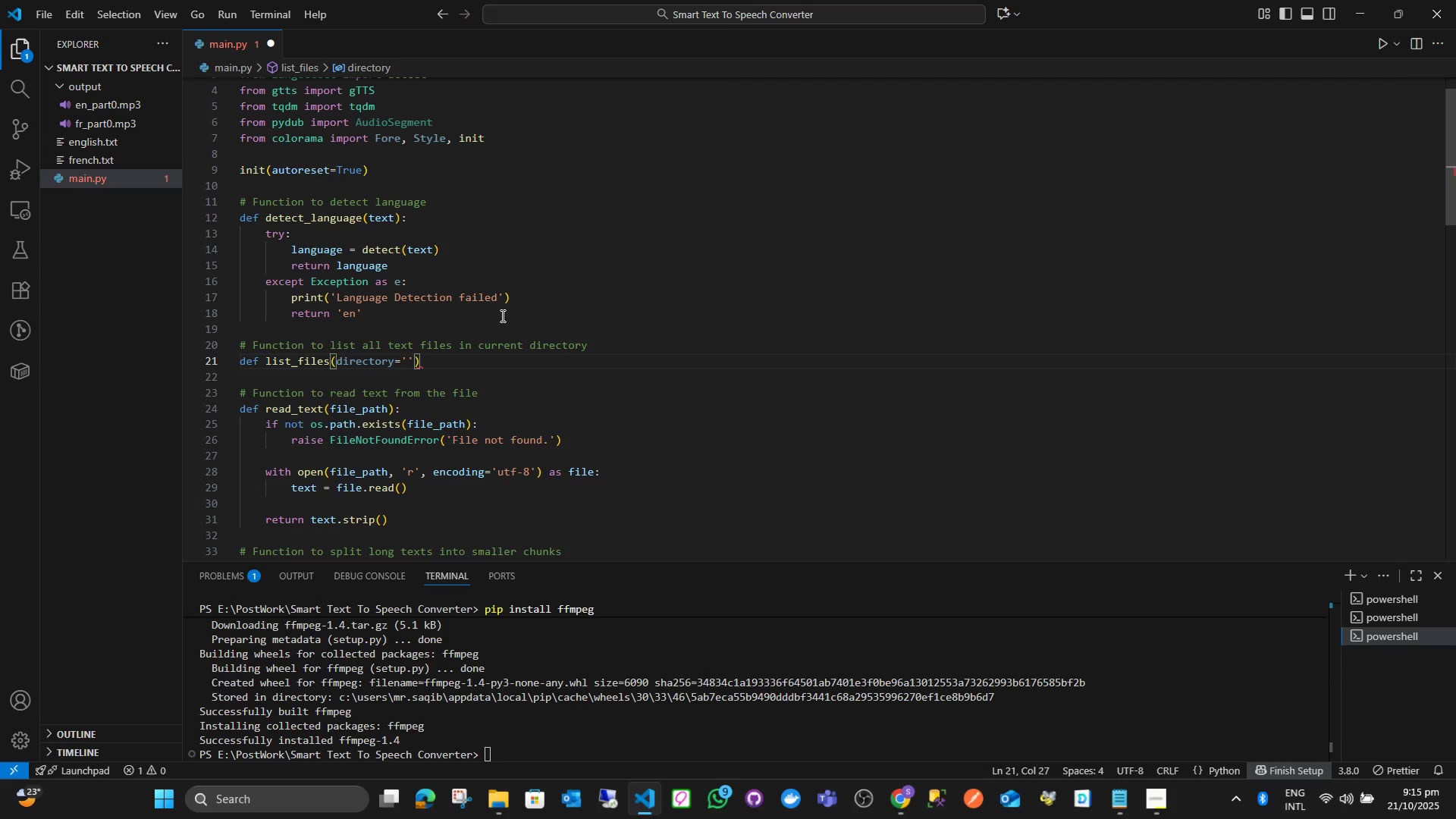 
key(Period)
 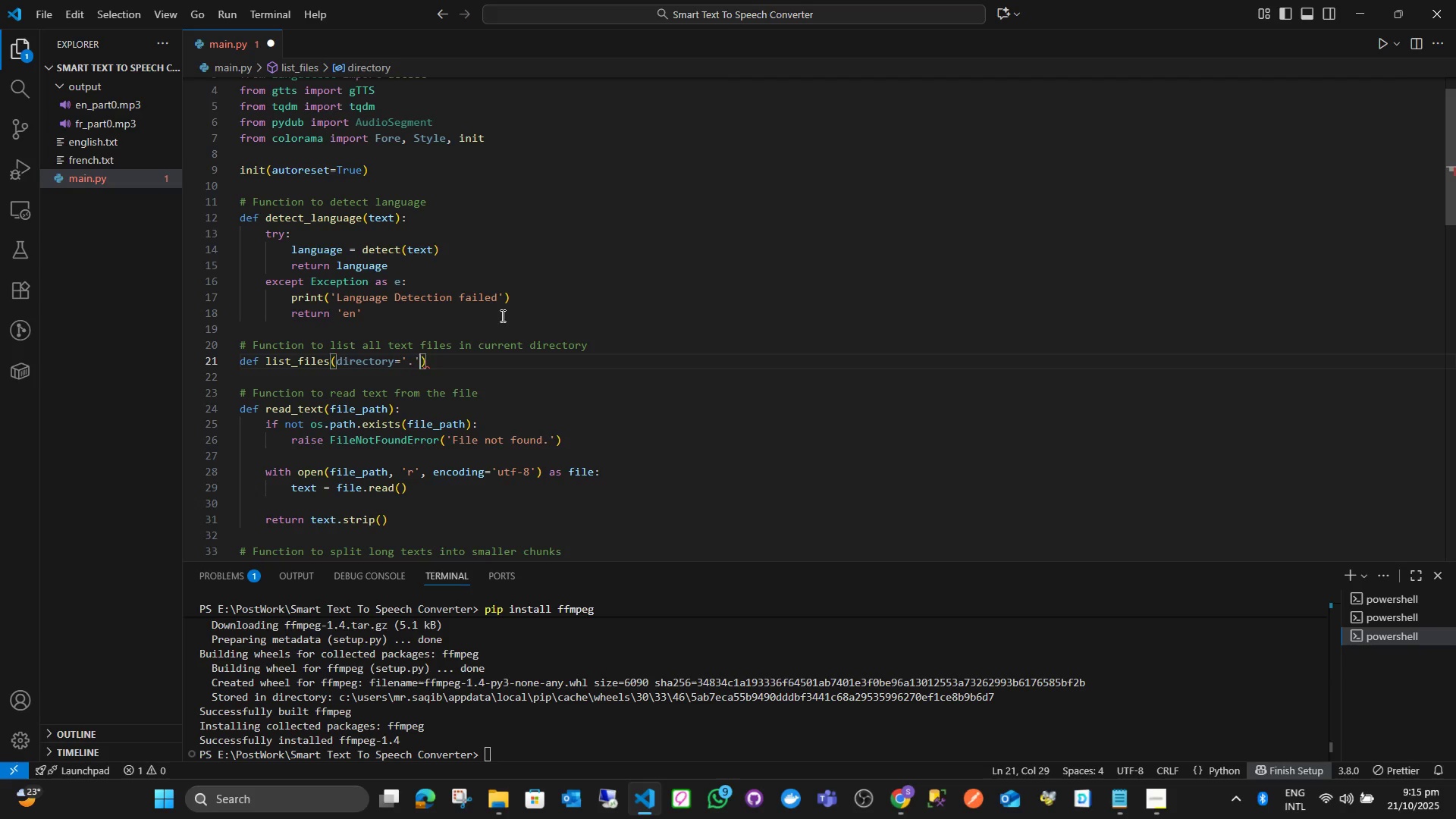 
key(ArrowRight)
 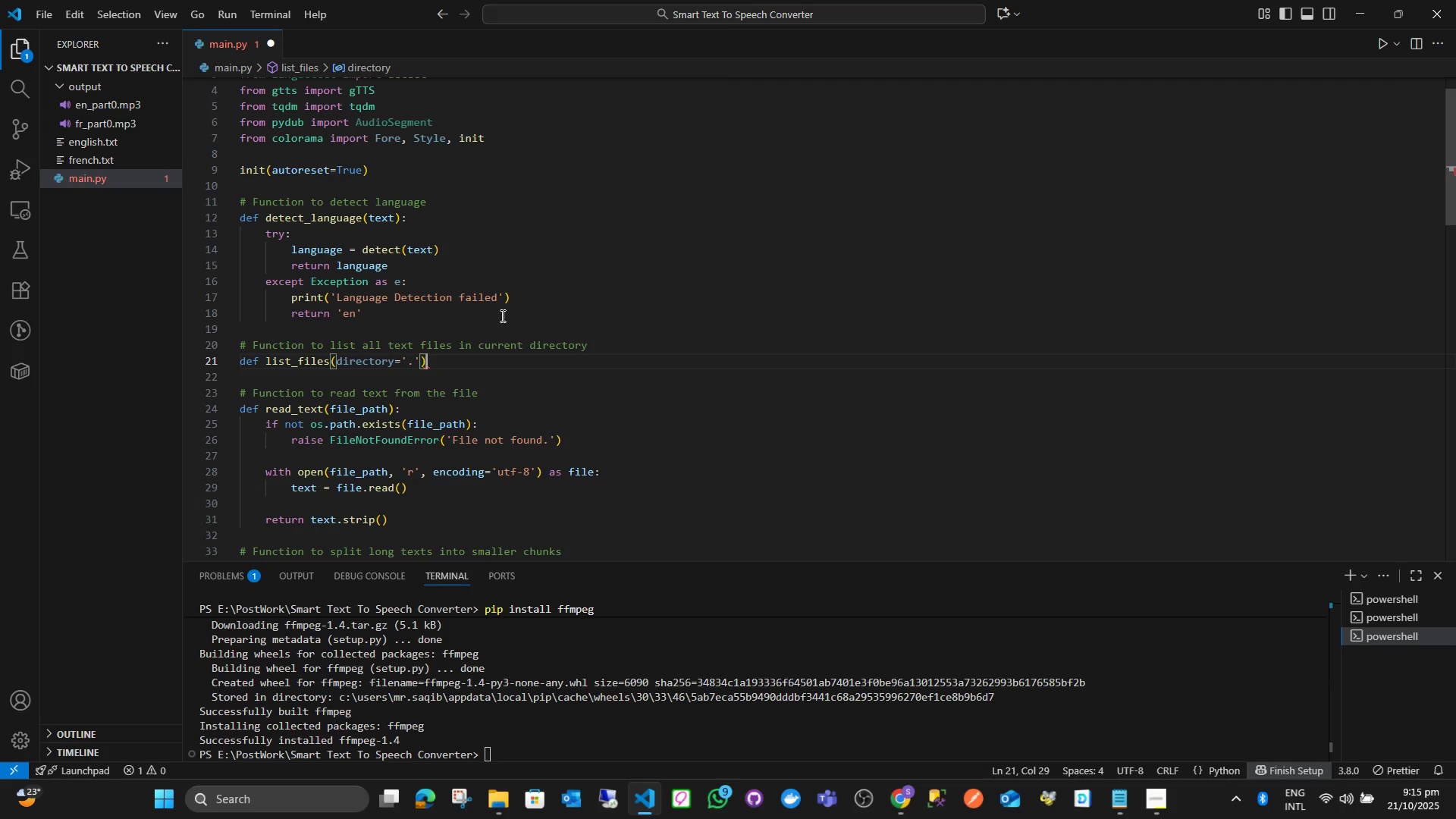 
key(ArrowRight)
 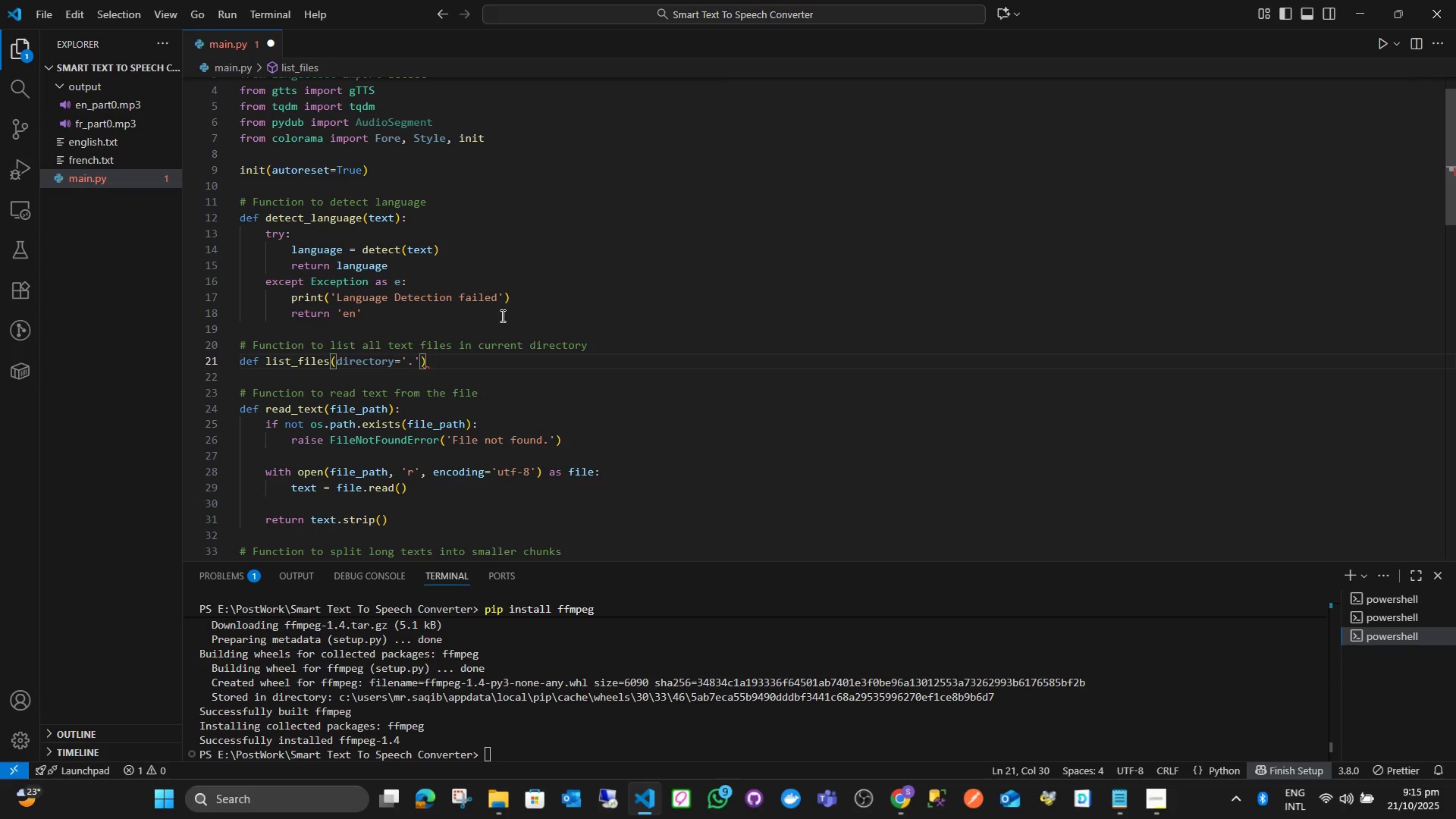 
key(Shift+Semicolon)
 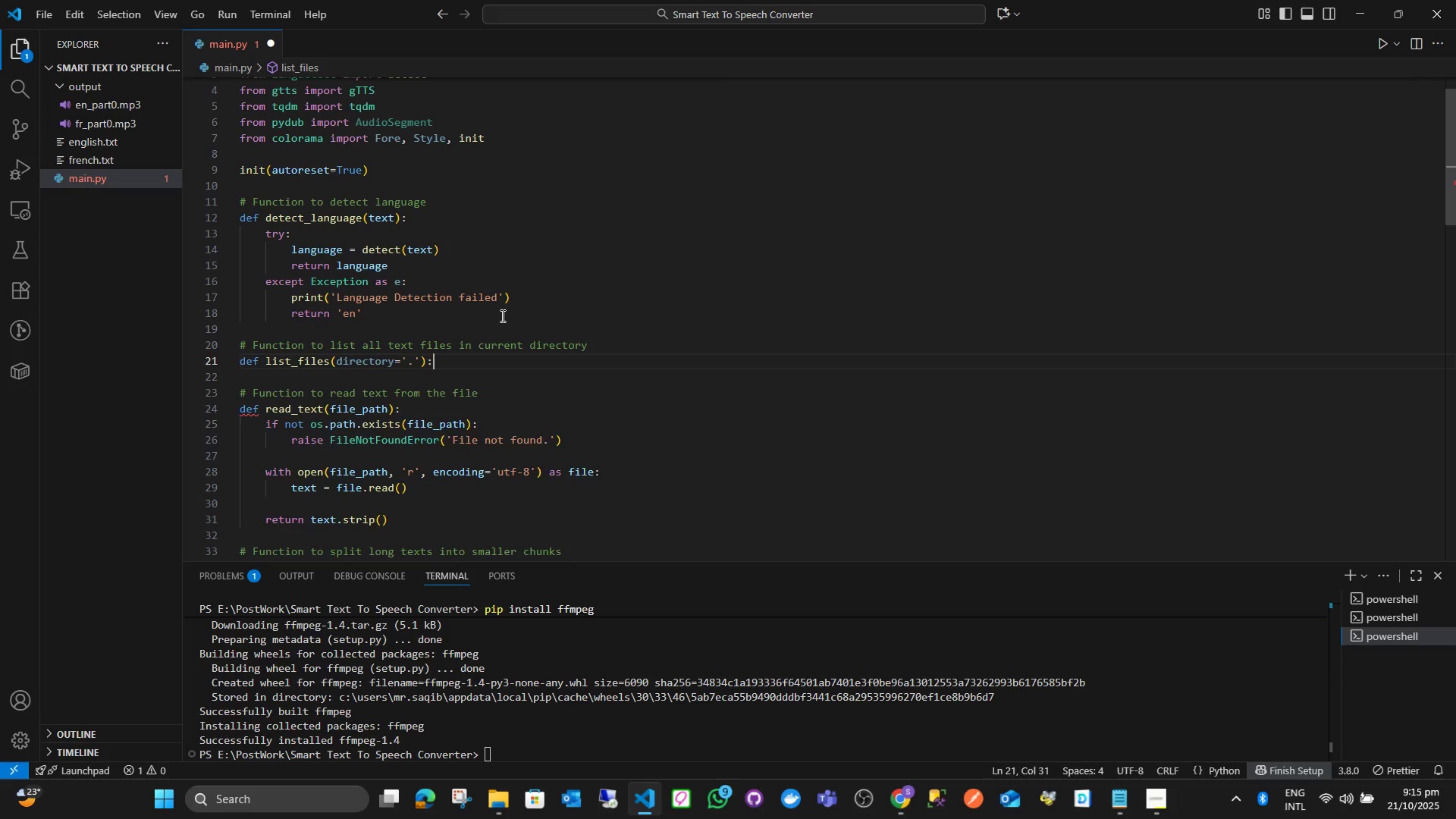 
key(Enter)
 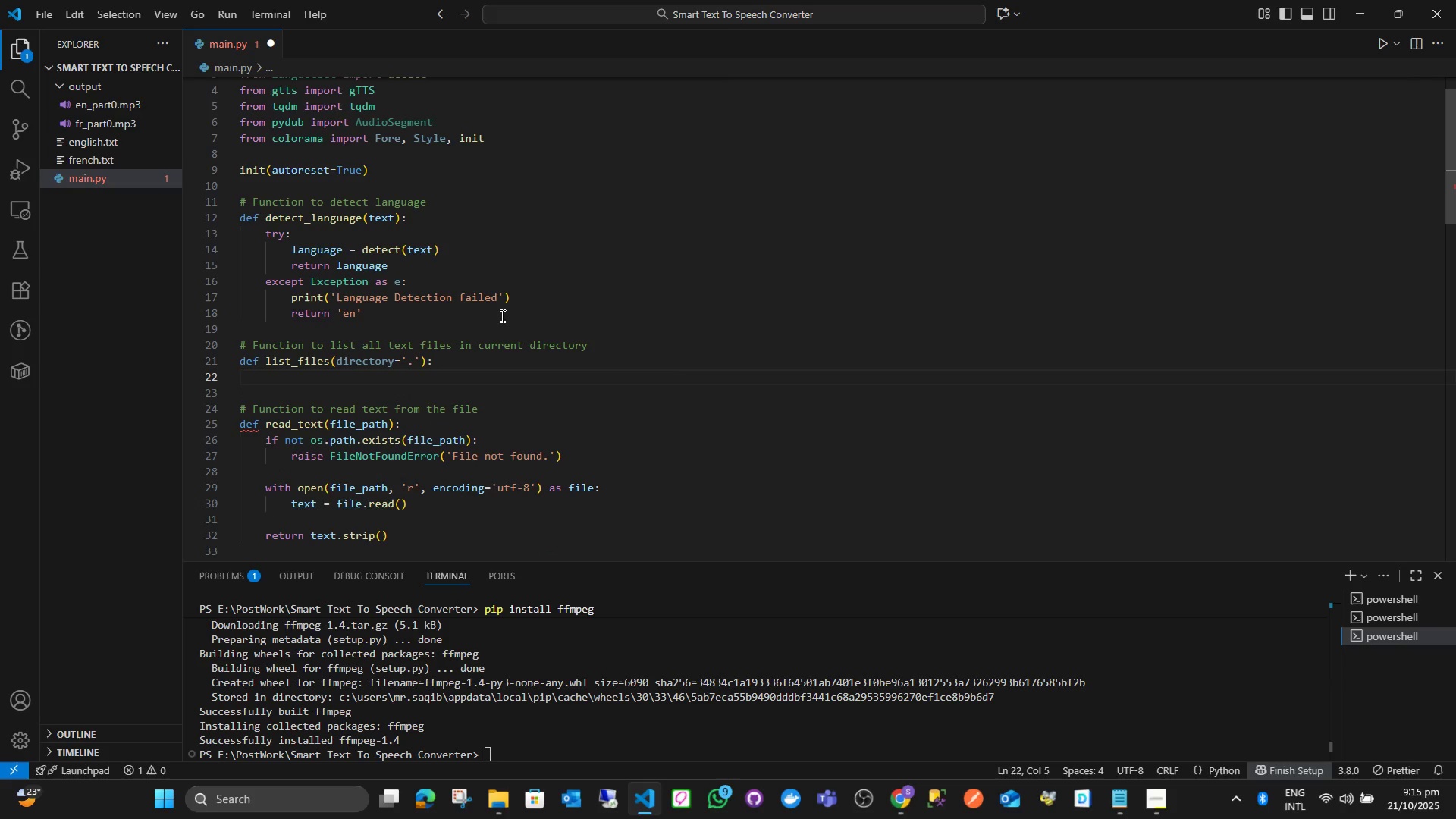 
type(files = )
 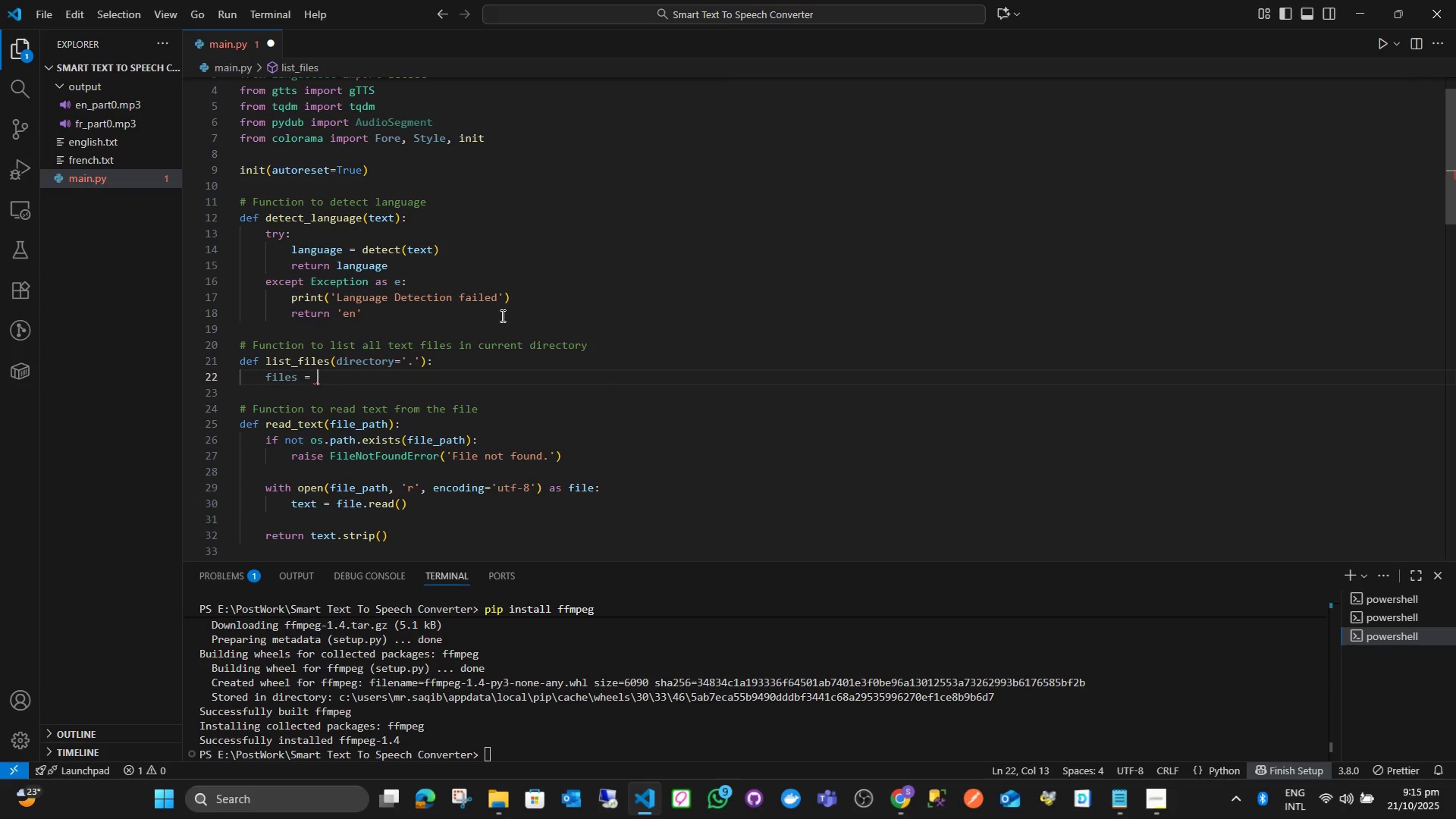 
type([f for f in os.list)
 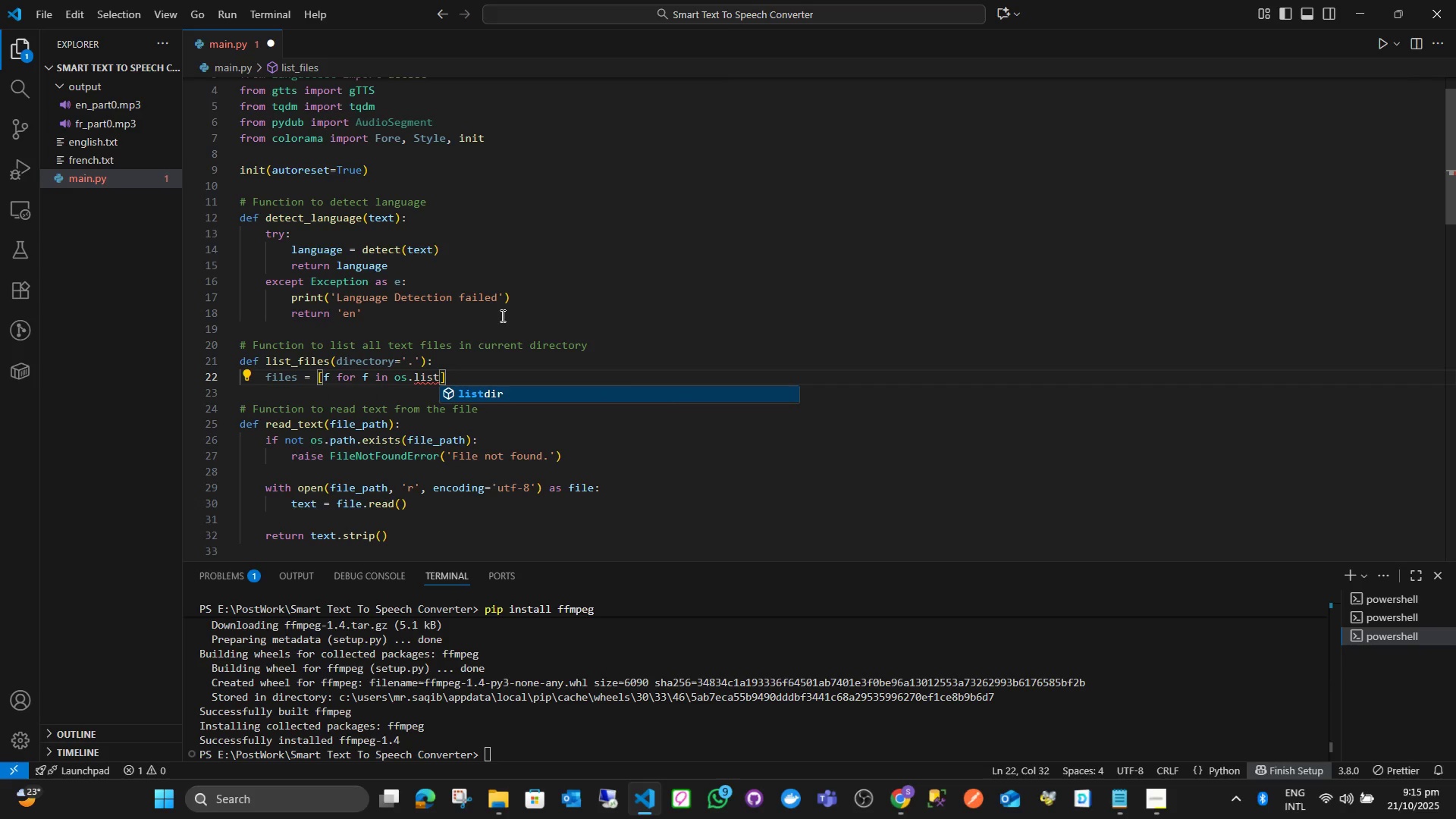 
key(Enter)
 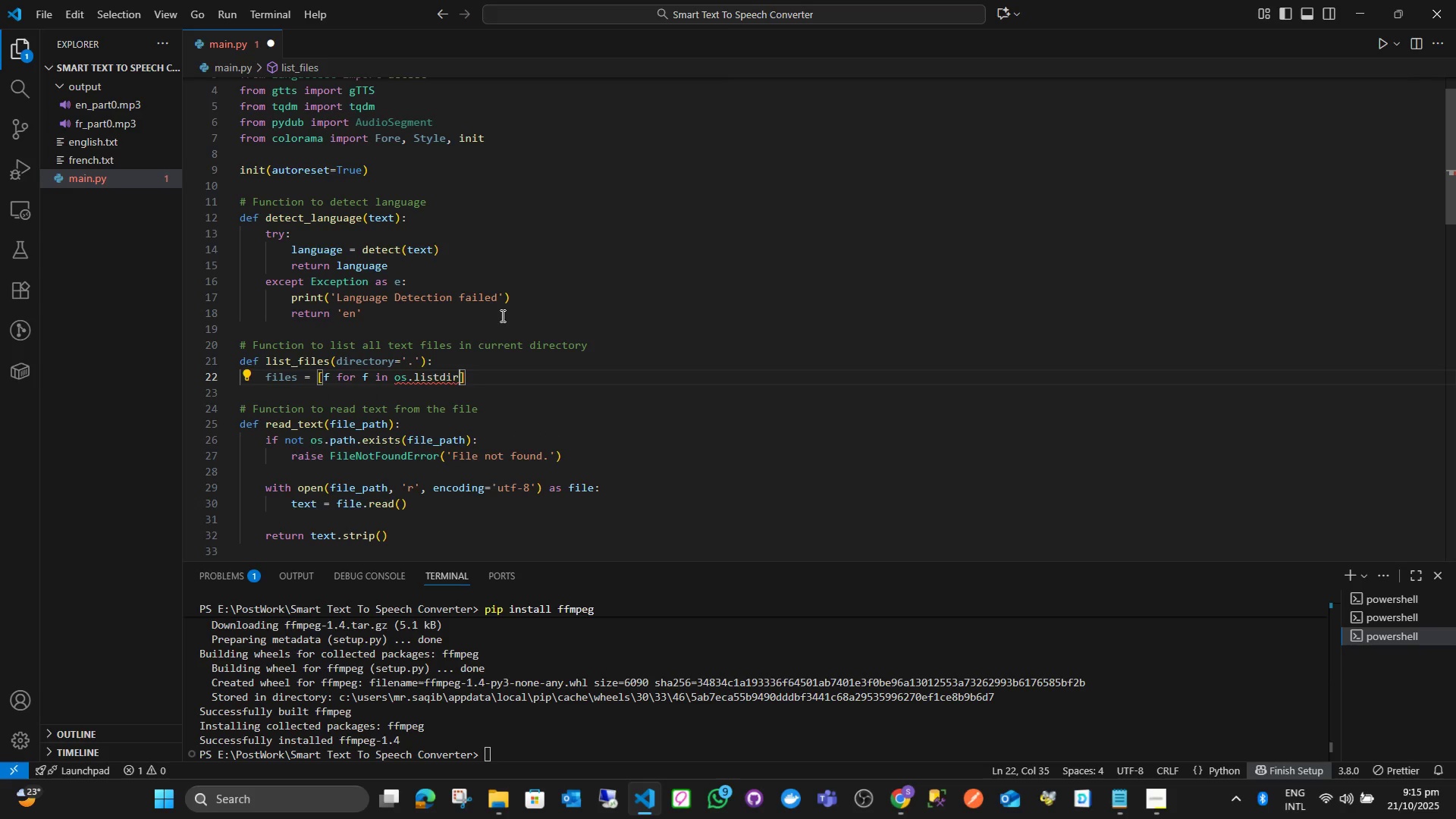 
type((dire)
 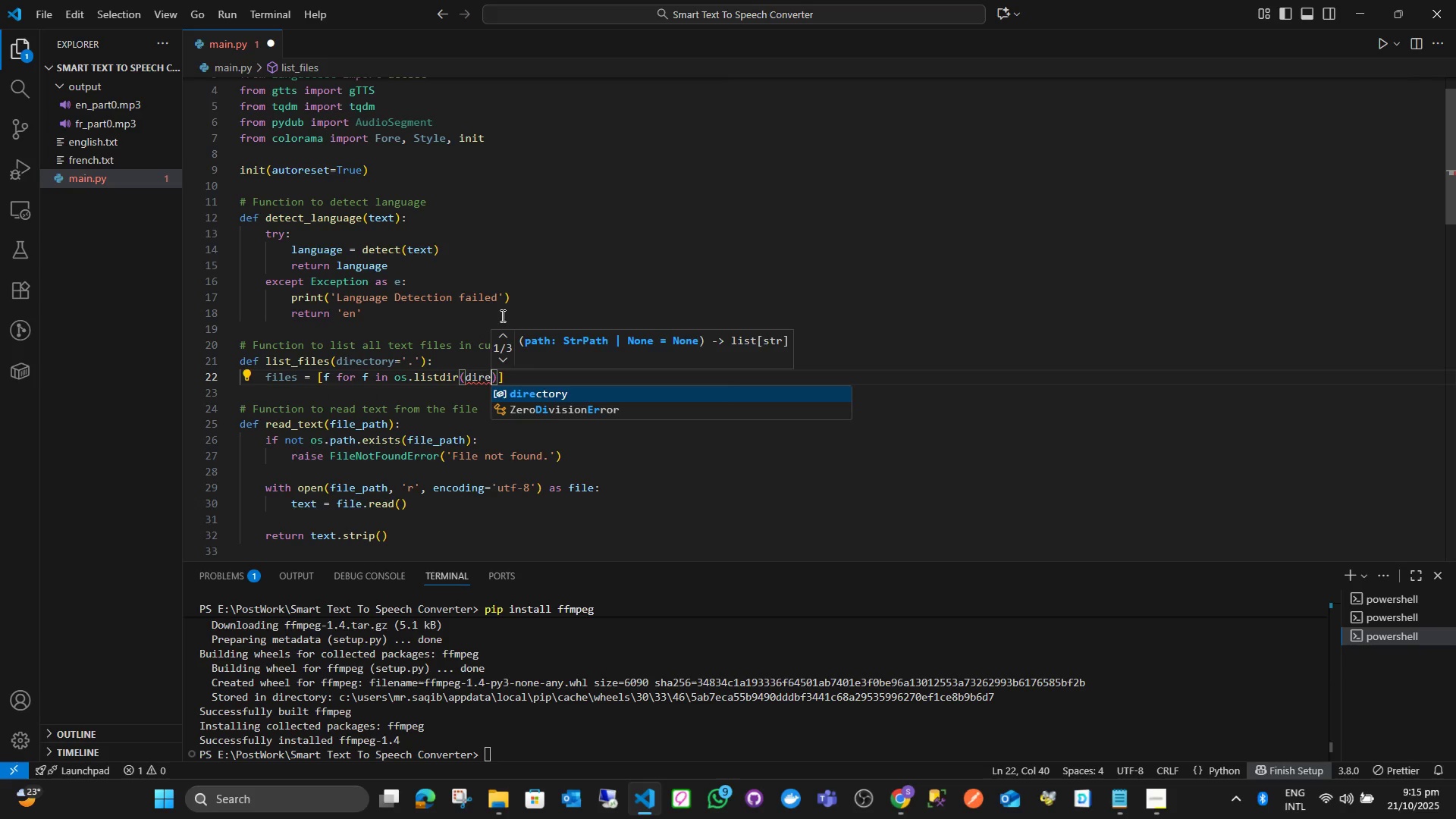 
key(Enter)
 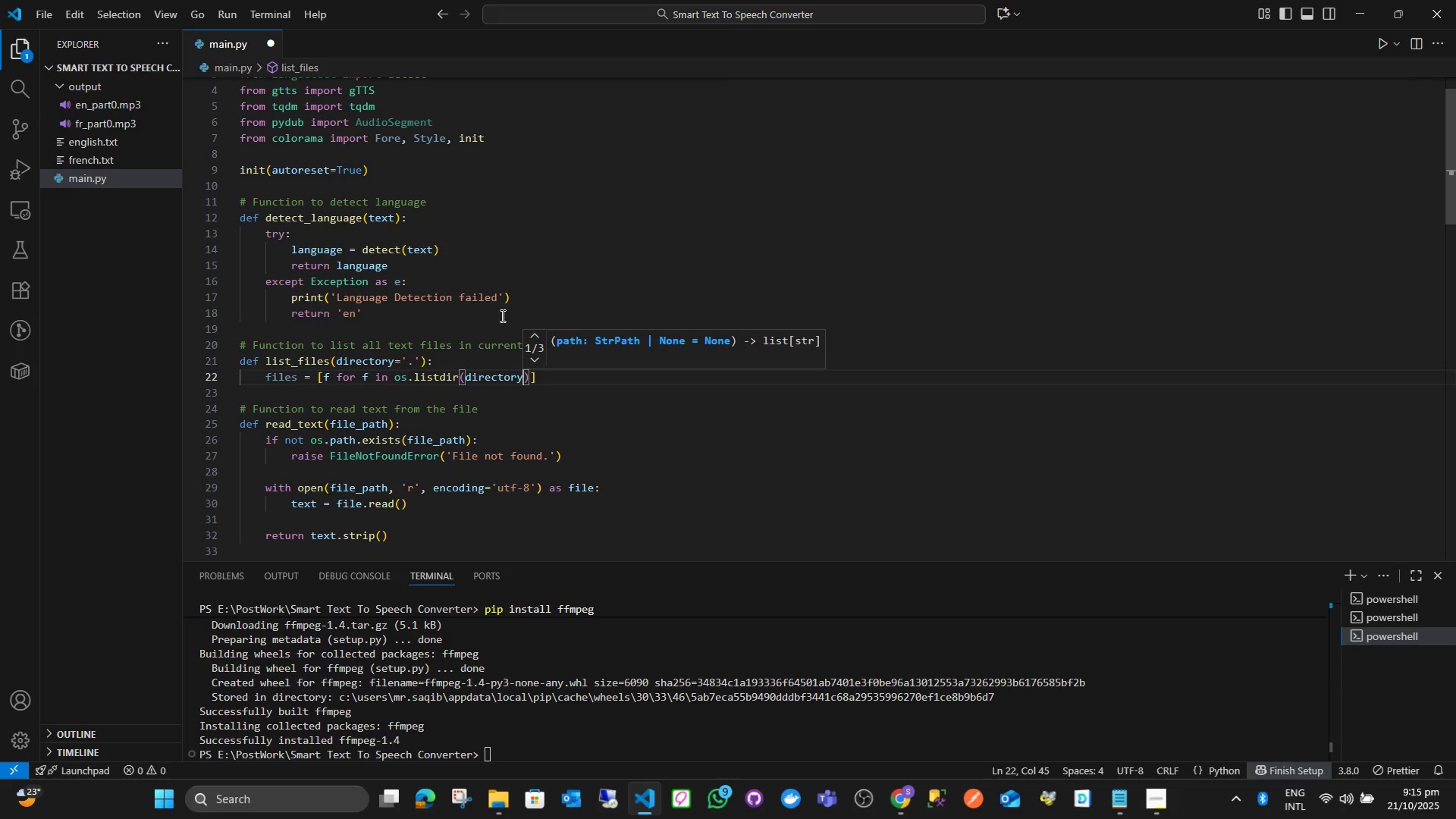 
key(ArrowRight)
 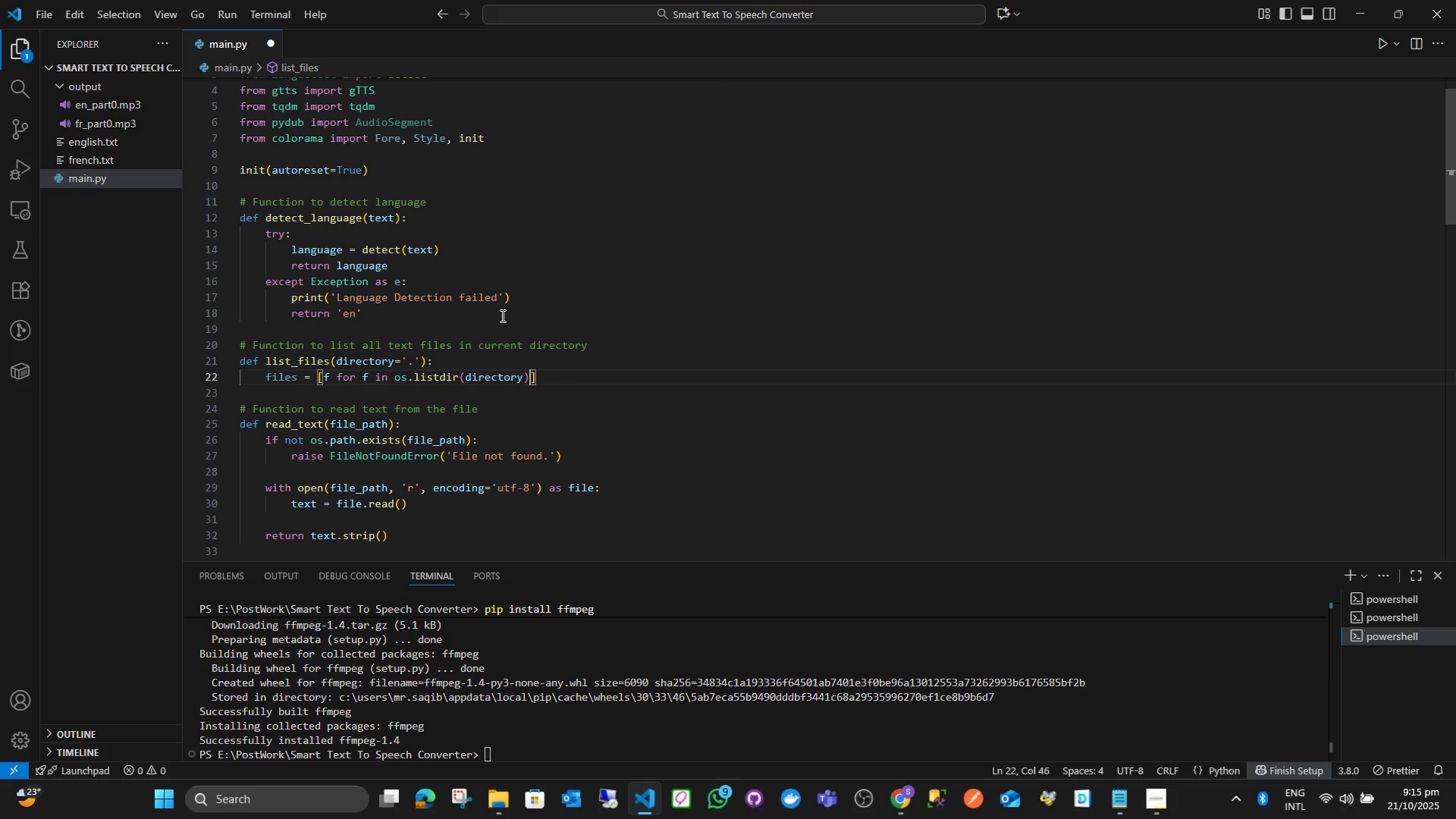 
type( if f.en)
 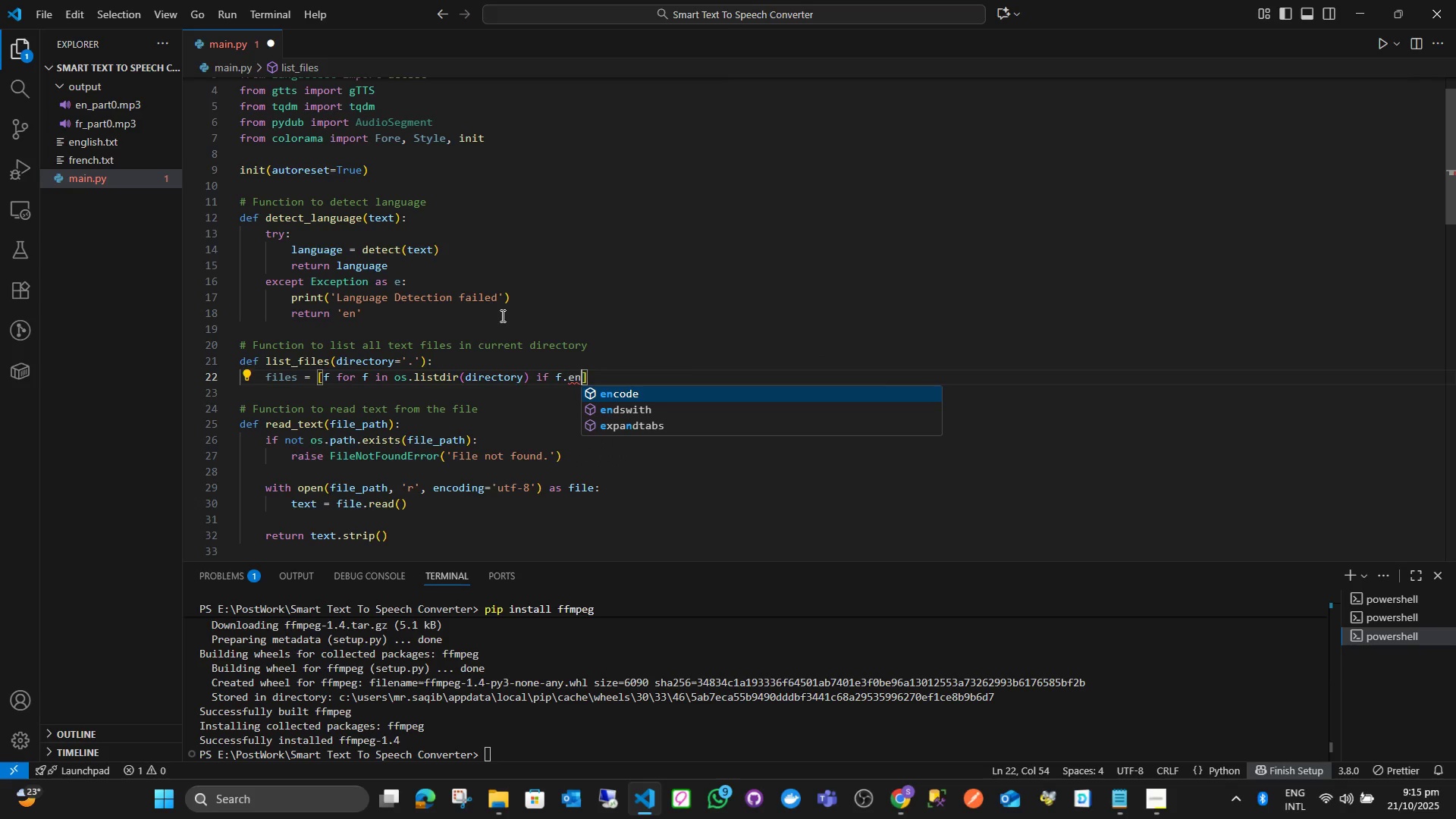 
key(ArrowDown)
 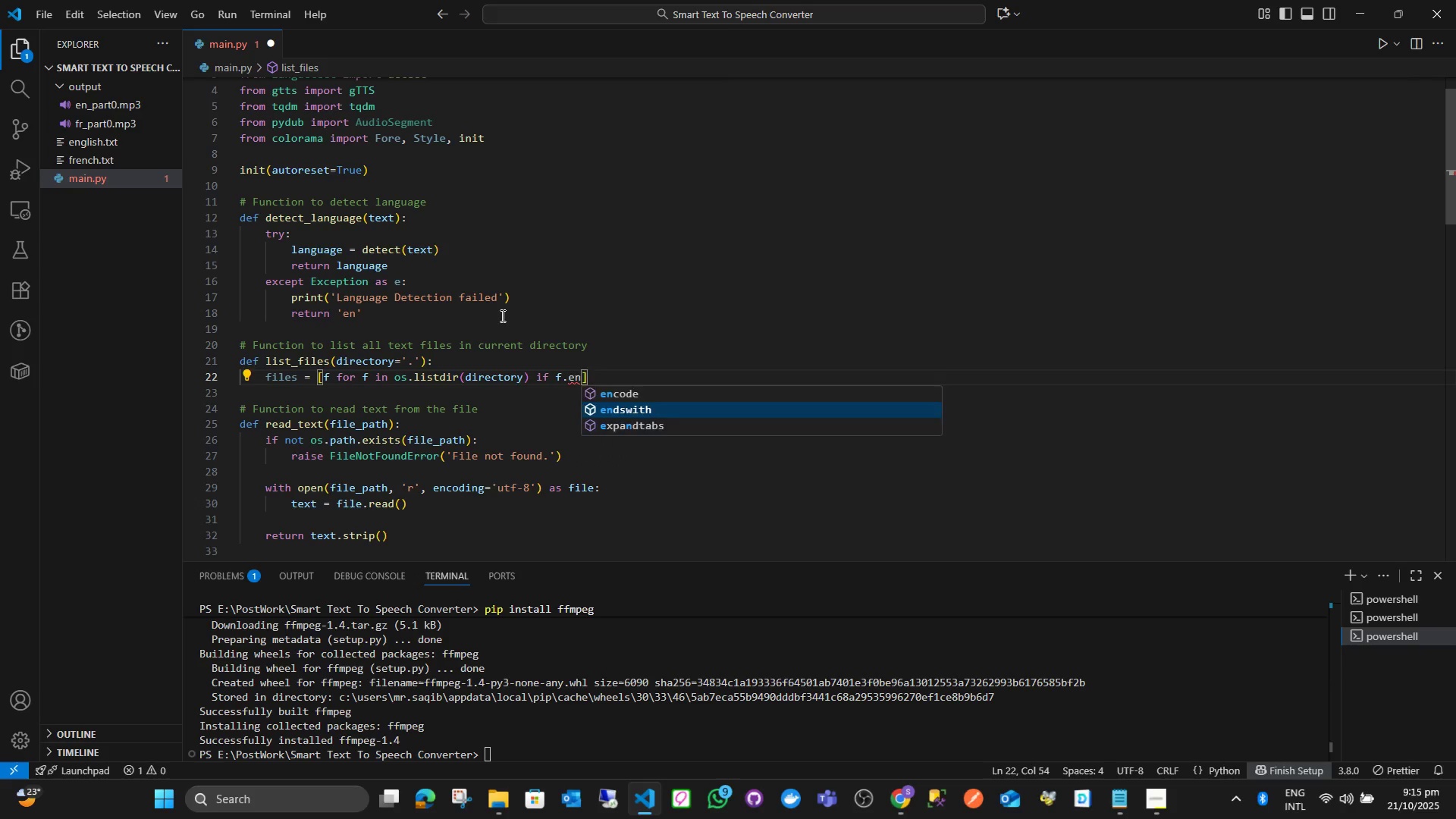 
key(Enter)
 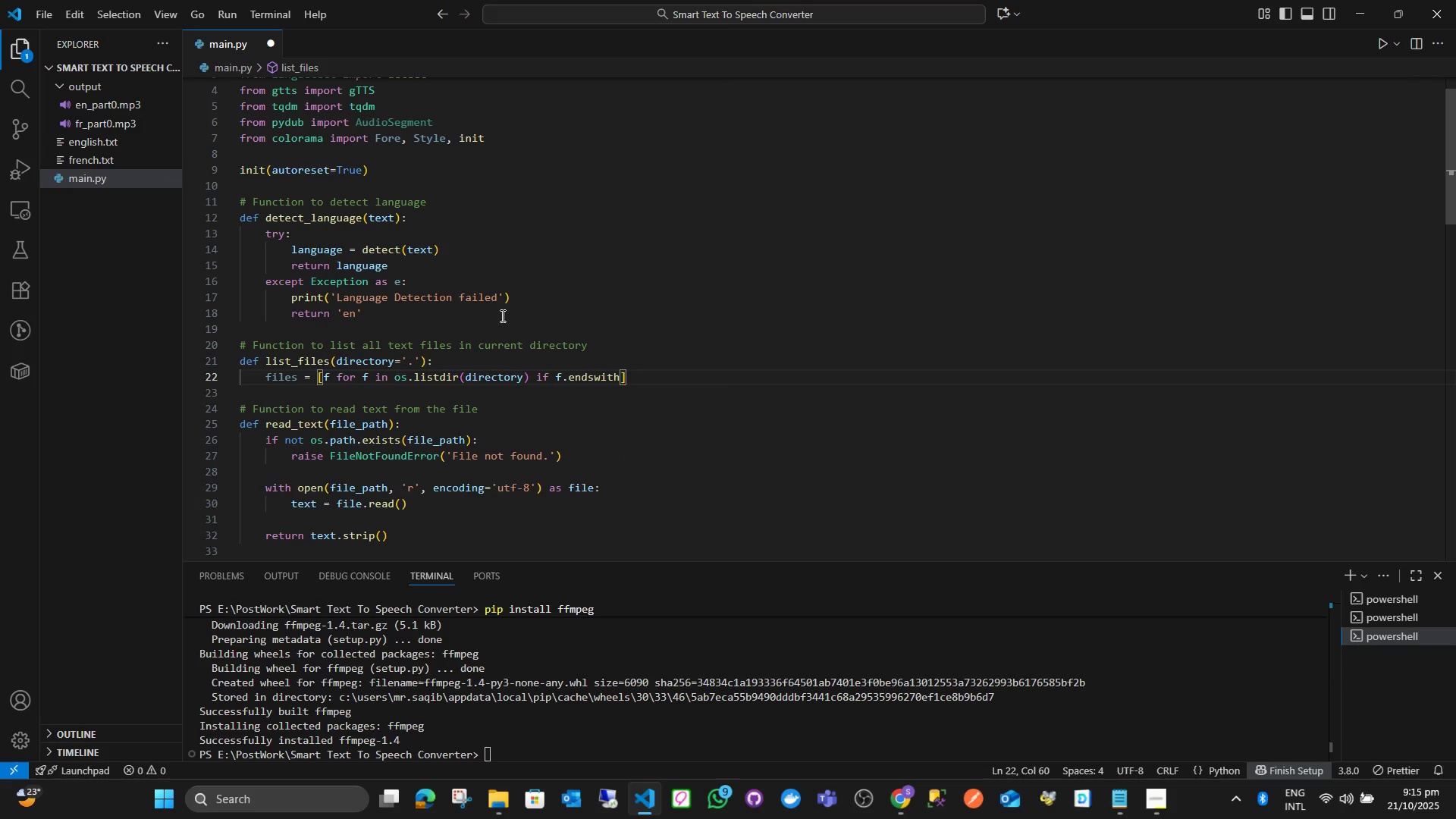 
key(Shift+9)
 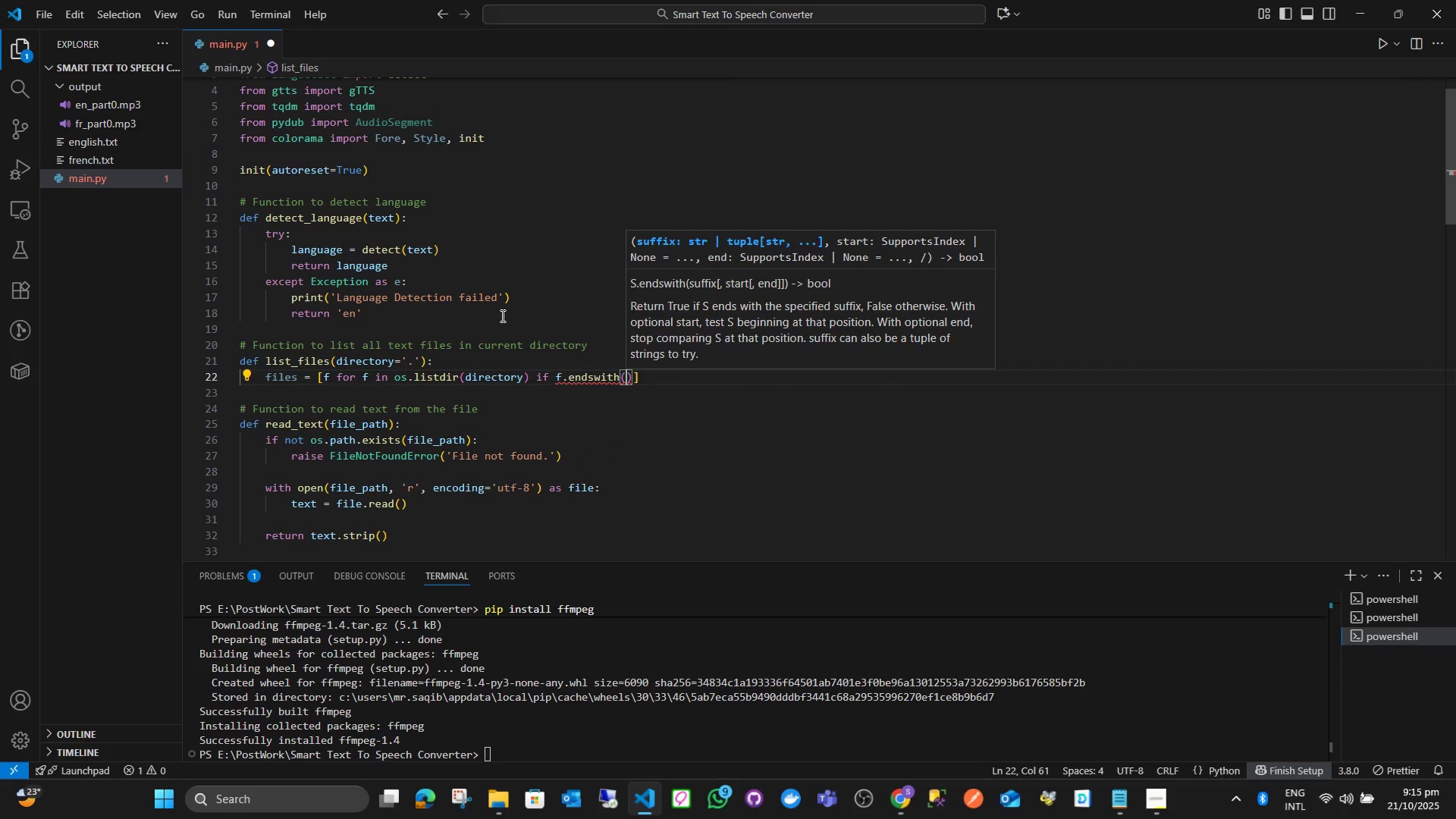 
key(Quote)
 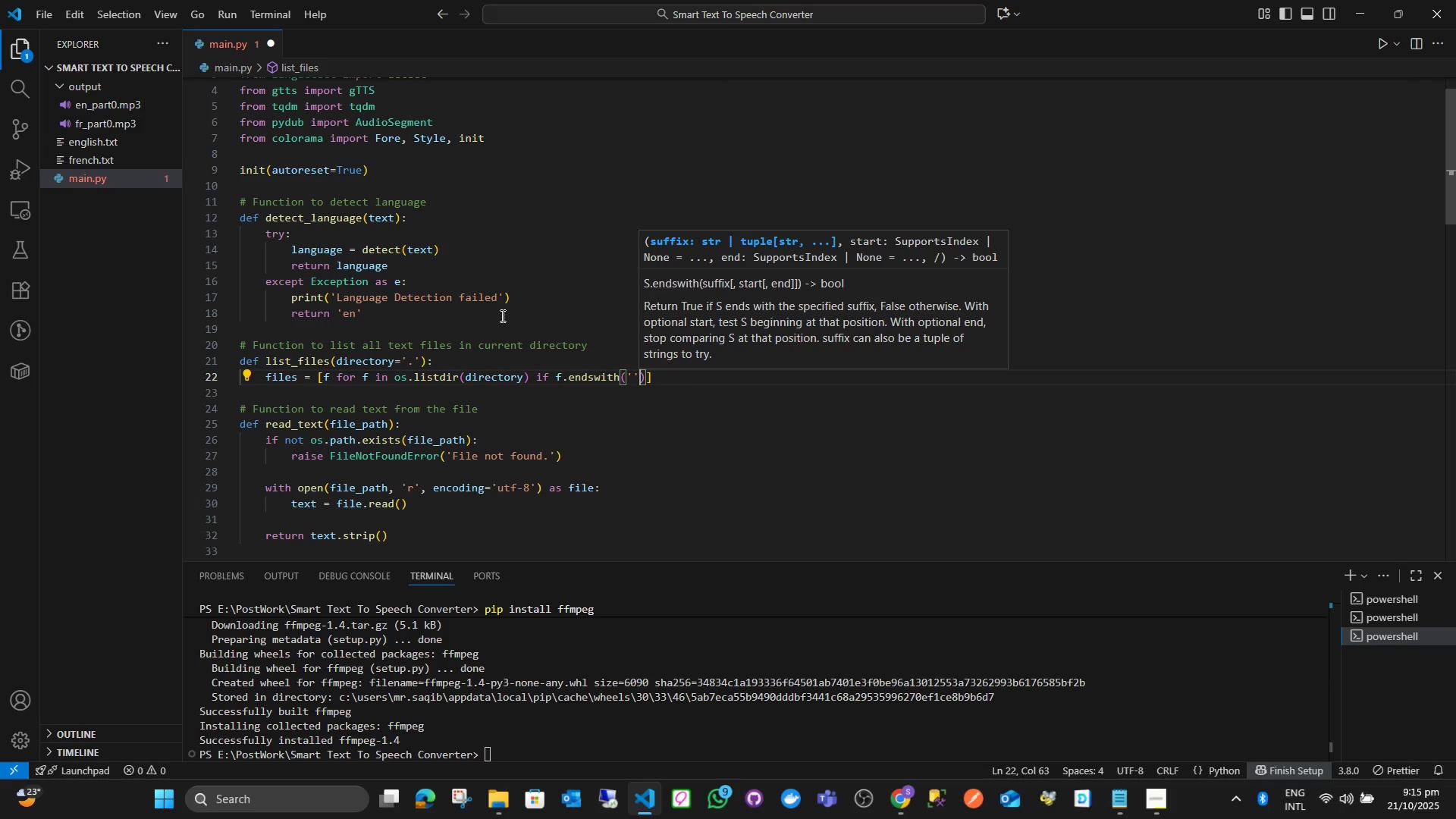 
key(Quote)
 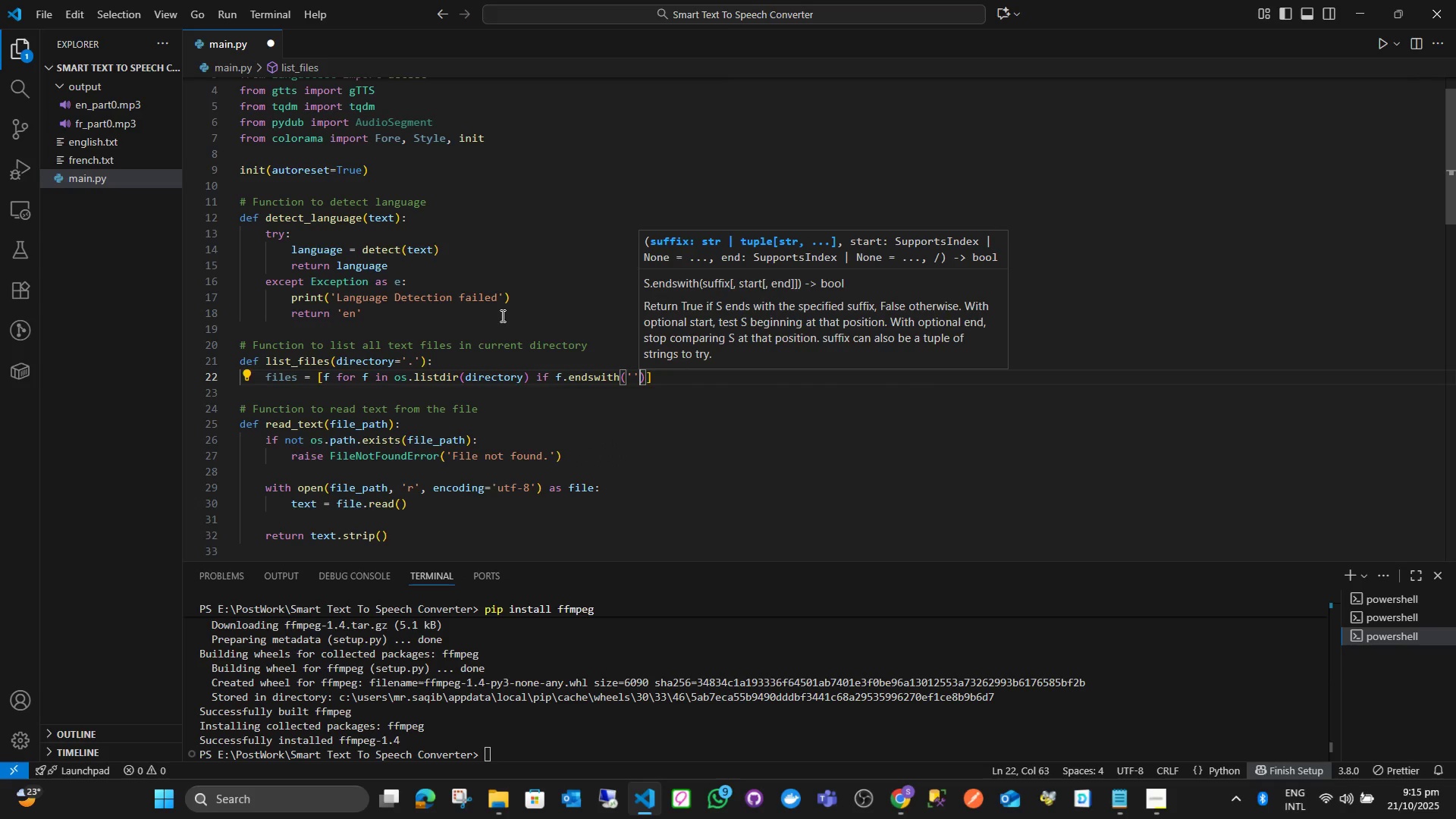 
key(ArrowLeft)
 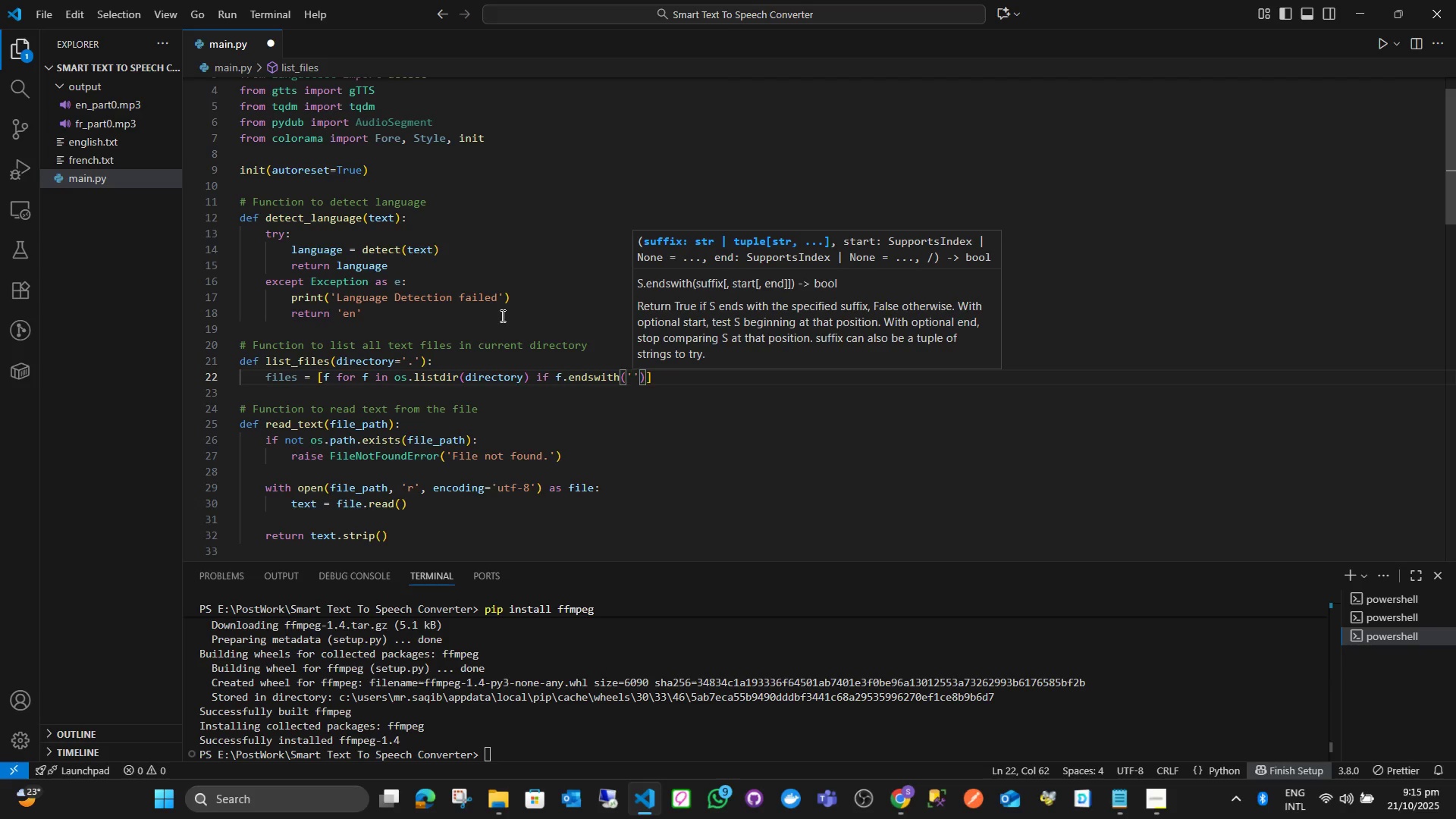 
type(.txt)
 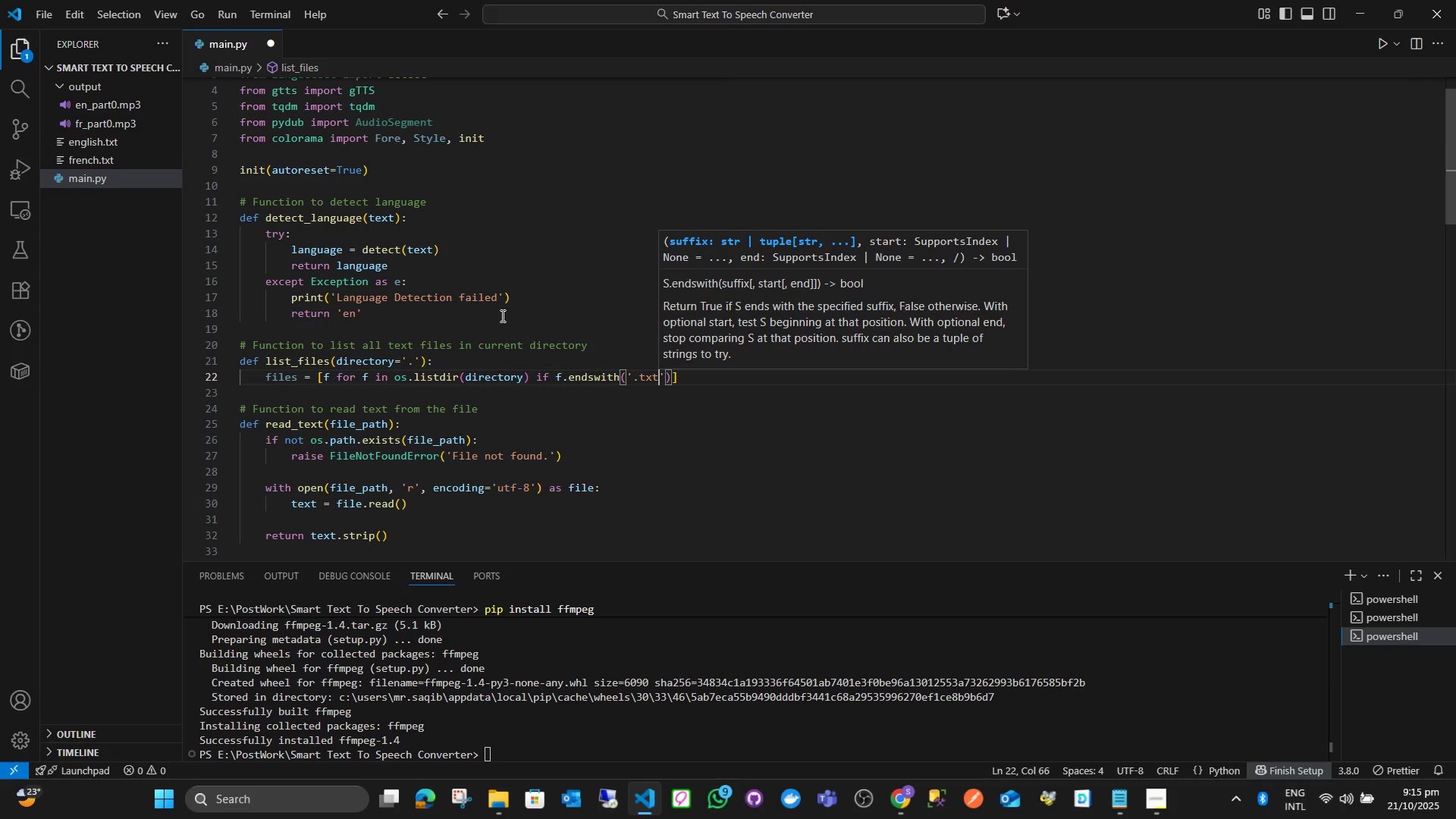 
key(ArrowRight)
 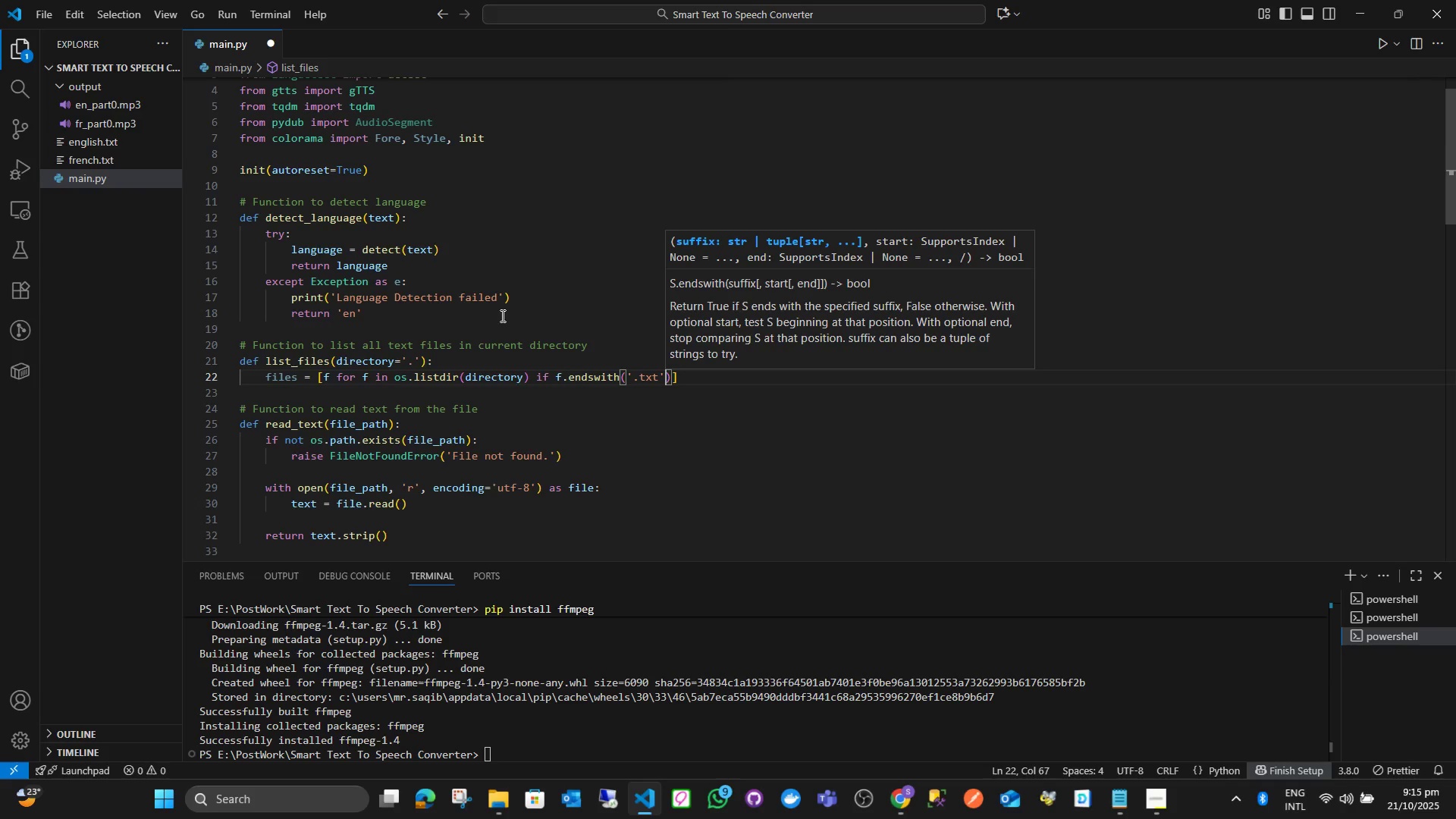 
key(ArrowRight)
 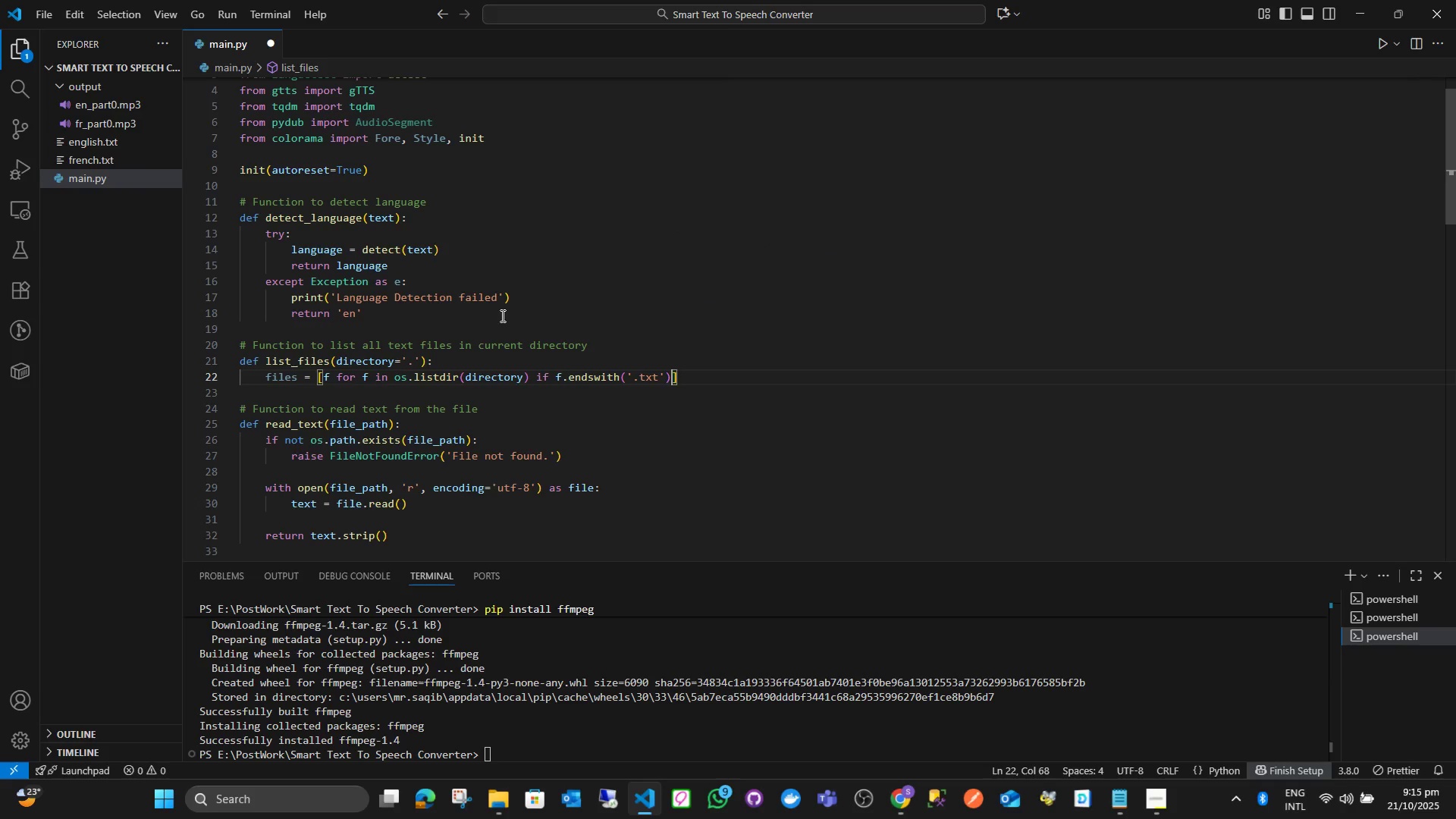 
key(ArrowRight)
 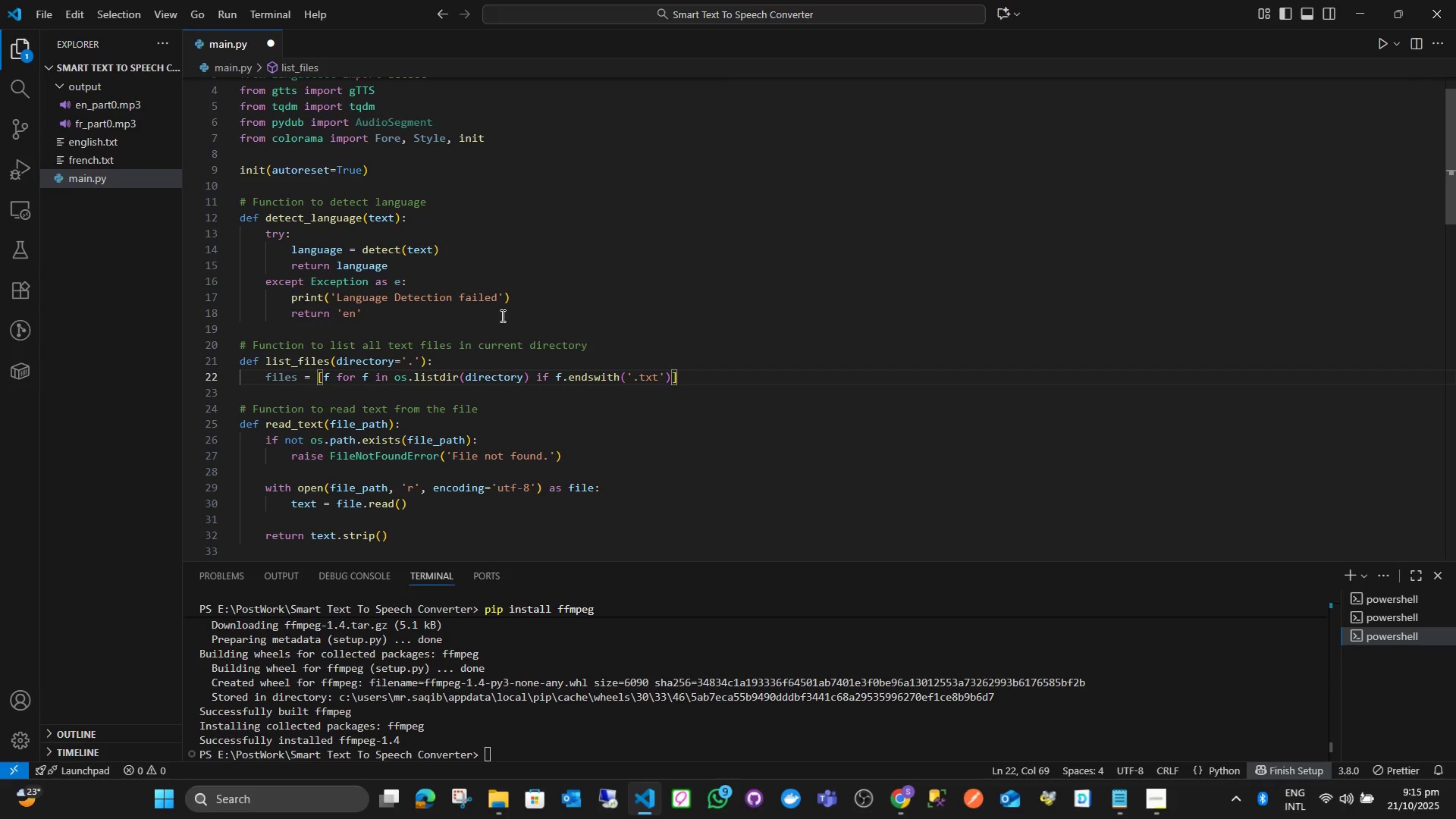 
key(Enter)
 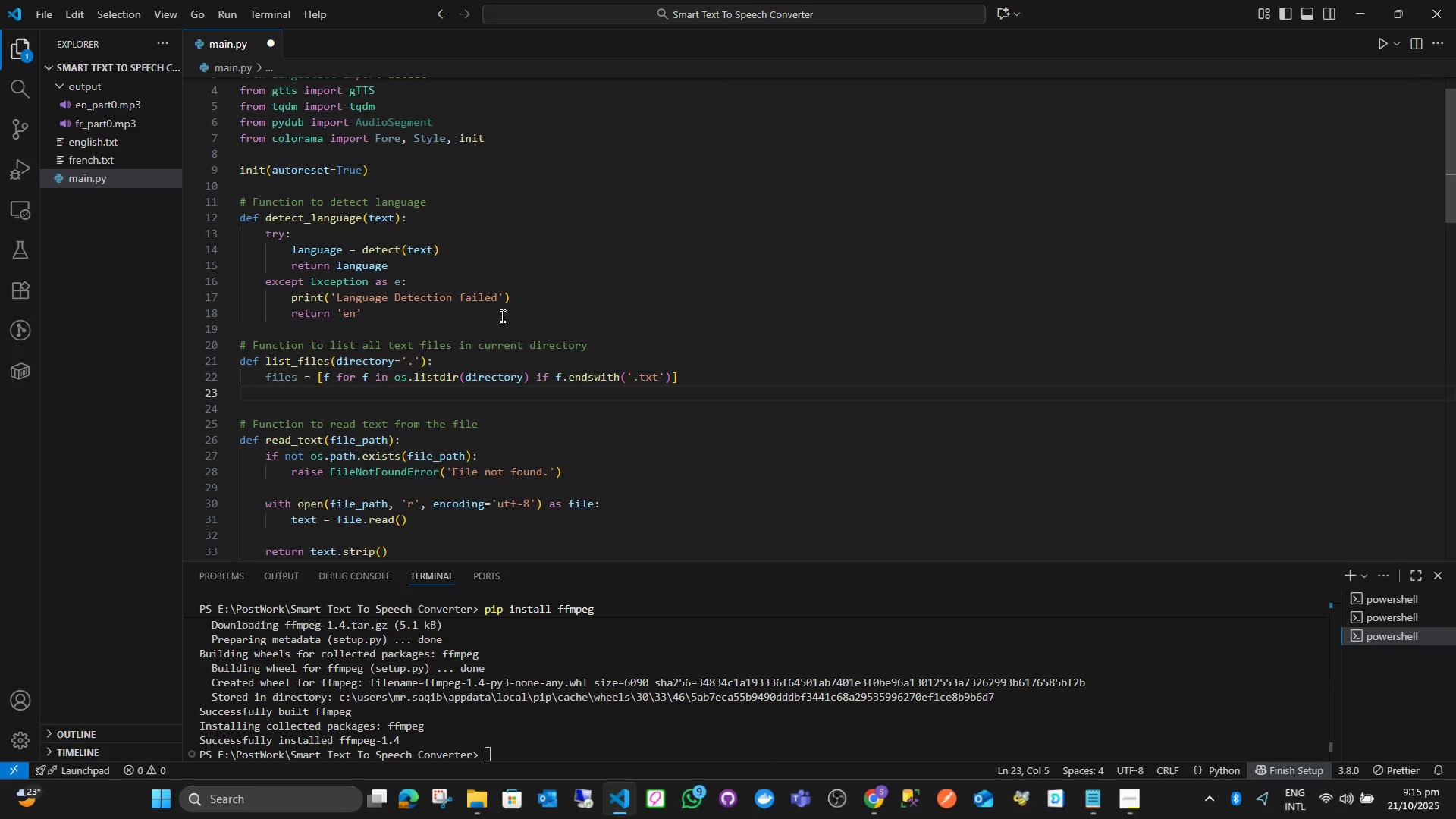 
type(return files)
 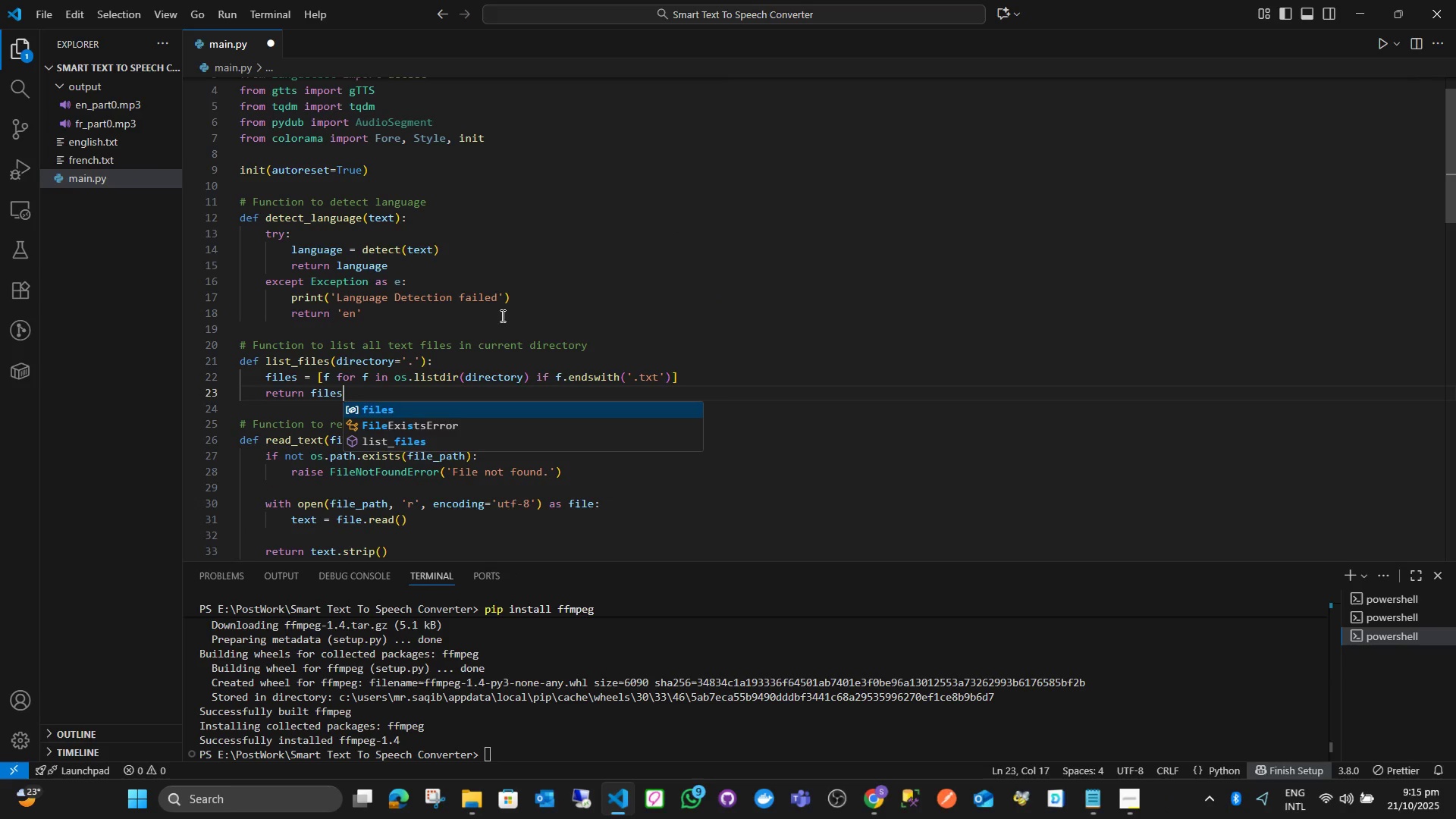 
key(Enter)
 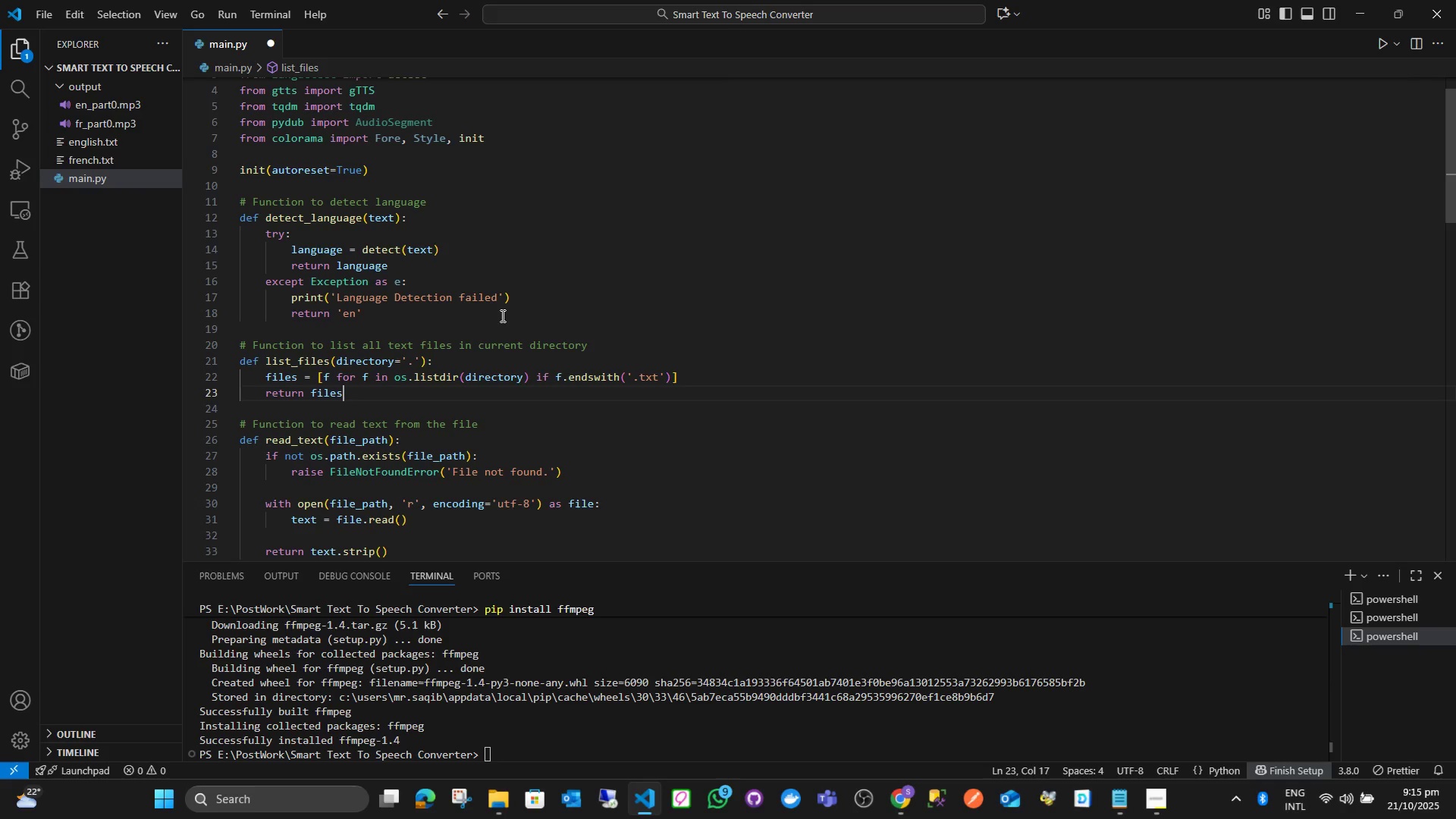 
wait(6.34)
 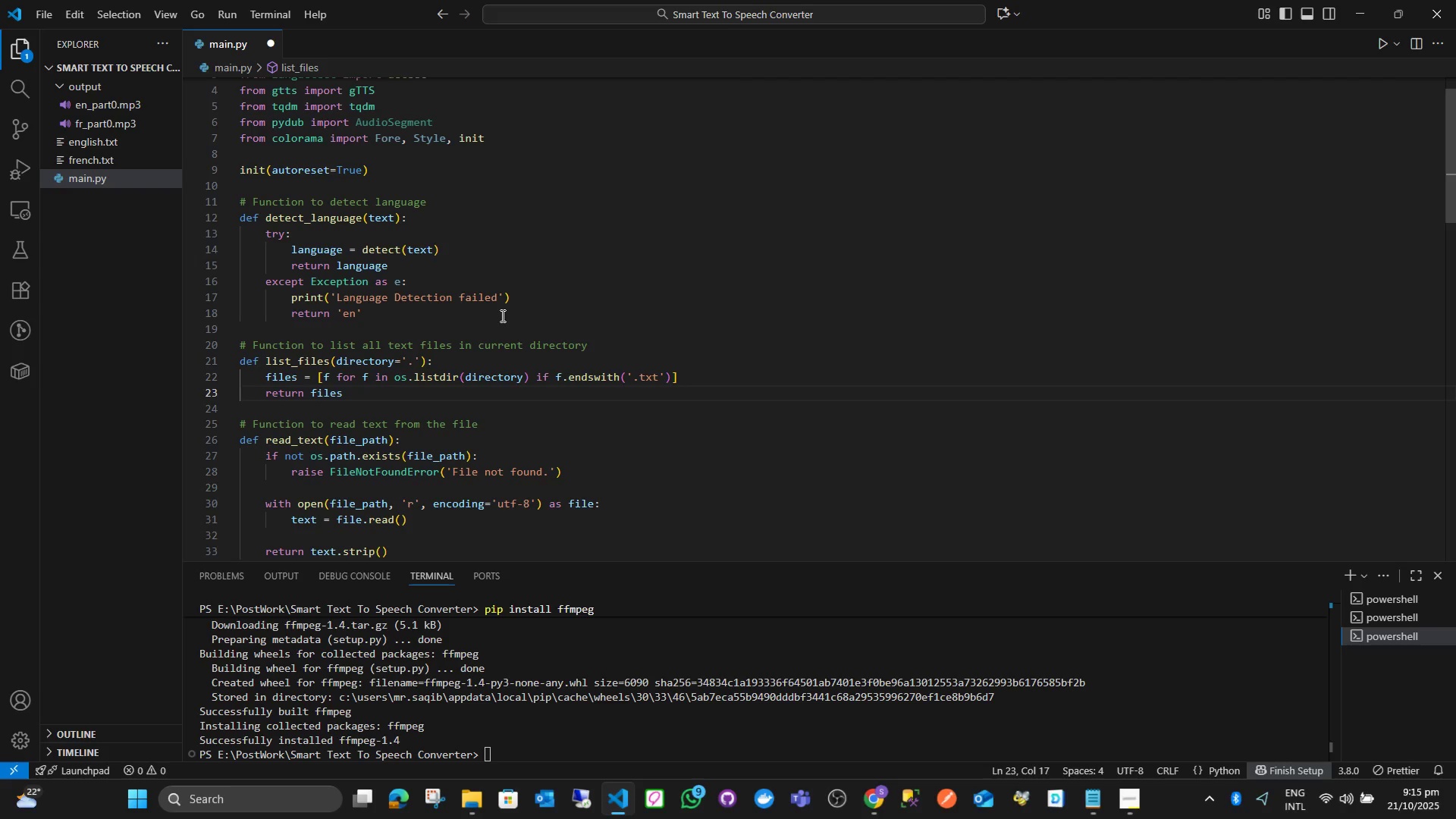 
key(ArrowDown)
 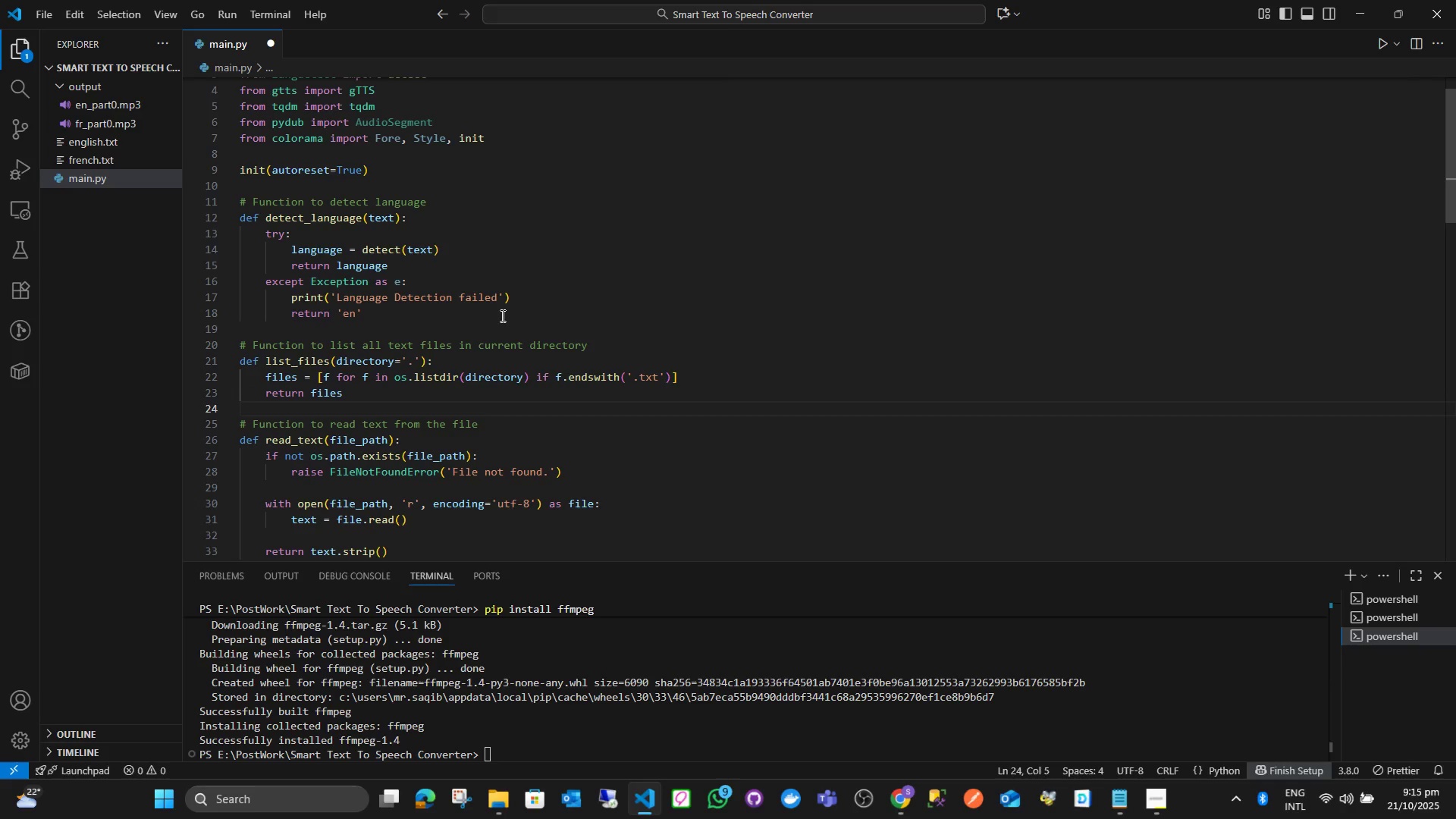 
key(ArrowDown)
 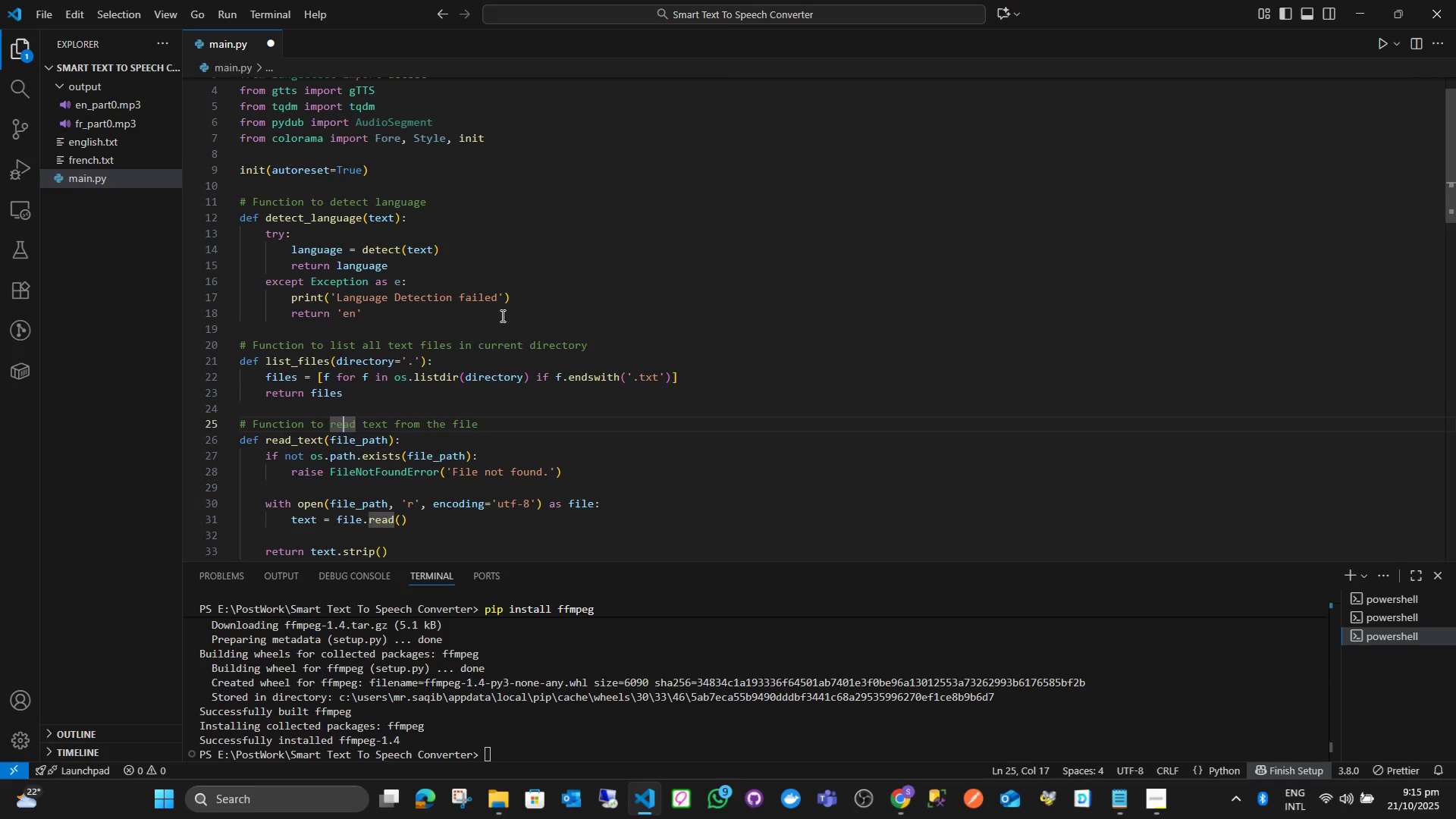 
key(ArrowDown)
 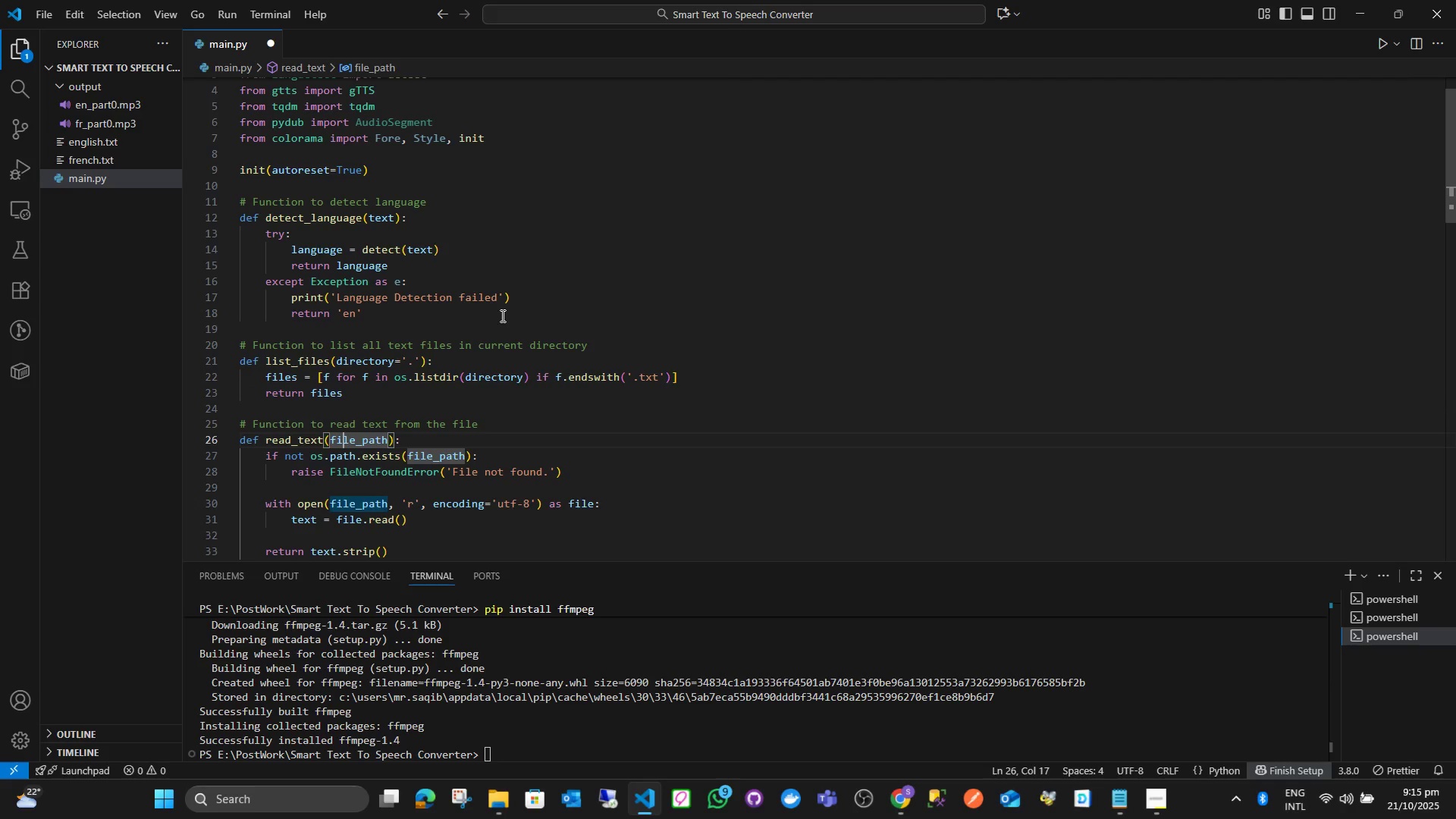 
scroll: coordinate [408, 462], scroll_direction: down, amount: 4.0
 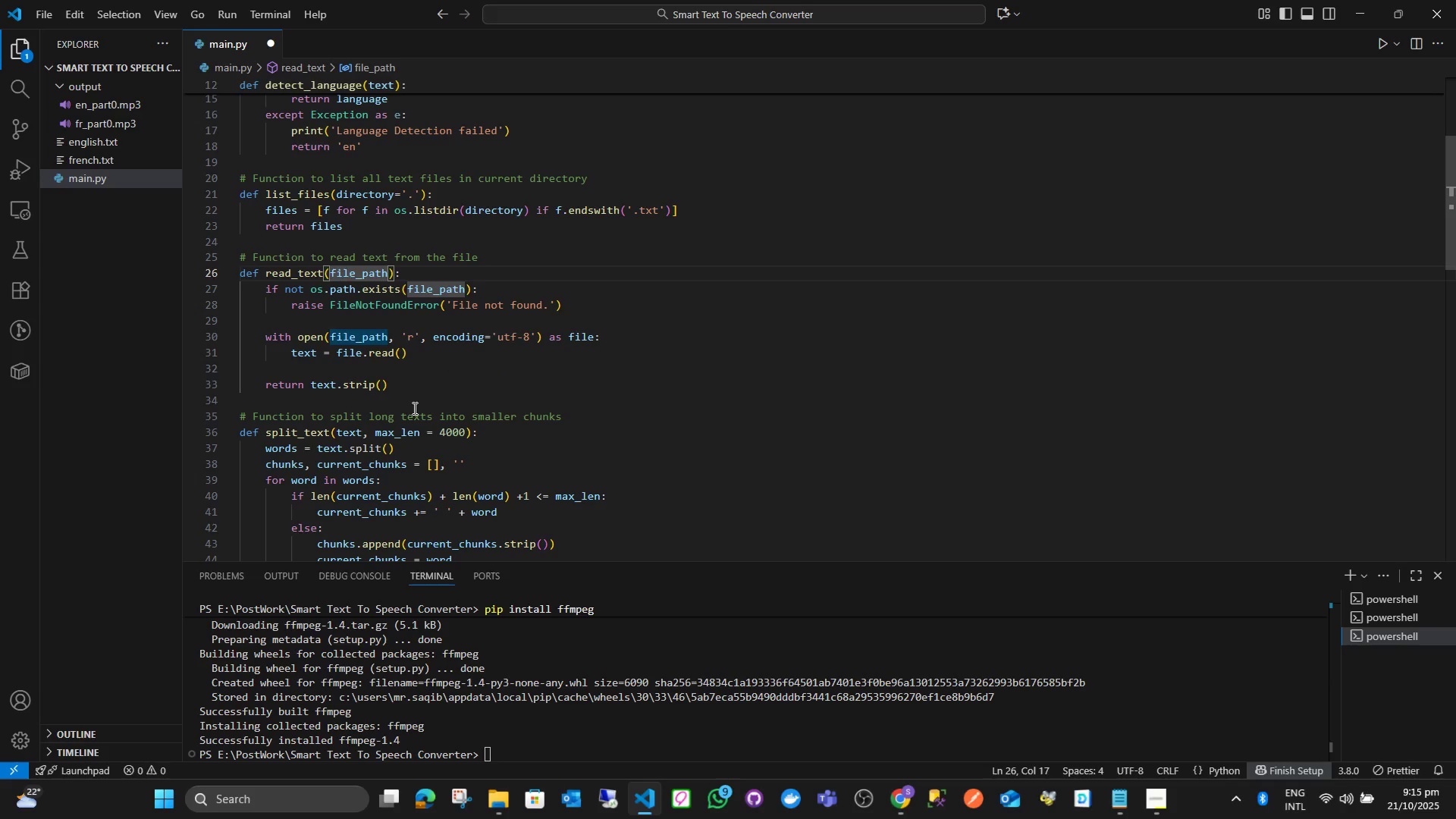 
wait(7.96)
 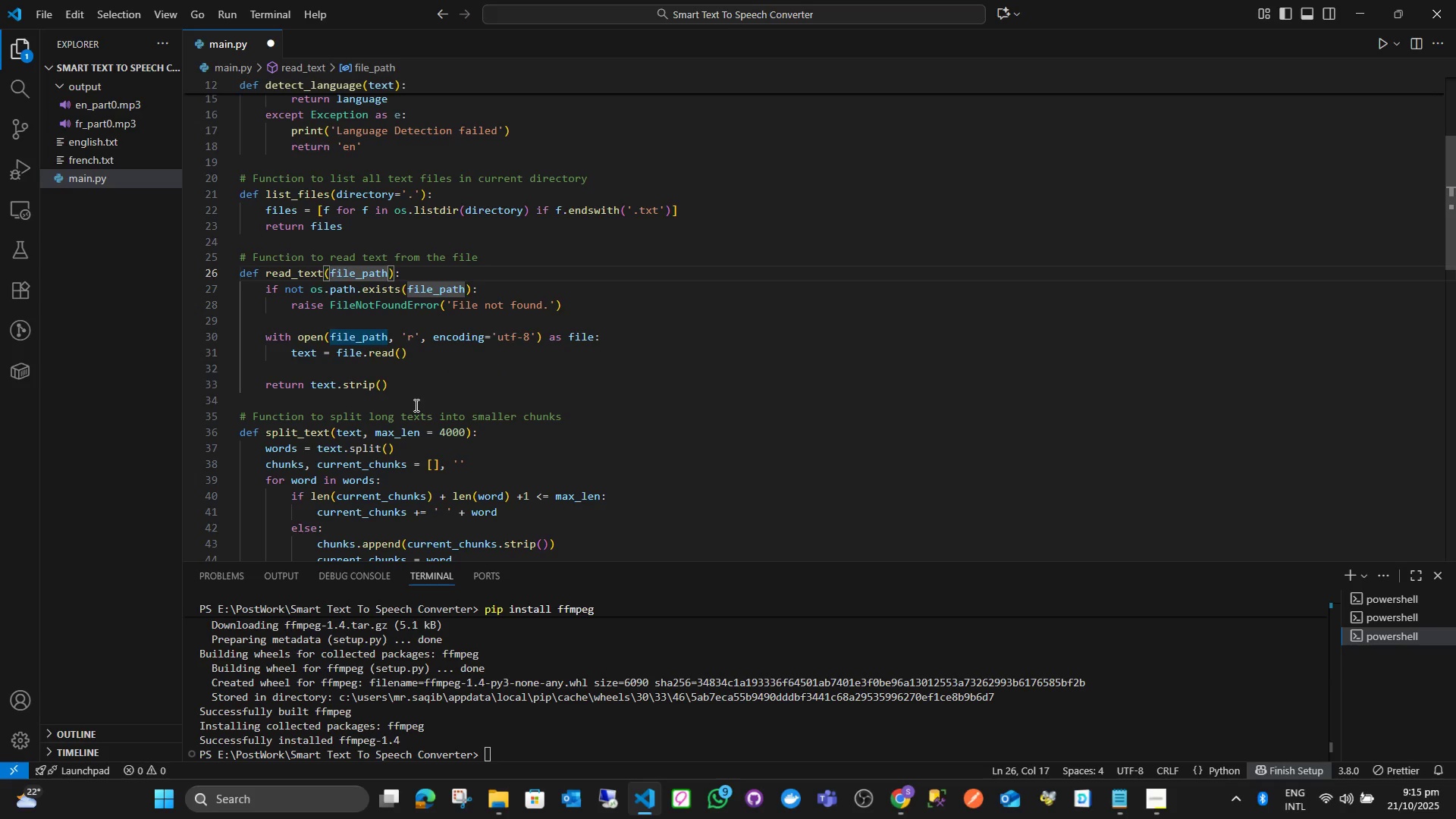 
scroll: coordinate [385, 405], scroll_direction: down, amount: 7.0
 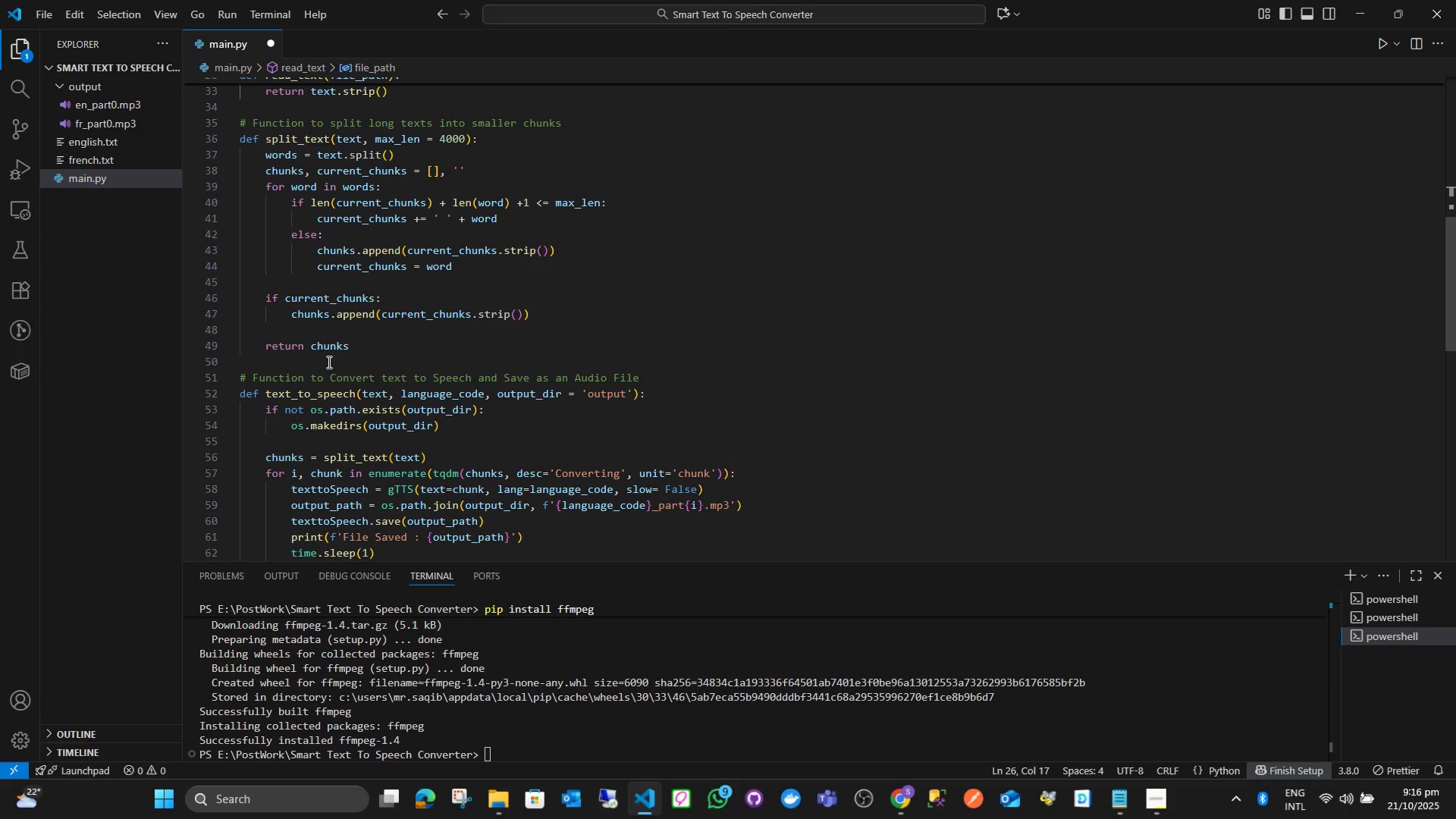 
left_click([306, 359])
 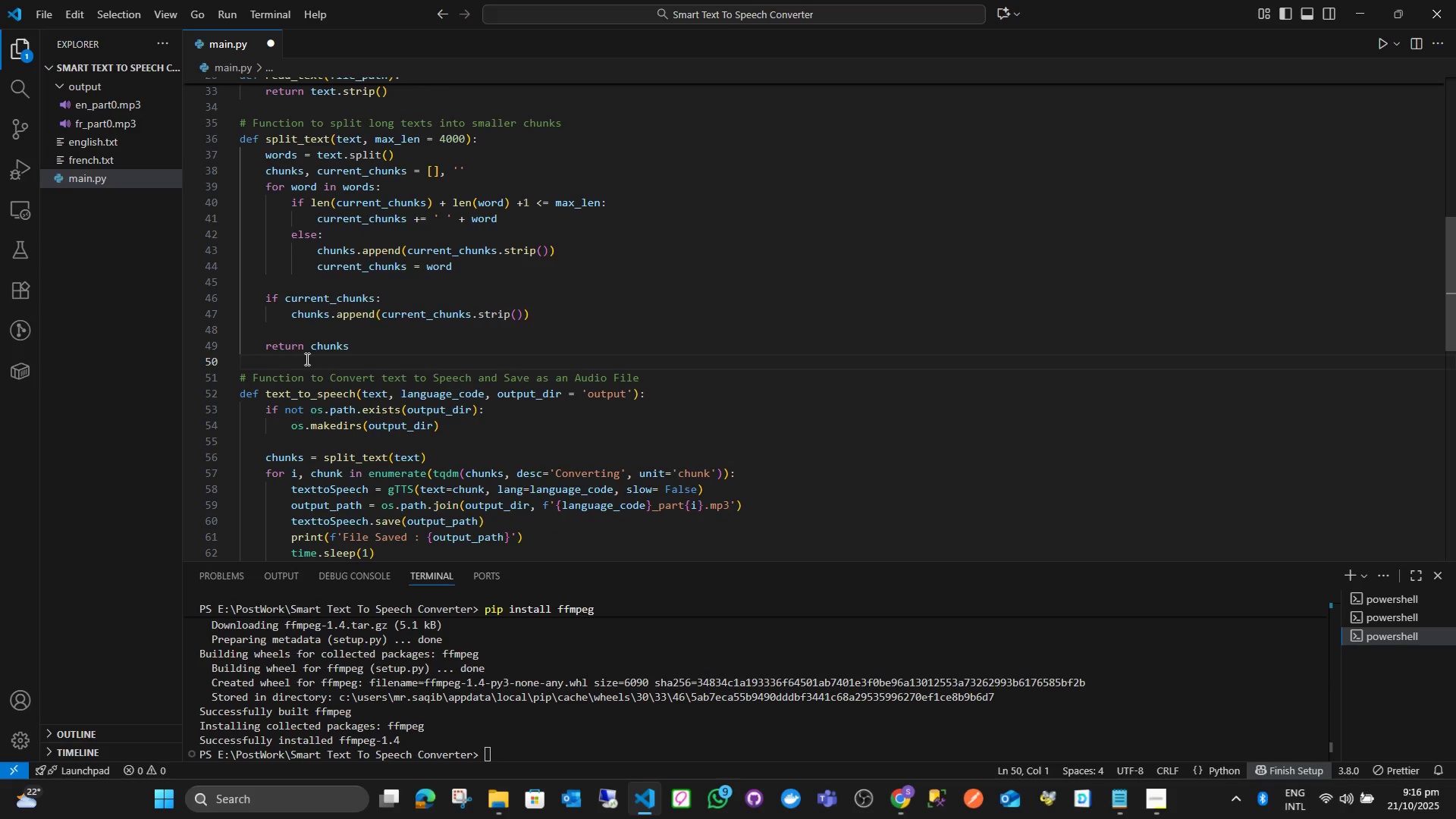 
key(Enter)
 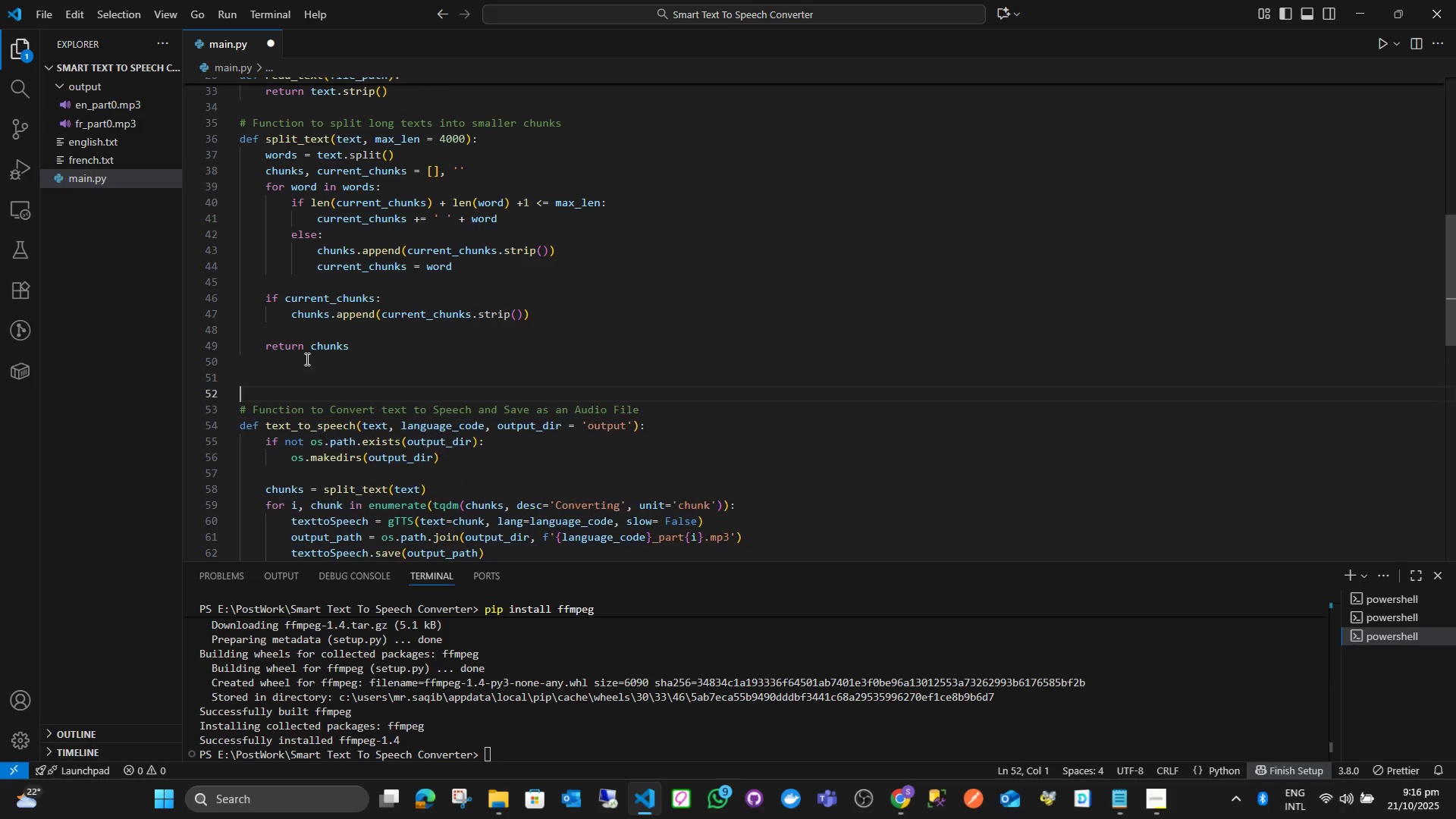 
key(Enter)
 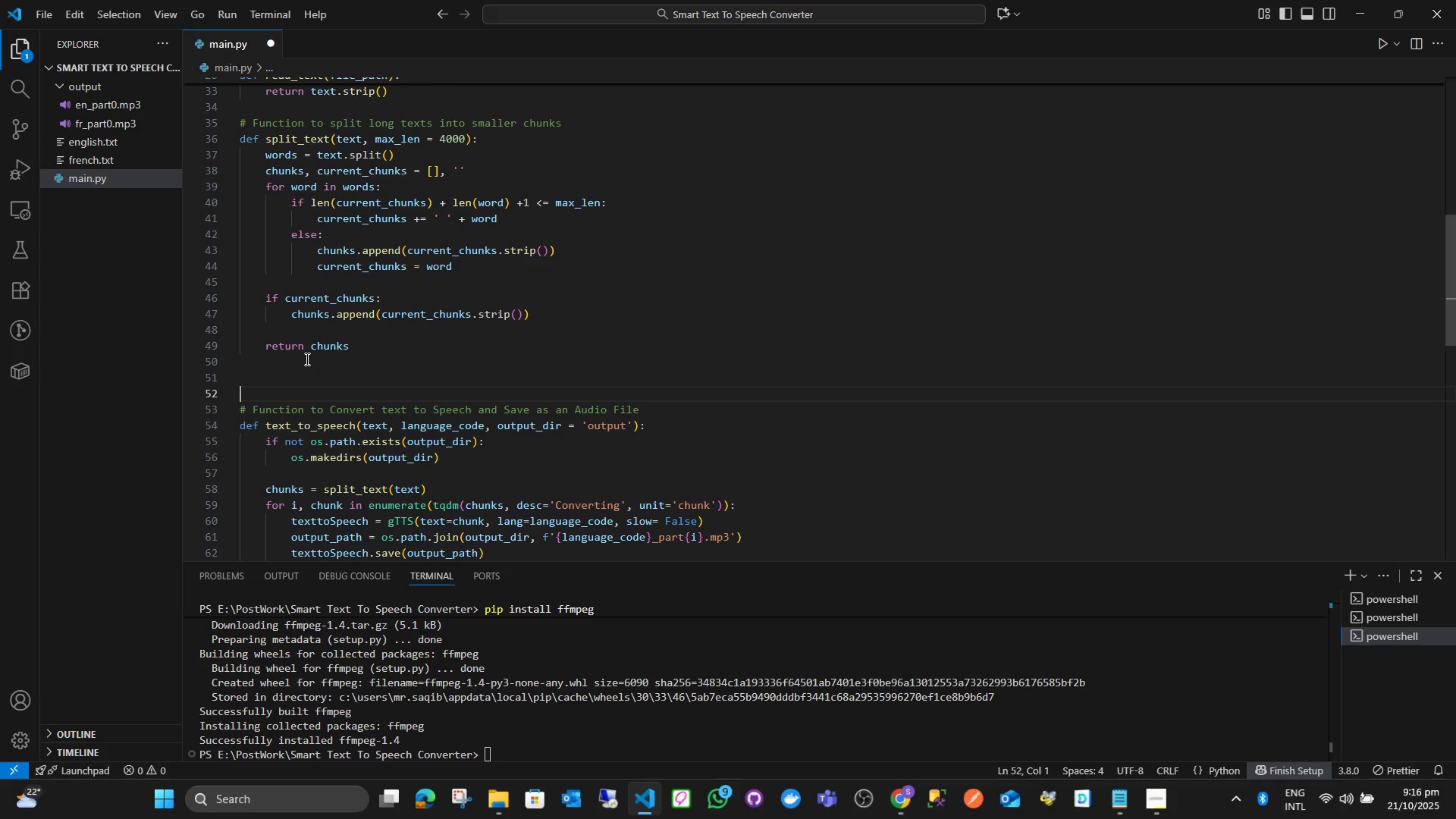 
key(ArrowUp)
 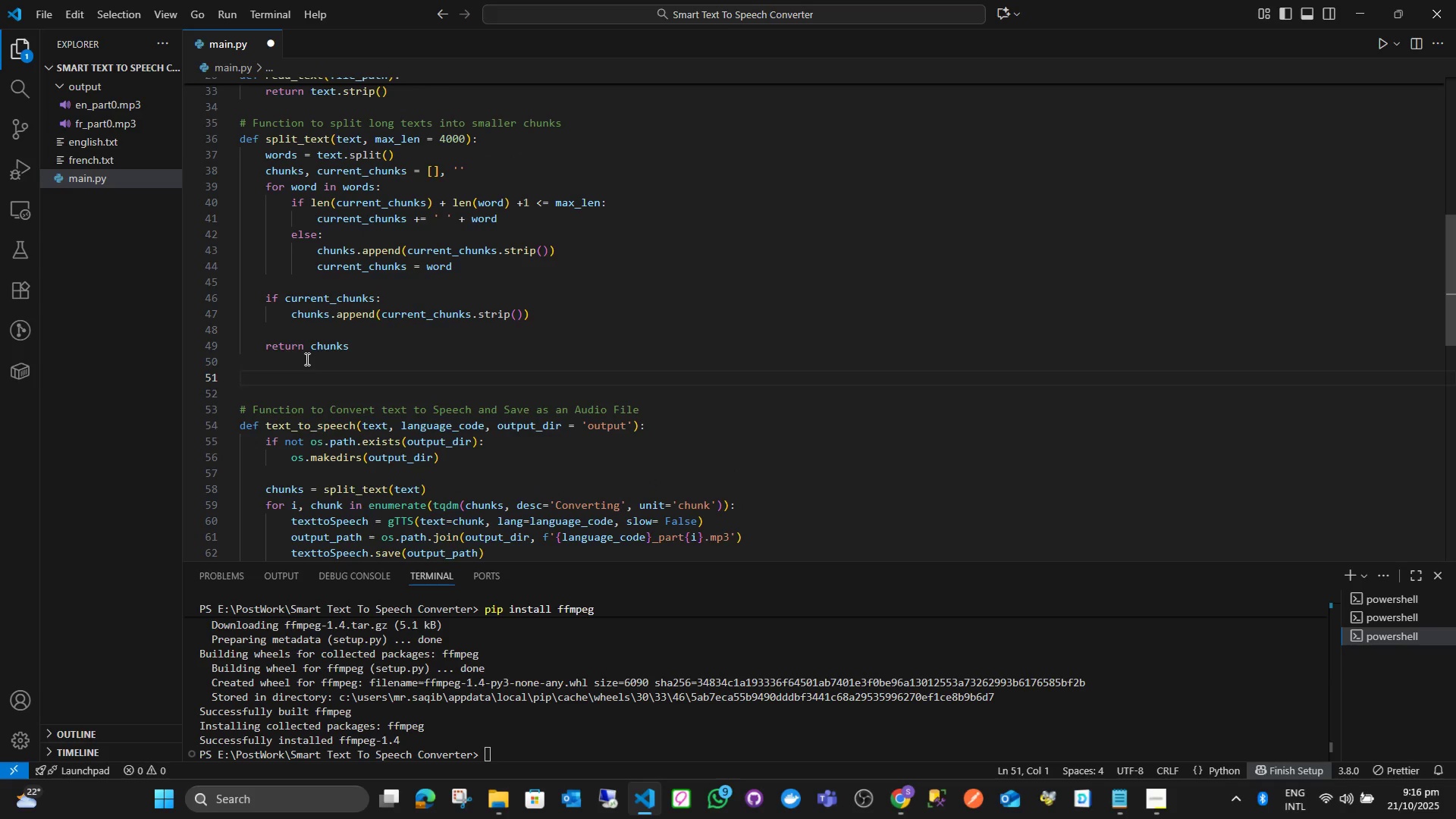 
type(# Function to Merge Audio)
 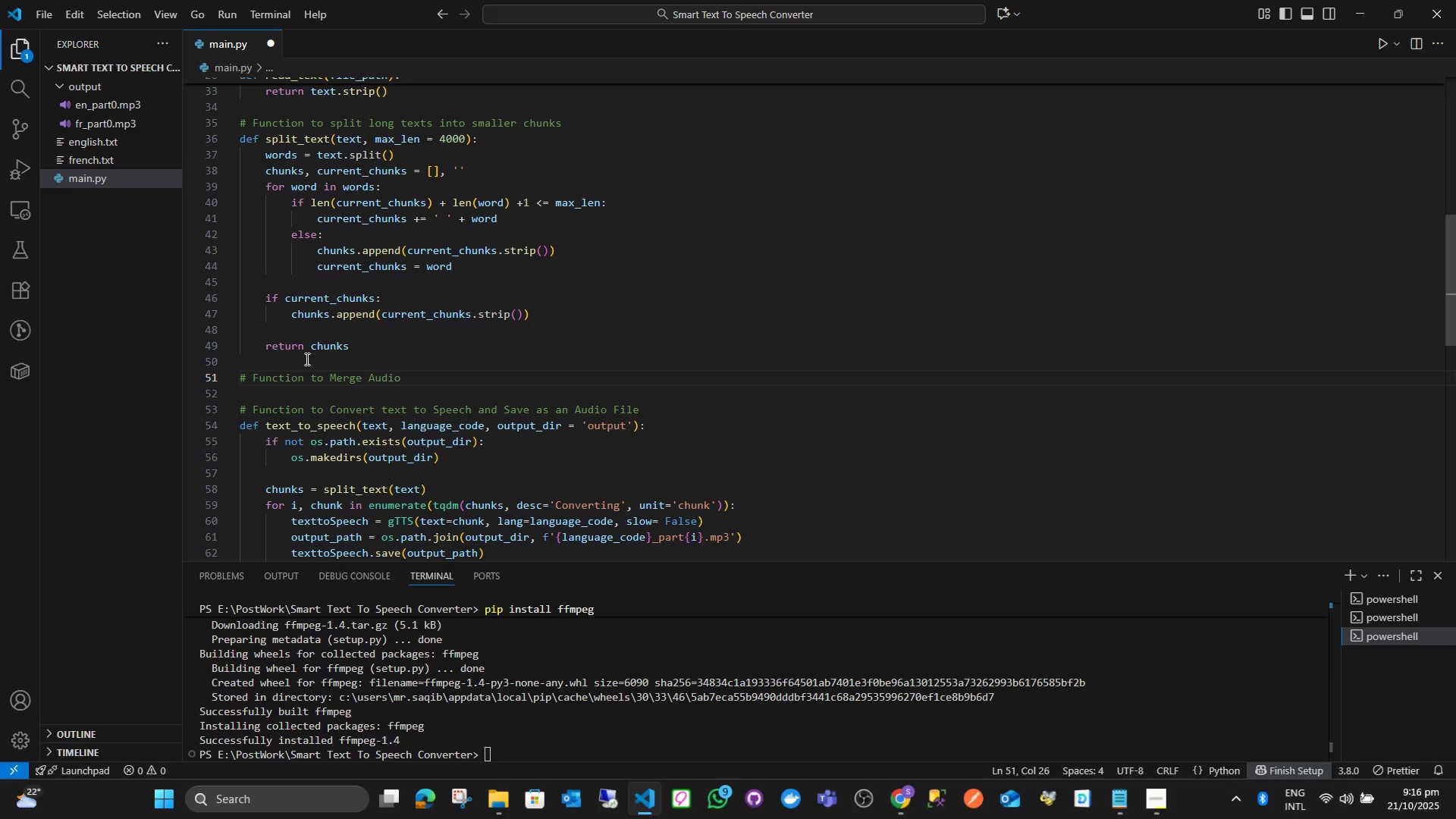 
key(Backspace)
key(Backspace)
key(Backspace)
key(Backspace)
key(Backspace)
type(Mup)
key(Backspace)
type(ltiple MP3 chunks into one fin)
key(Backspace)
key(Backspace)
type(ile)
 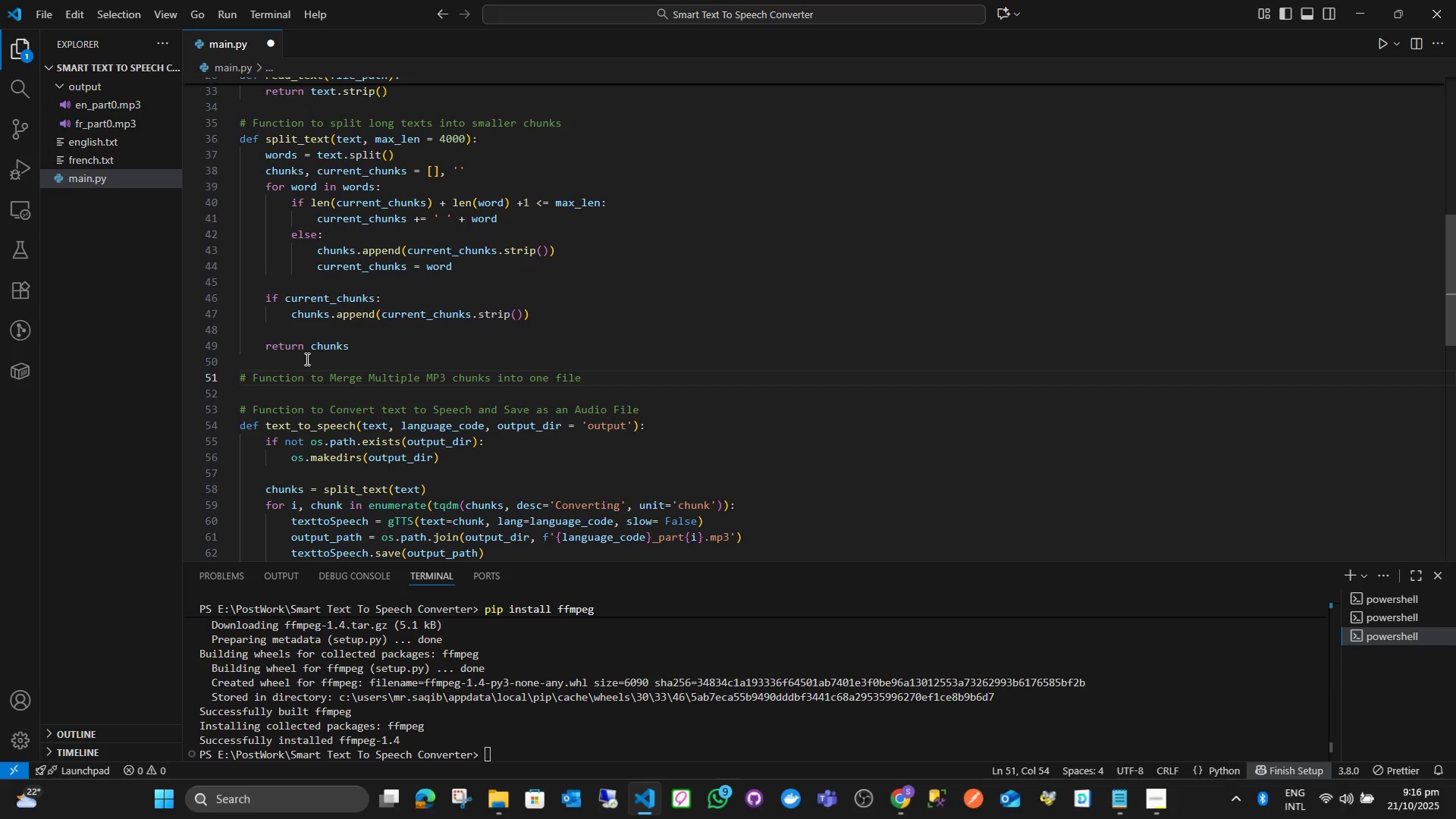 
key(Enter)
 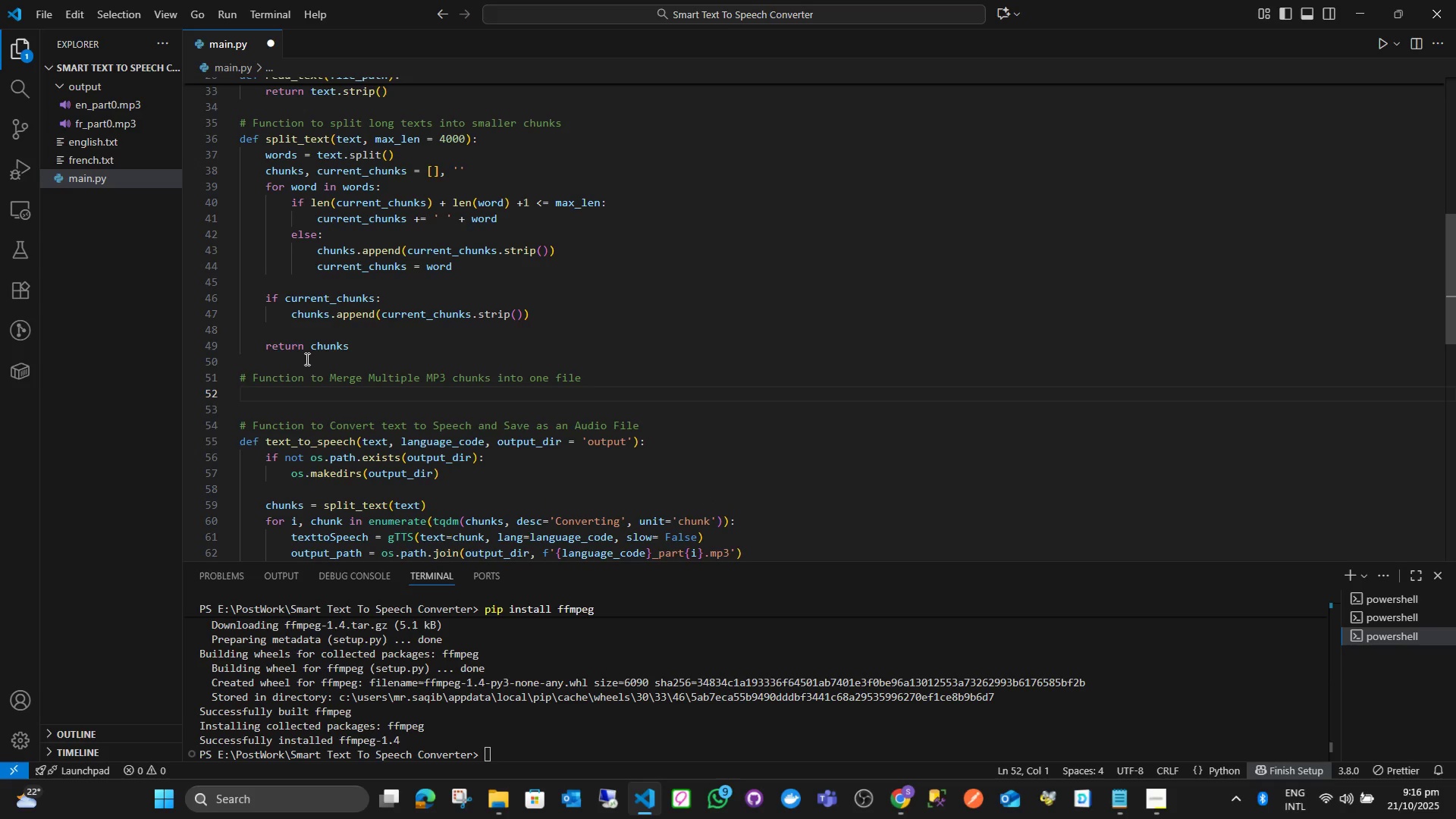 
type(combined = Audio)
 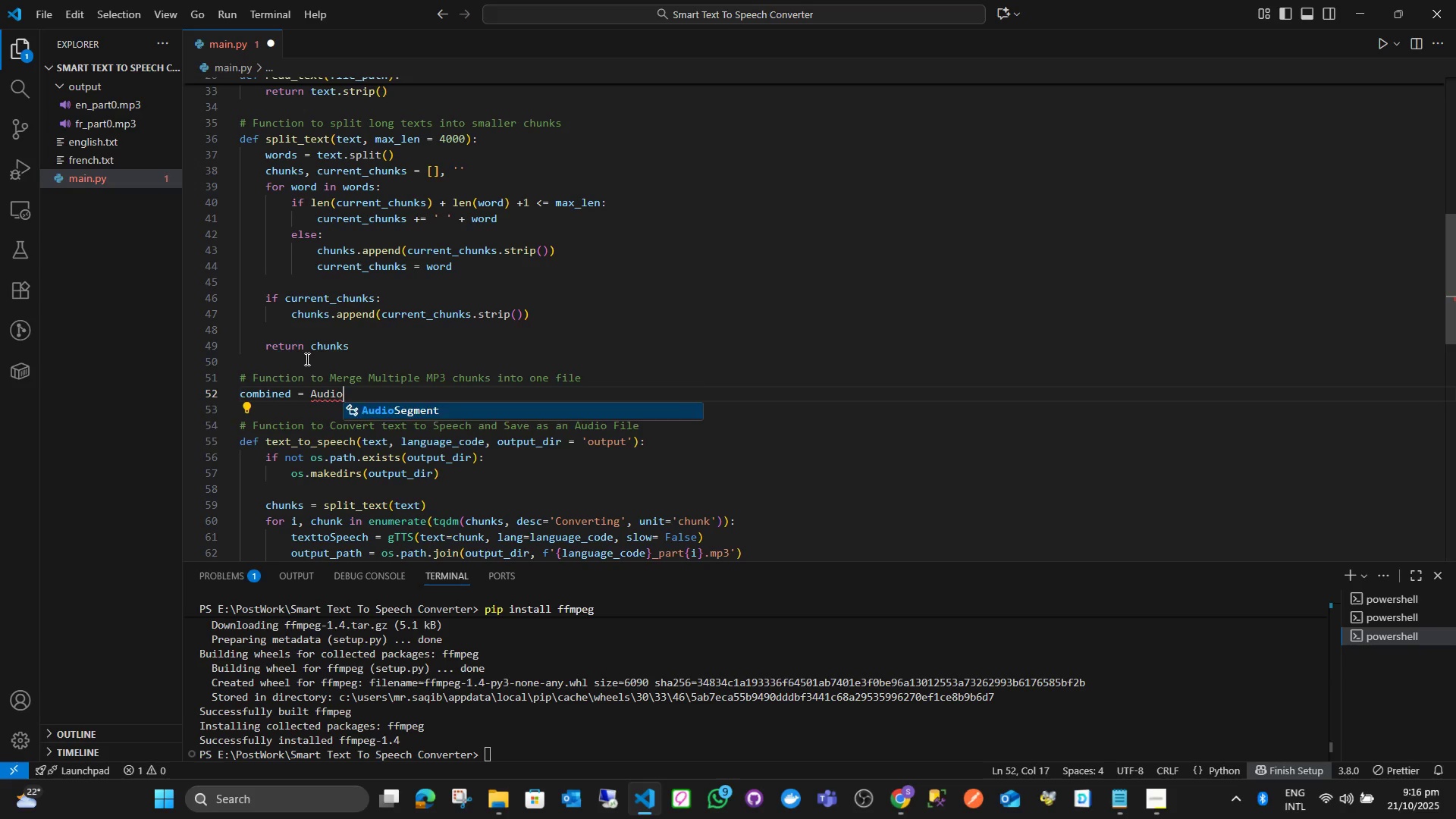 
 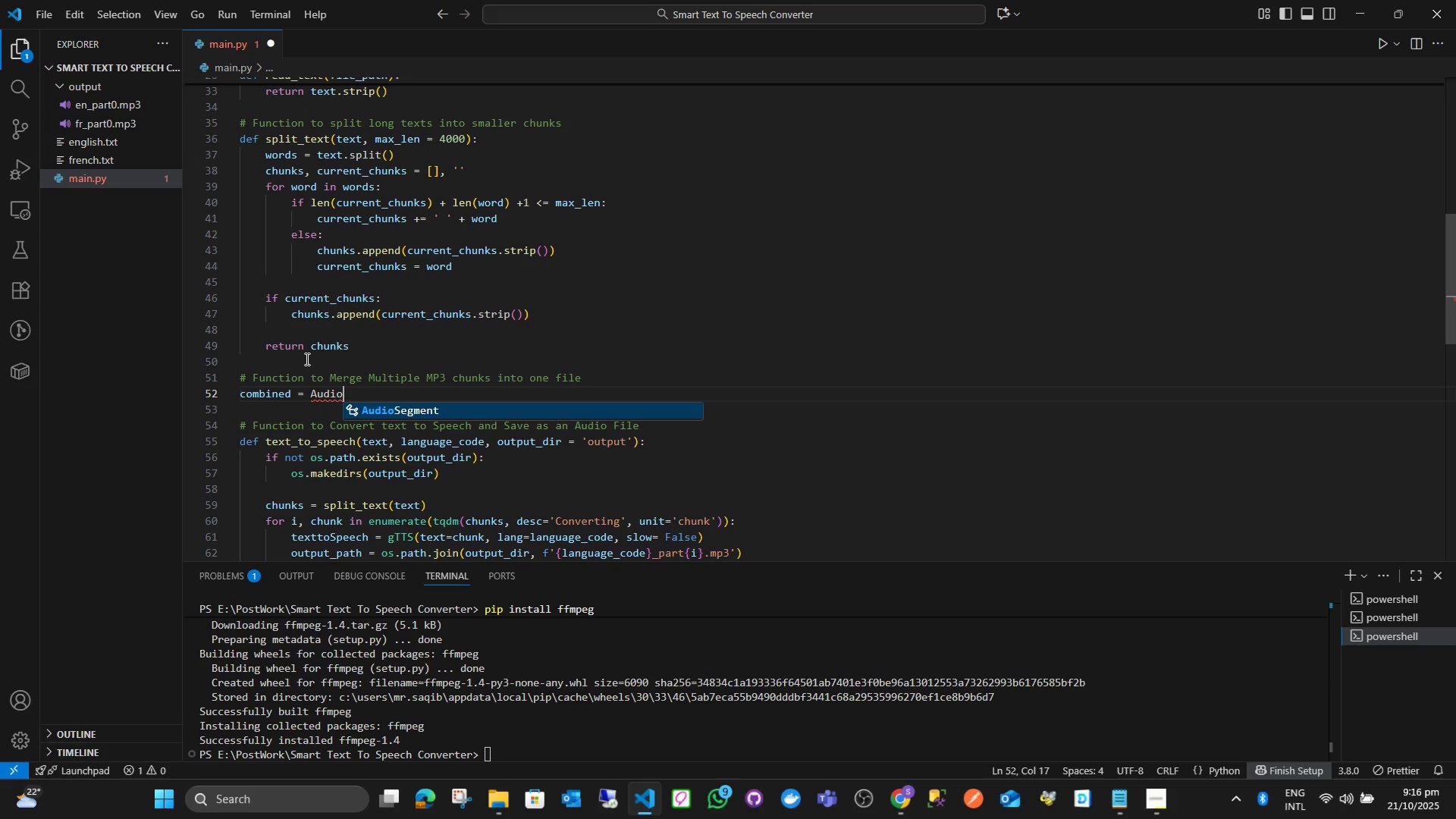 
key(Enter)
 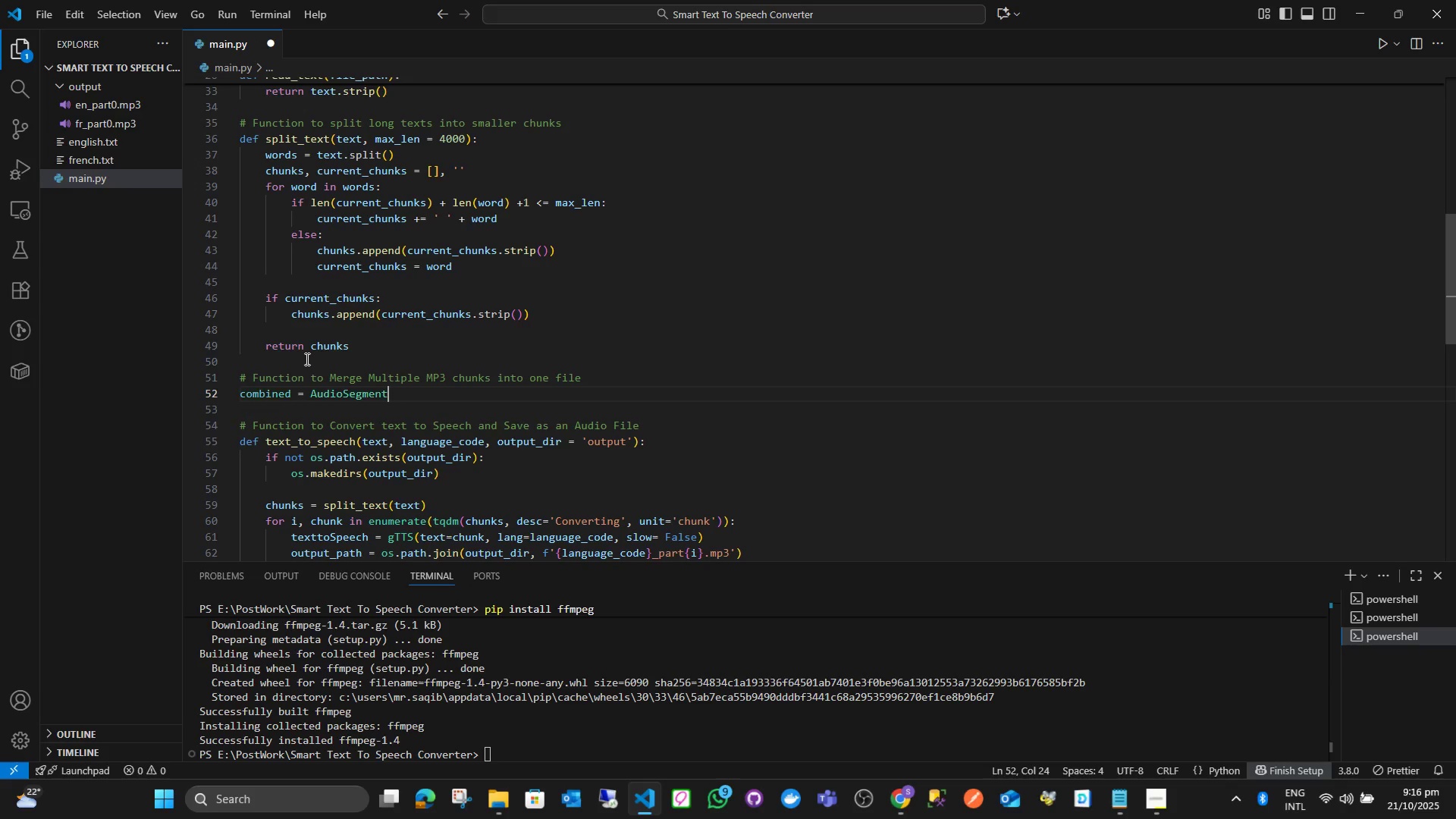 
hold_key(key=ShiftLeft, duration=1.2)
 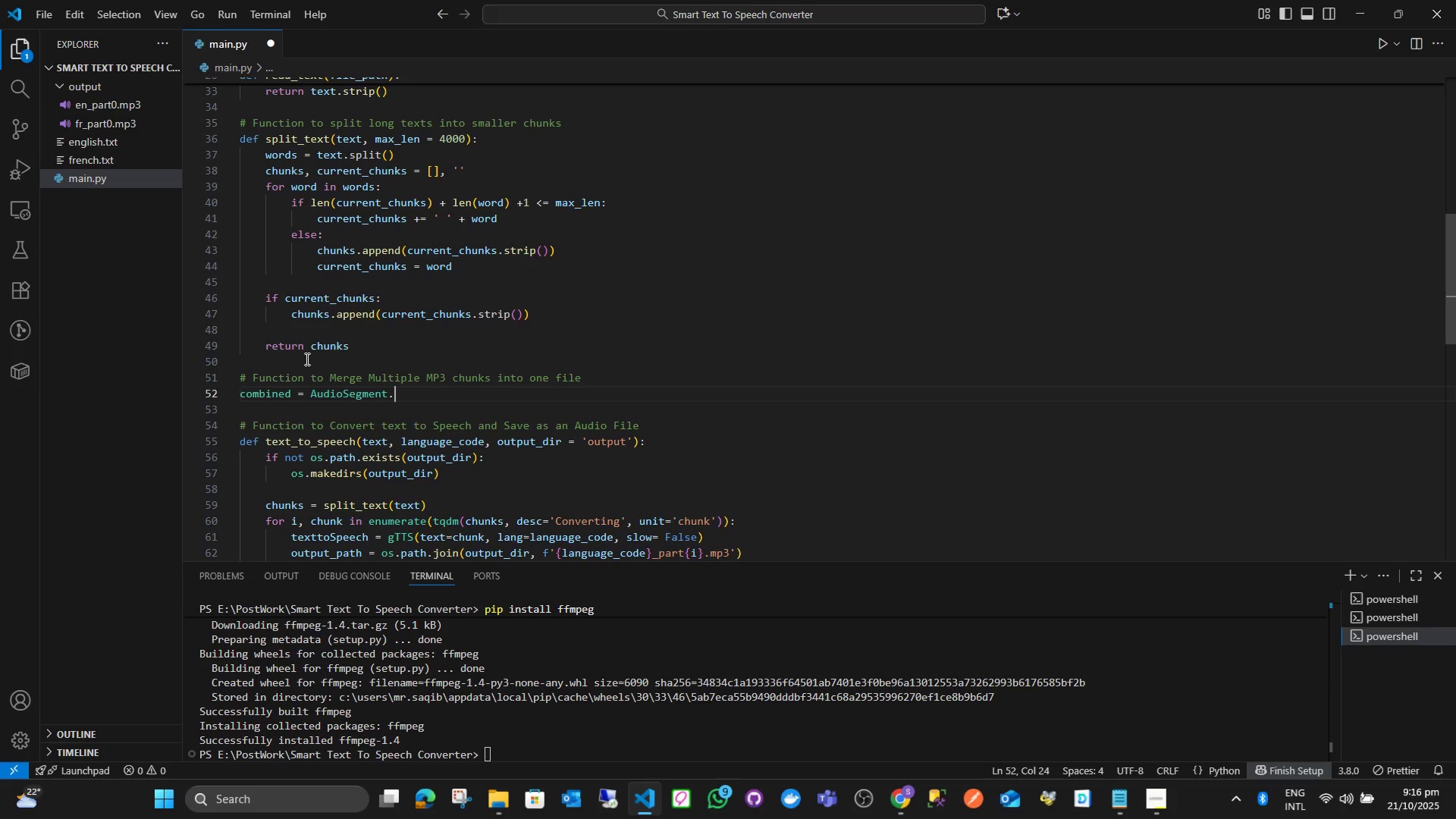 
type(.empty)
 